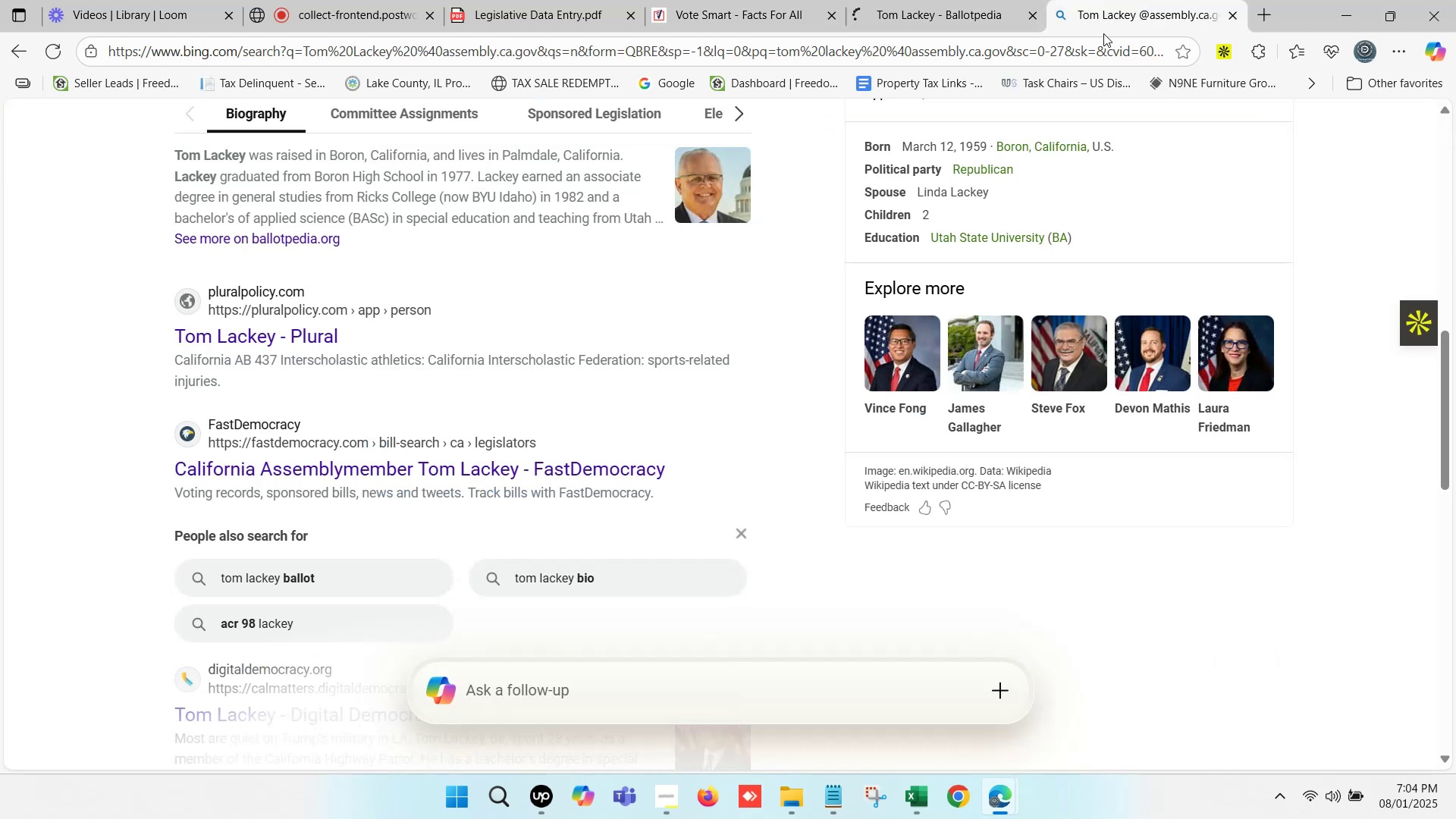 
scroll: coordinate [888, 202], scroll_direction: up, amount: 17.0
 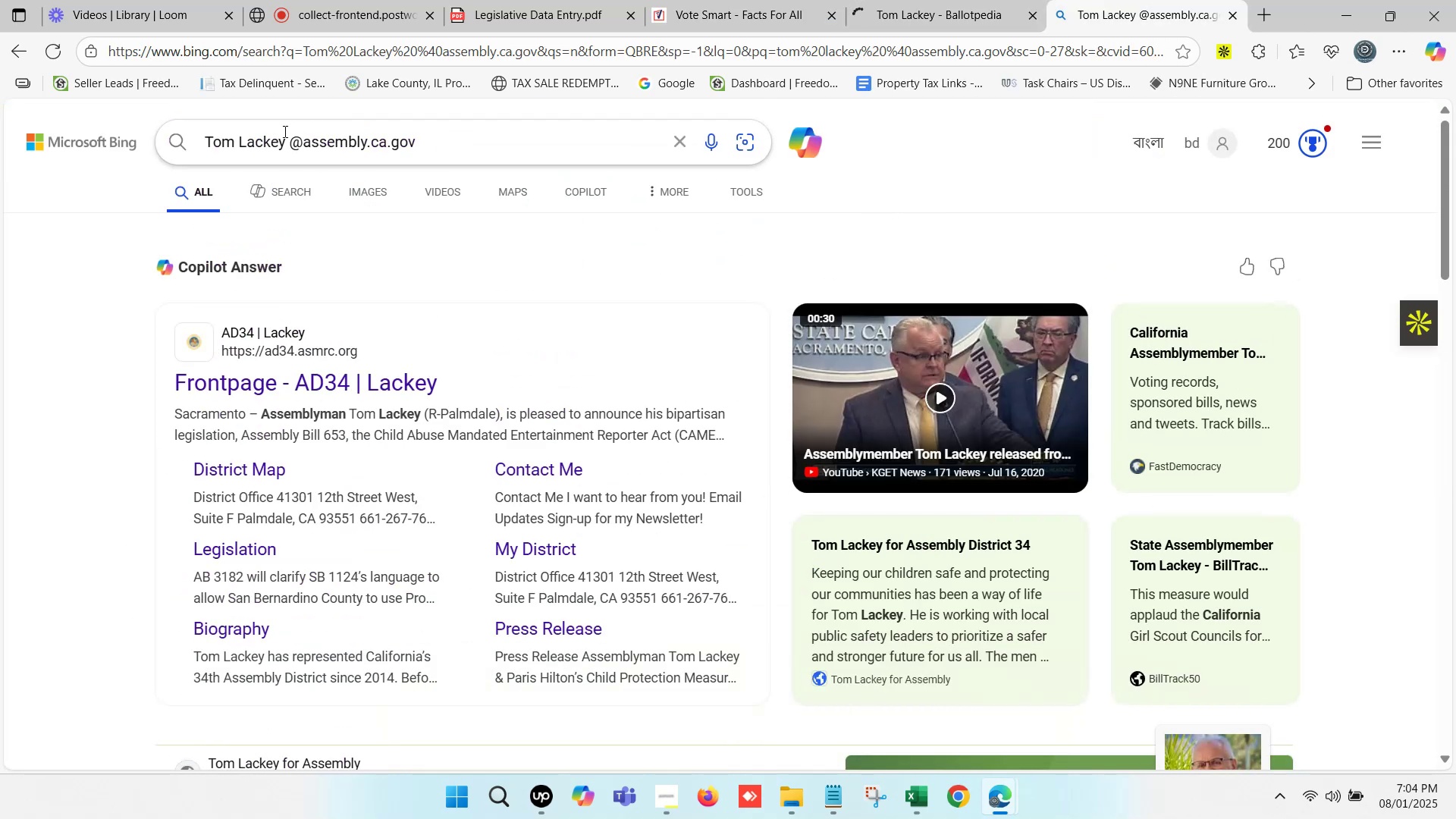 
left_click_drag(start_coordinate=[288, 137], to_coordinate=[192, 137])
 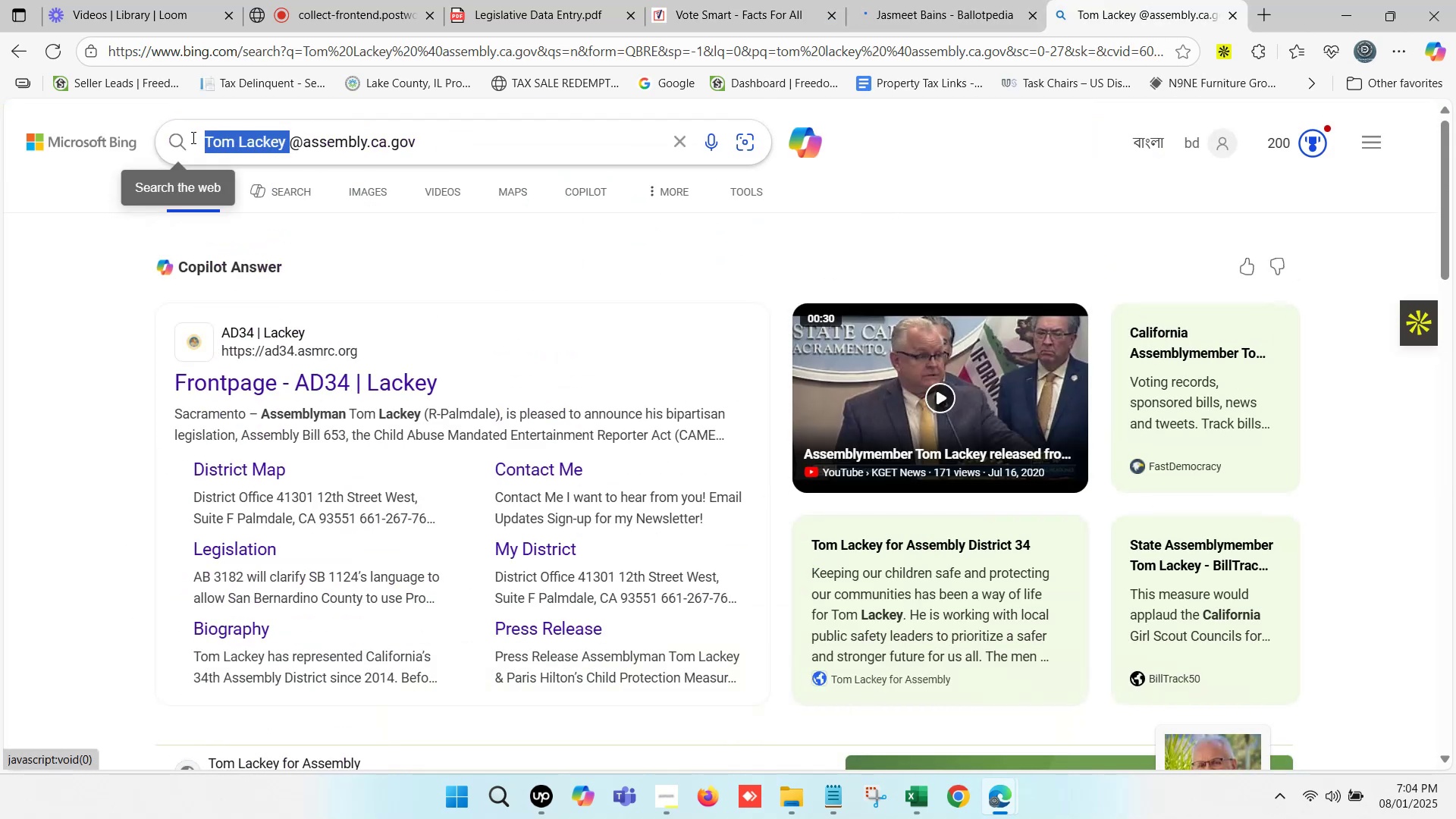 
key(Control+ControlLeft)
 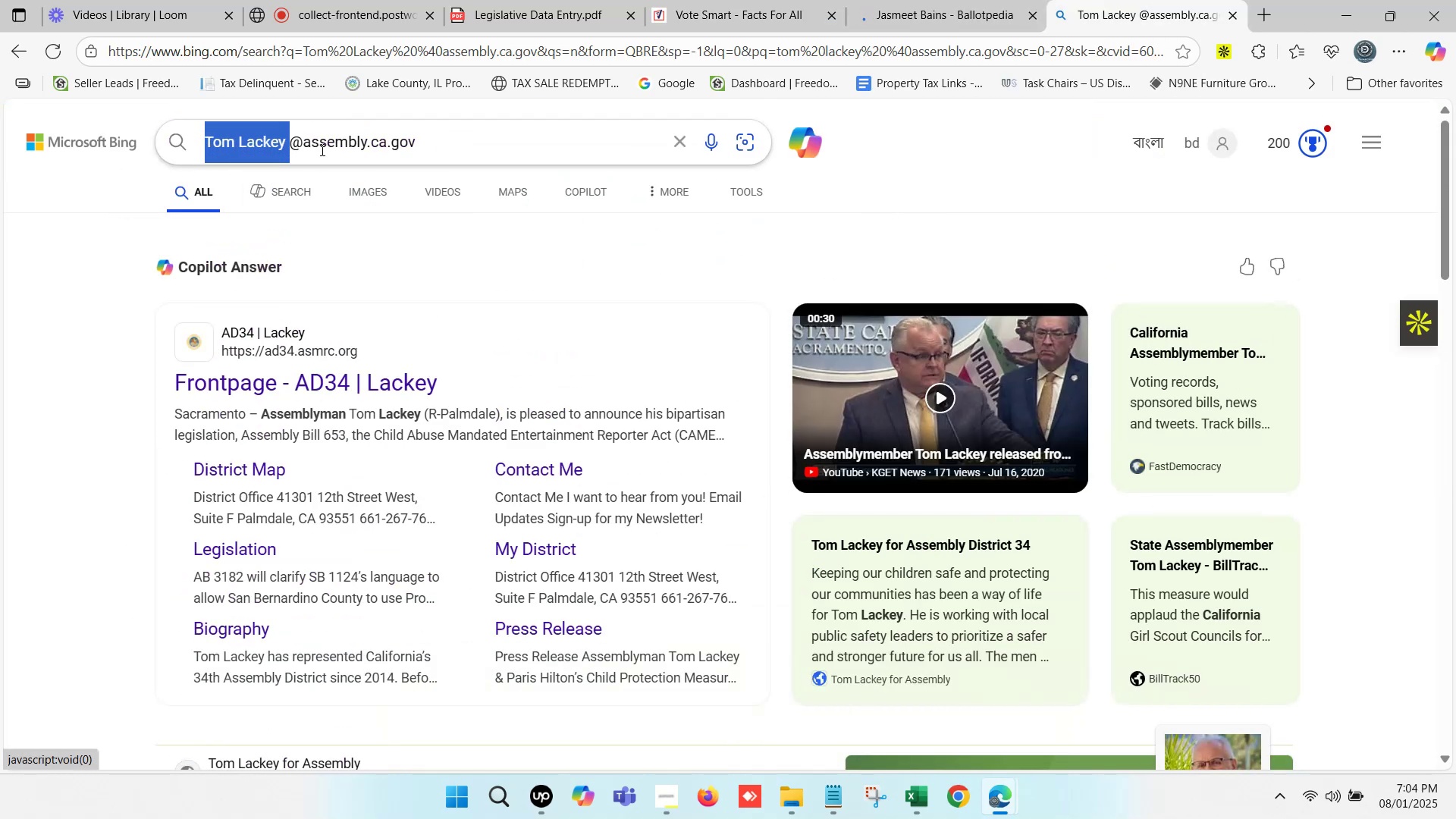 
key(Control+V)
 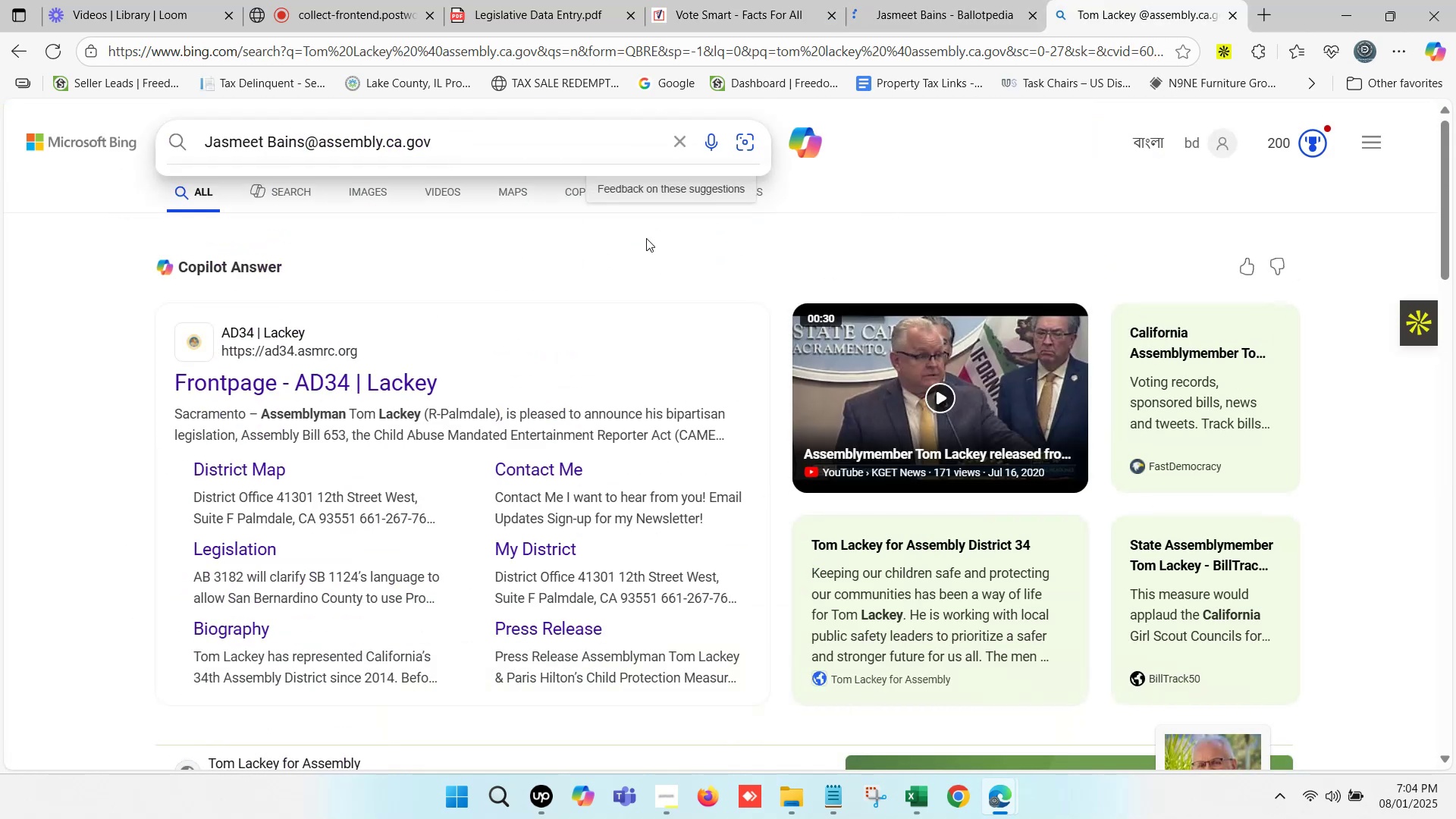 
key(Enter)
 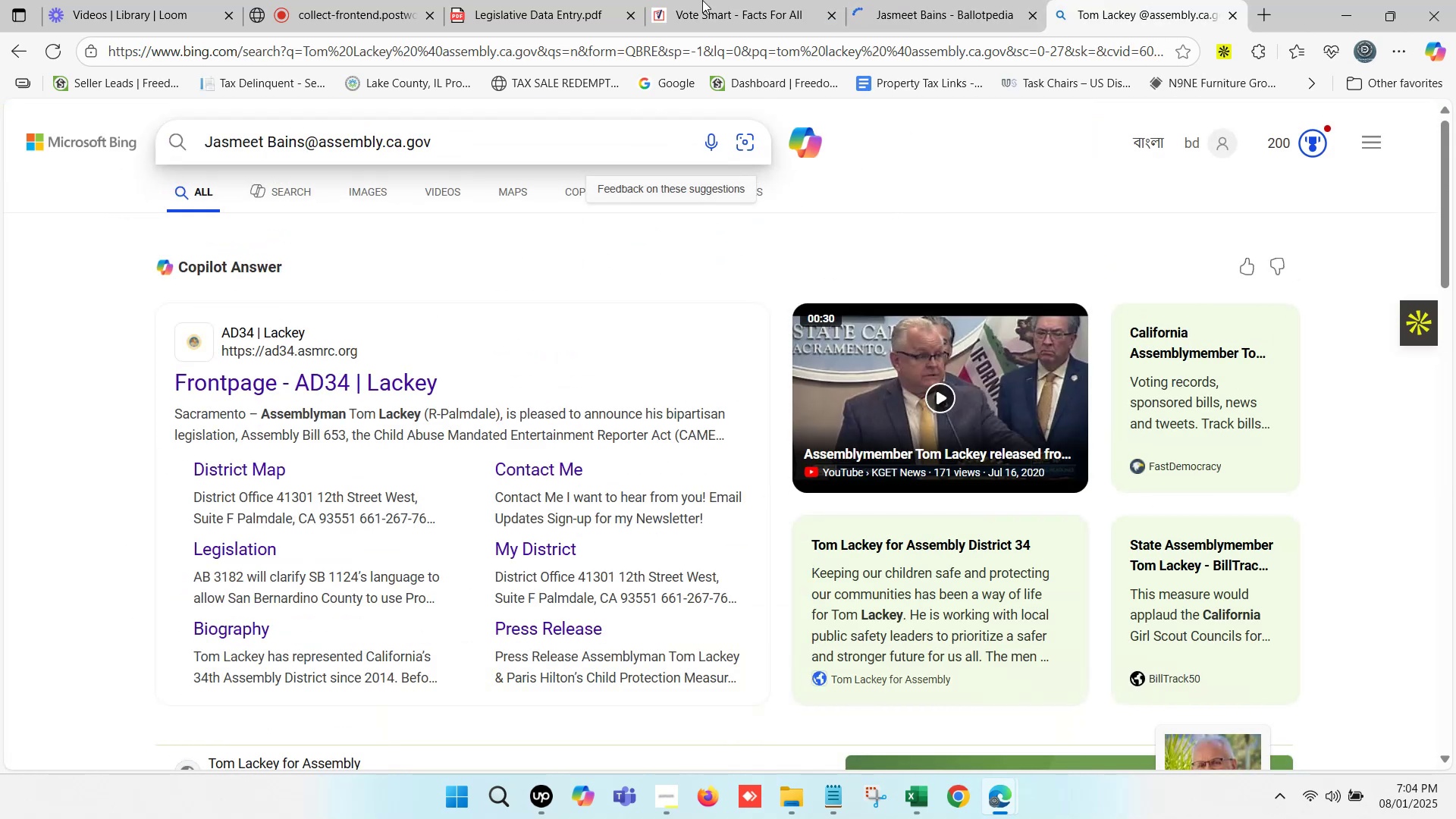 
left_click([701, 0])
 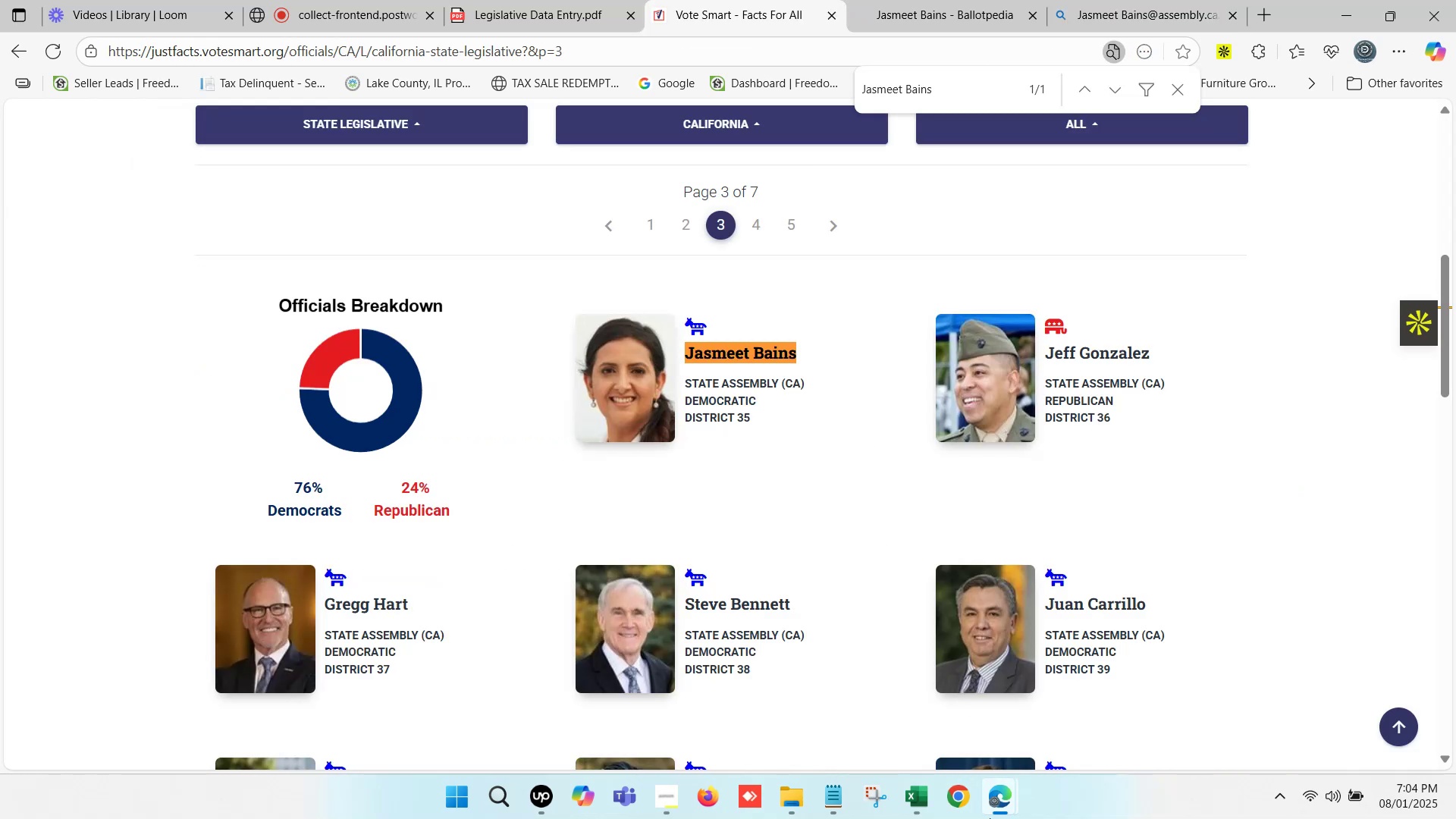 
left_click([990, 818])
 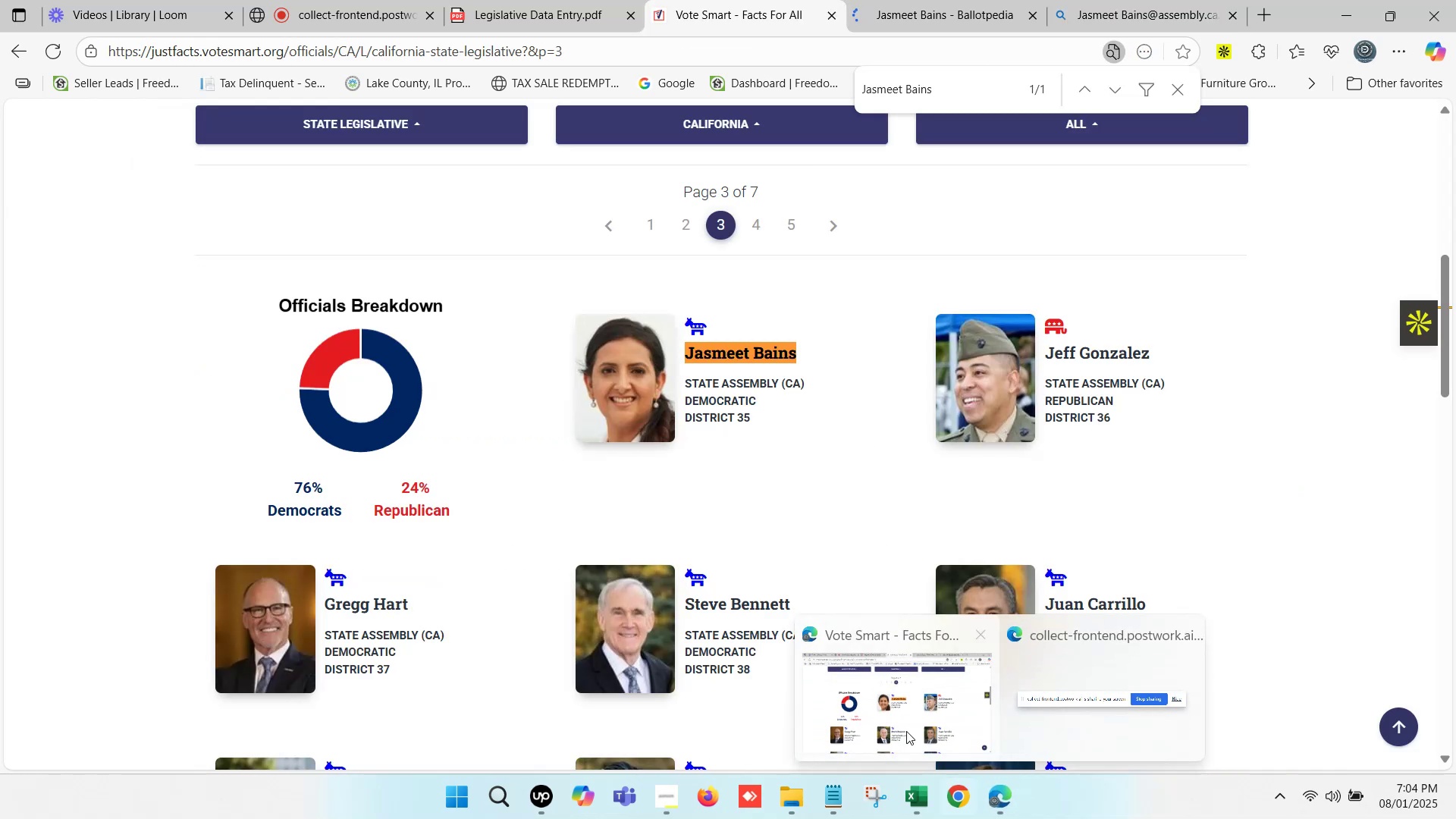 
left_click([899, 713])
 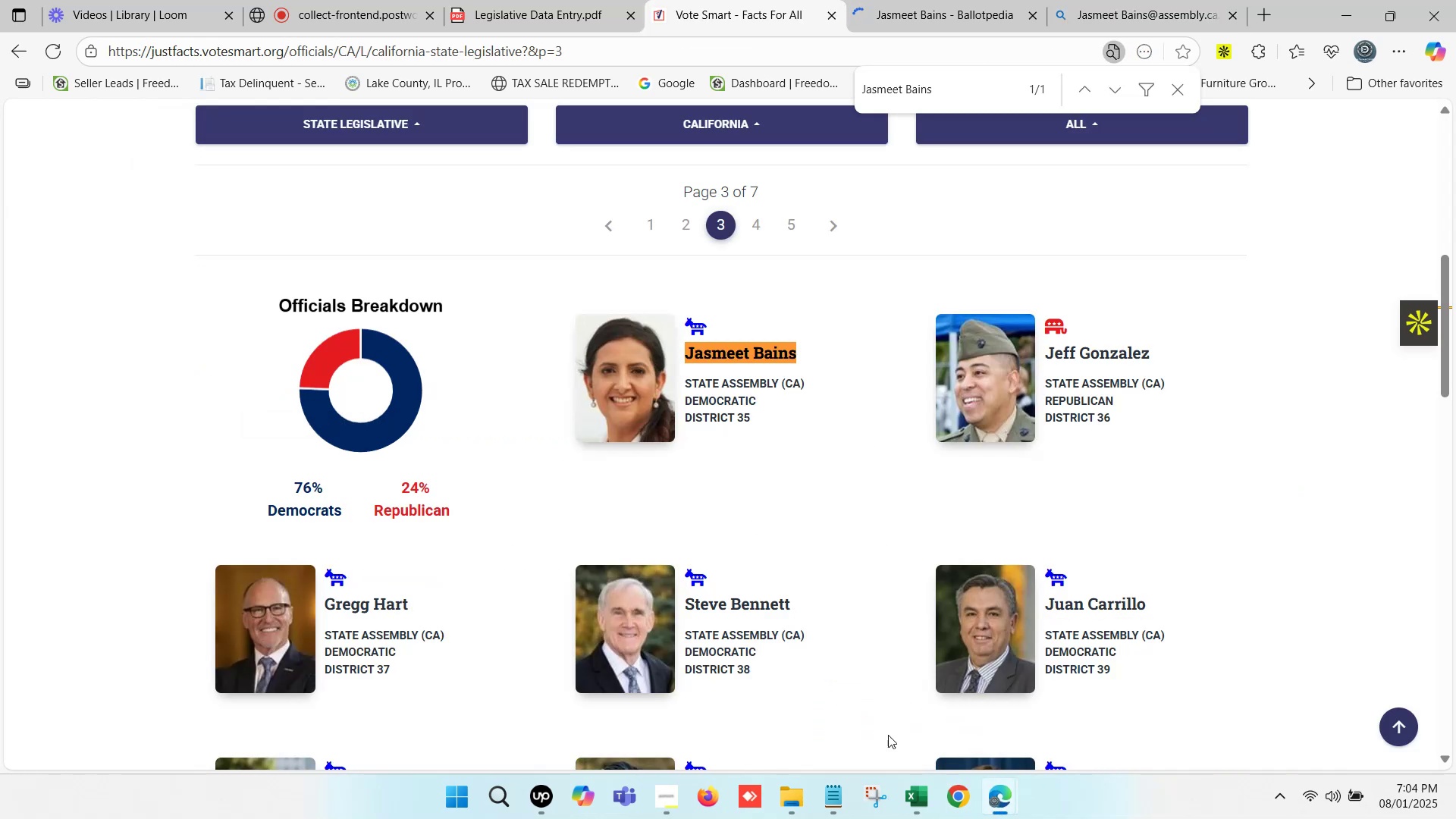 
left_click([918, 798])
 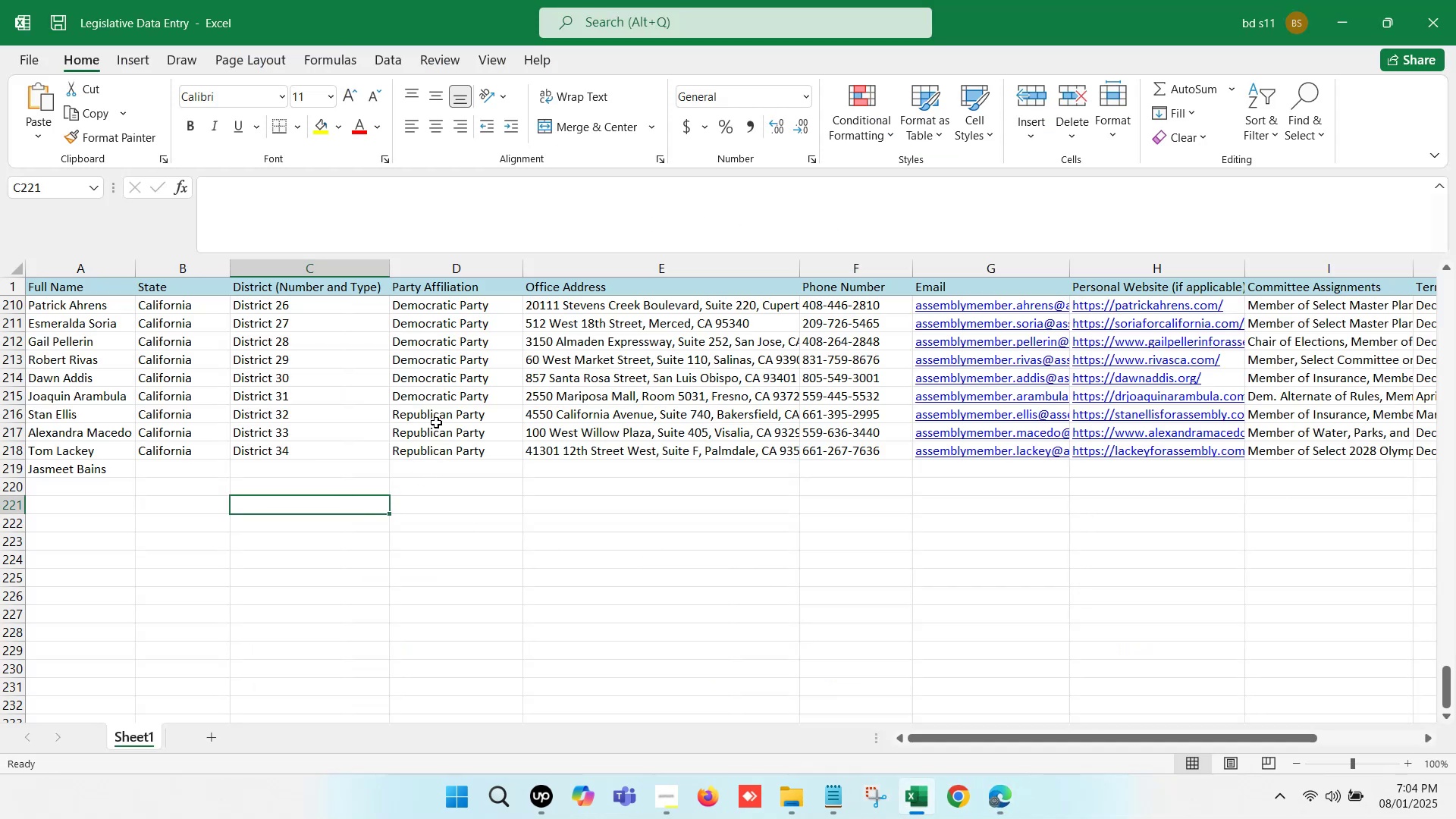 
left_click([437, 397])
 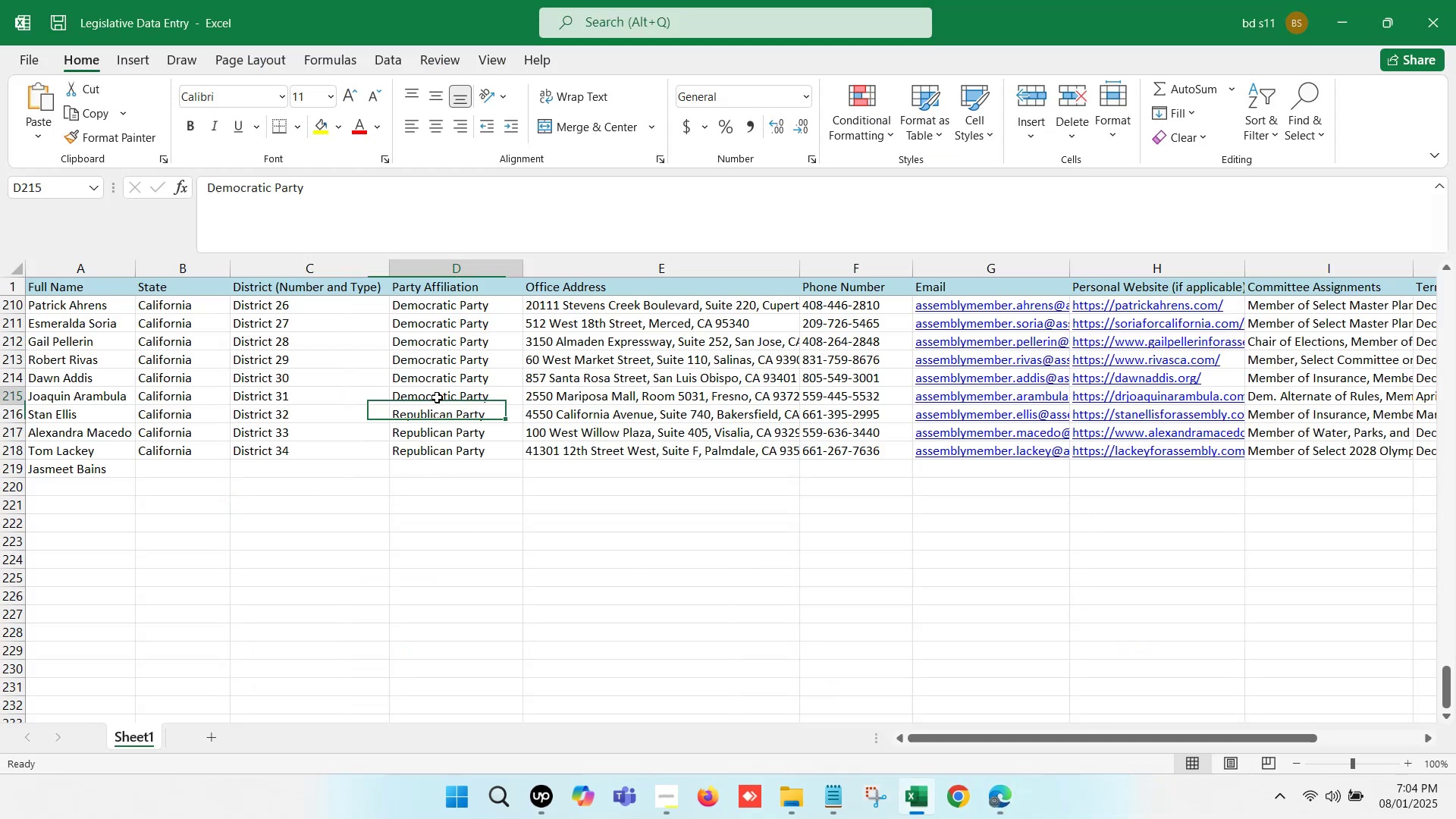 
key(Control+C)
 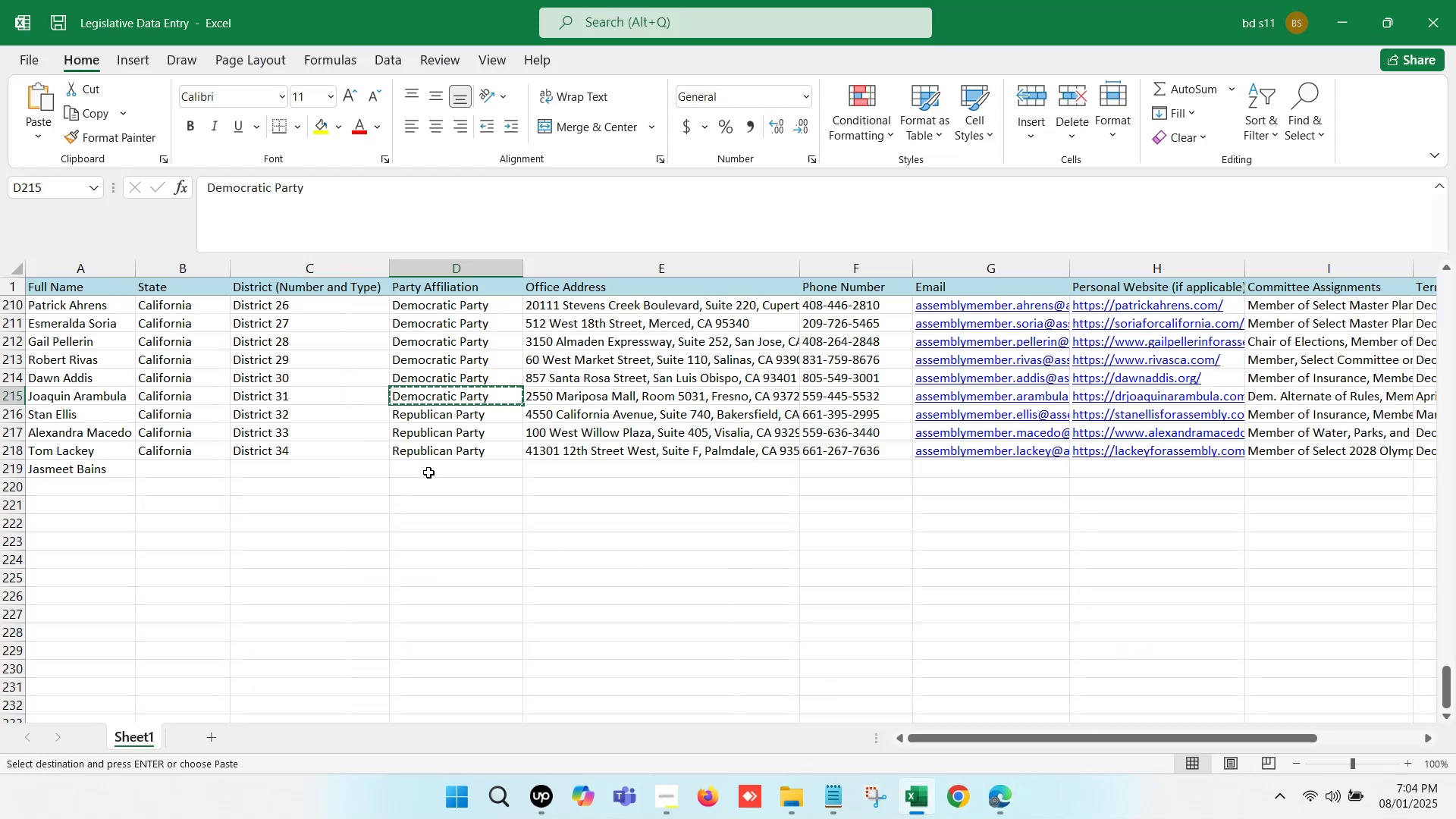 
left_click([428, 472])
 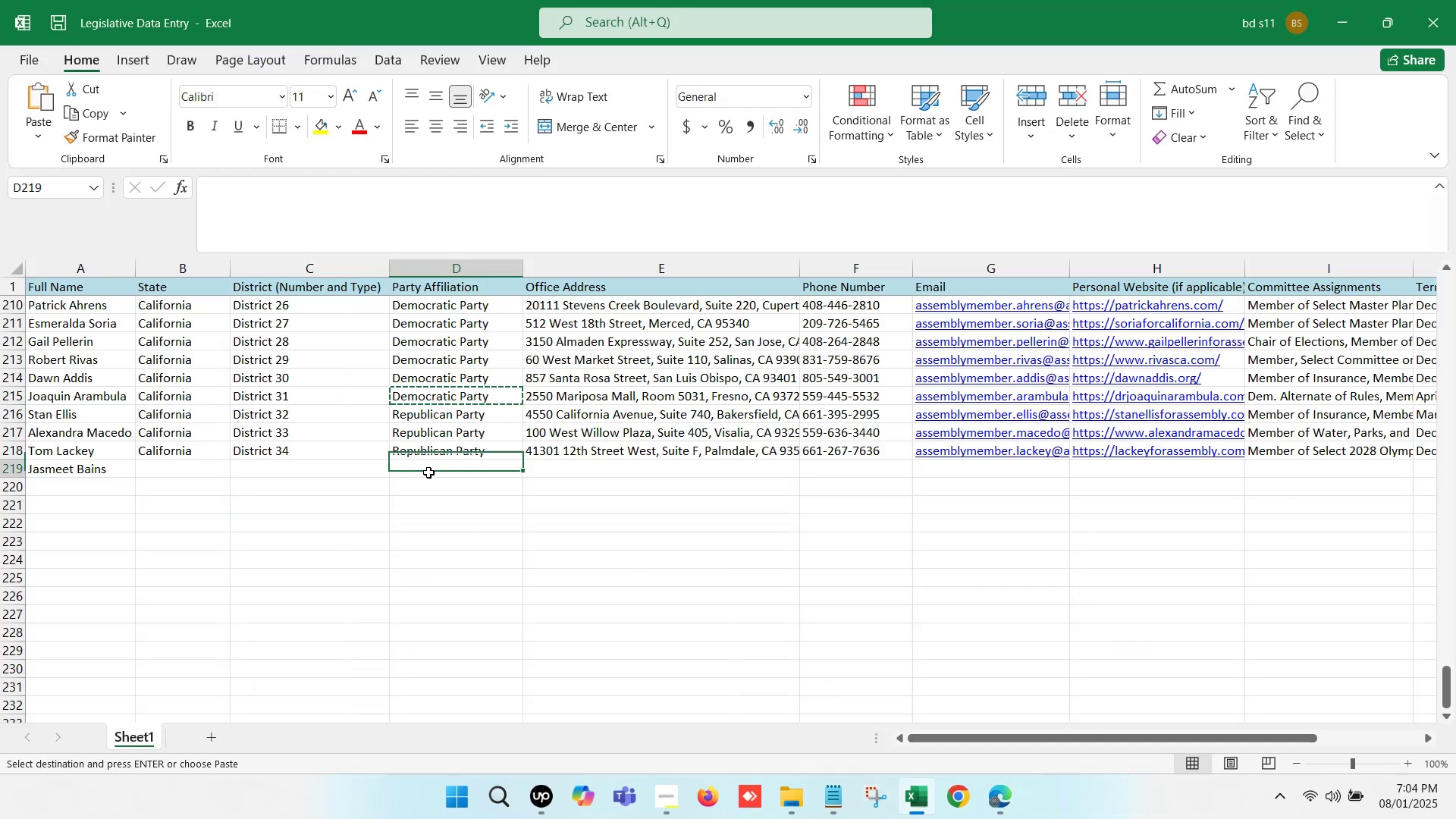 
key(Control+V)
 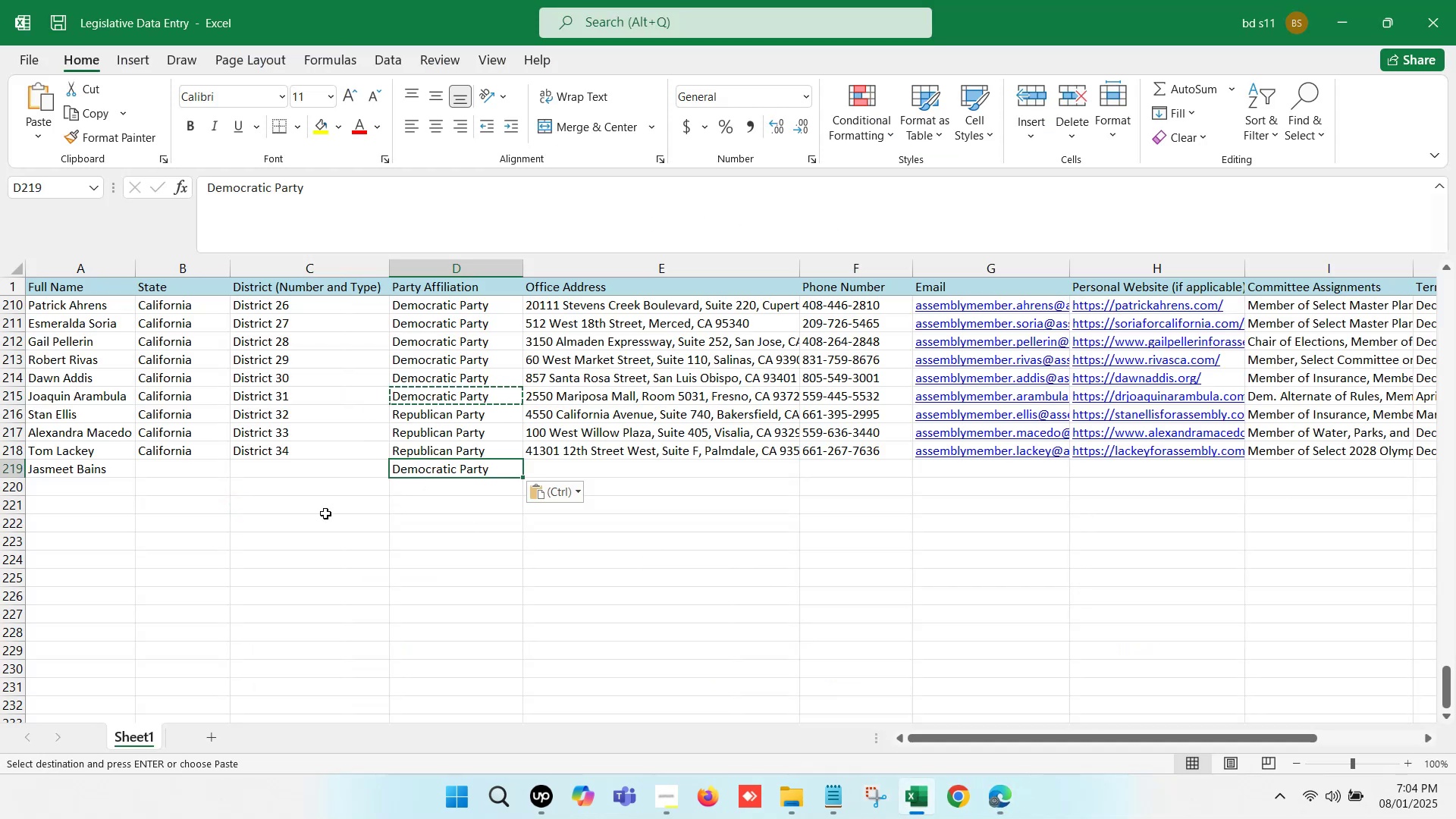 
left_click([312, 513])
 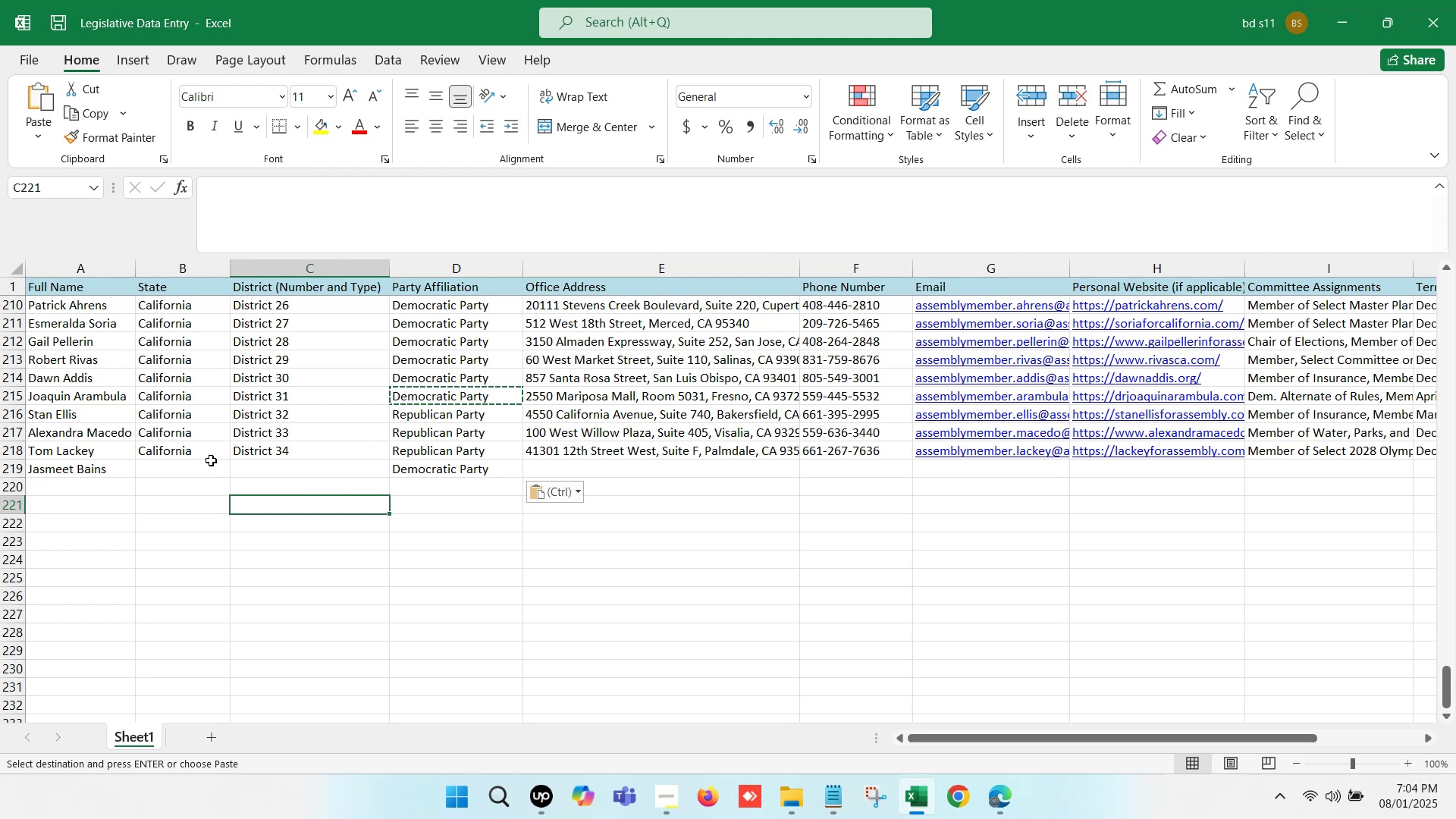 
left_click_drag(start_coordinate=[196, 450], to_coordinate=[268, 457])
 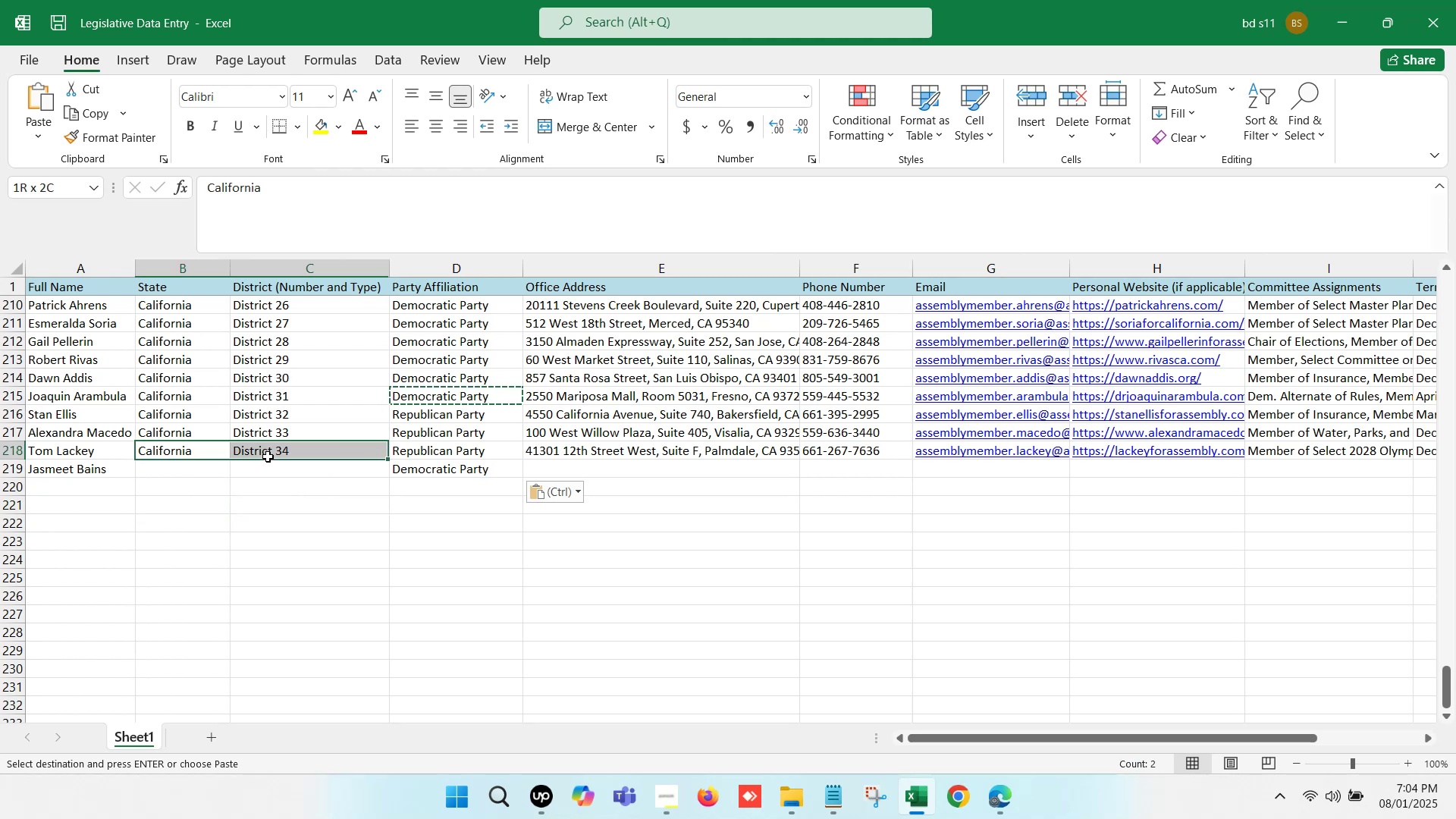 
key(Control+ControlLeft)
 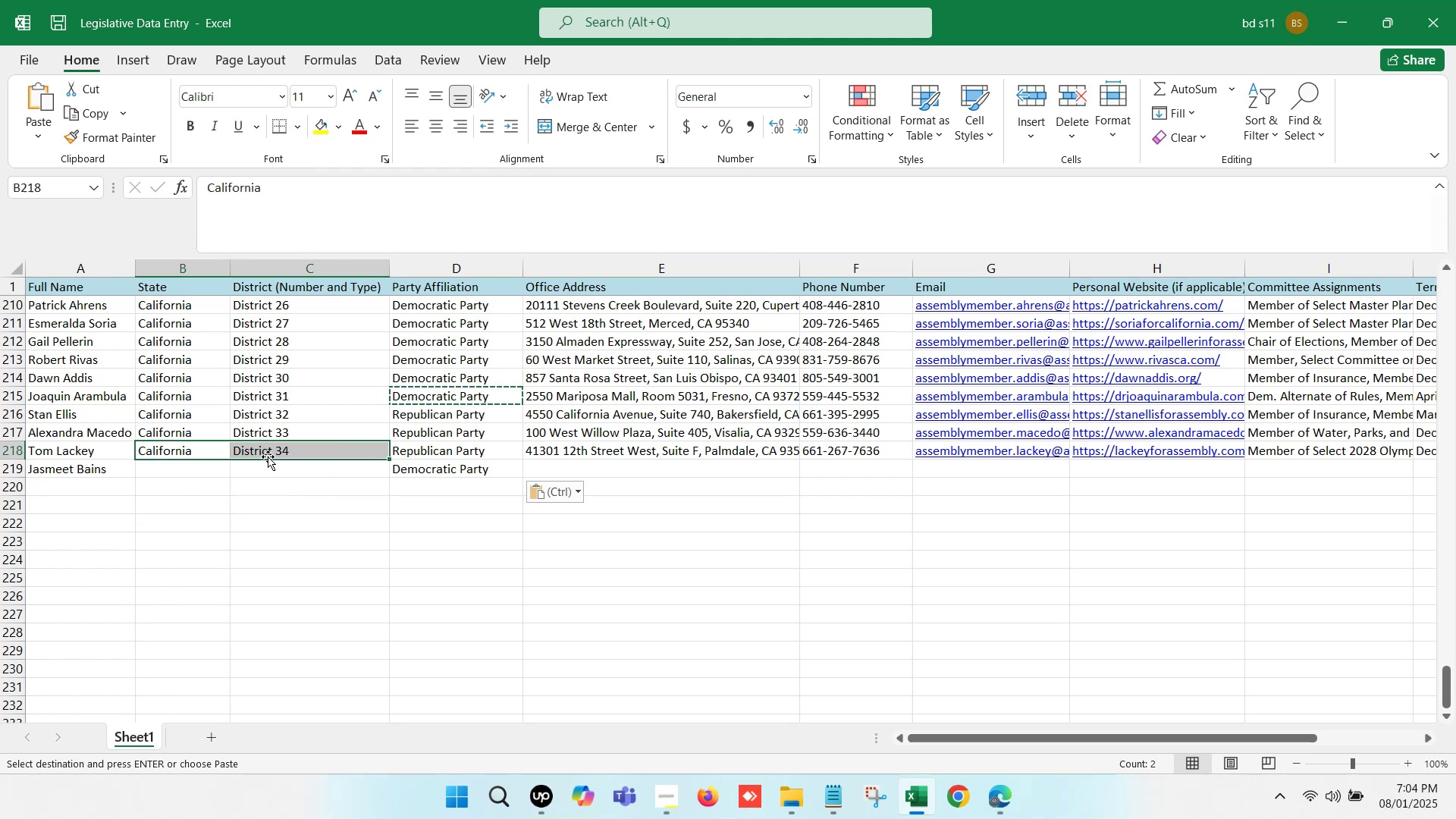 
key(Control+C)
 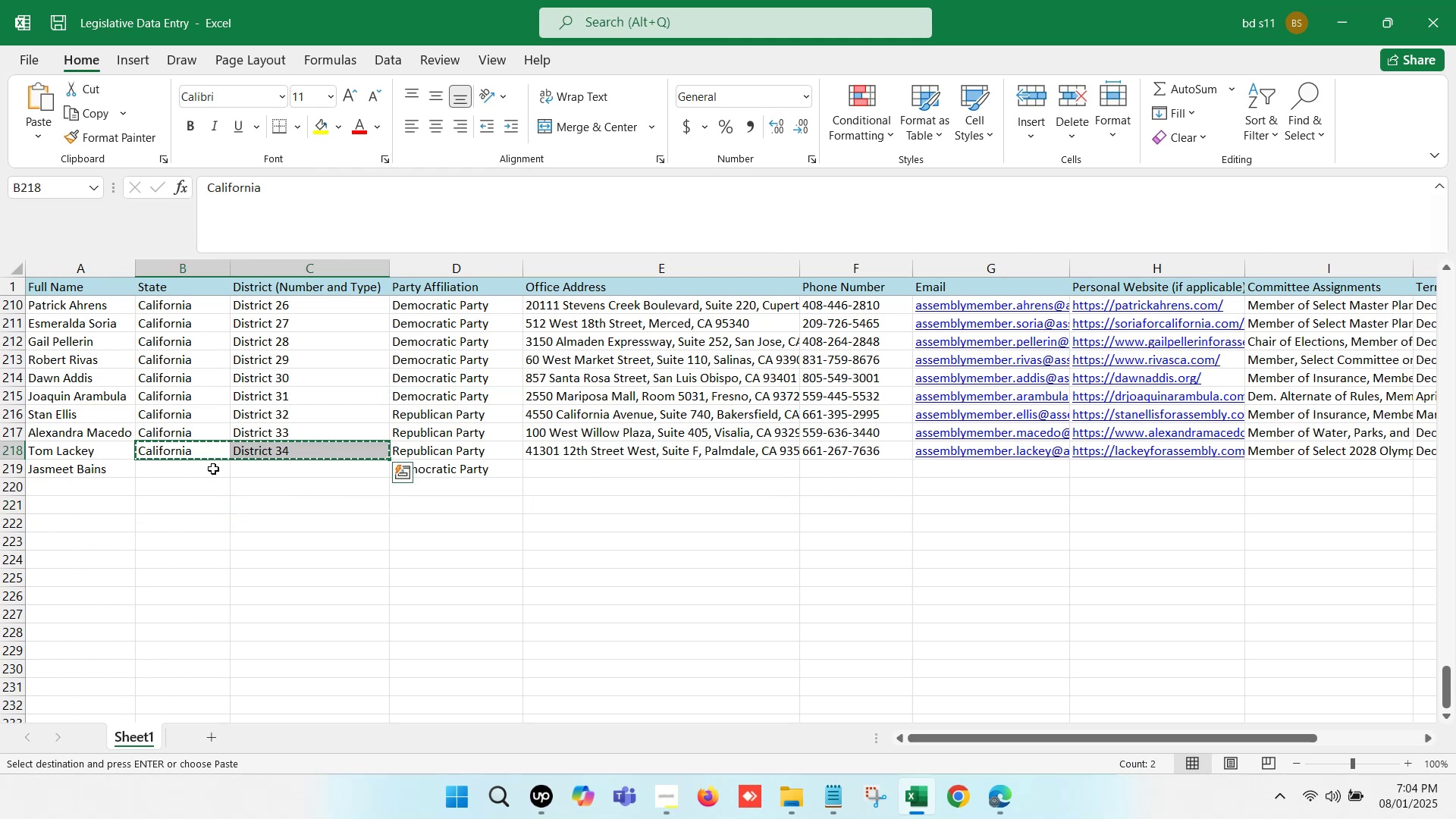 
left_click([213, 469])
 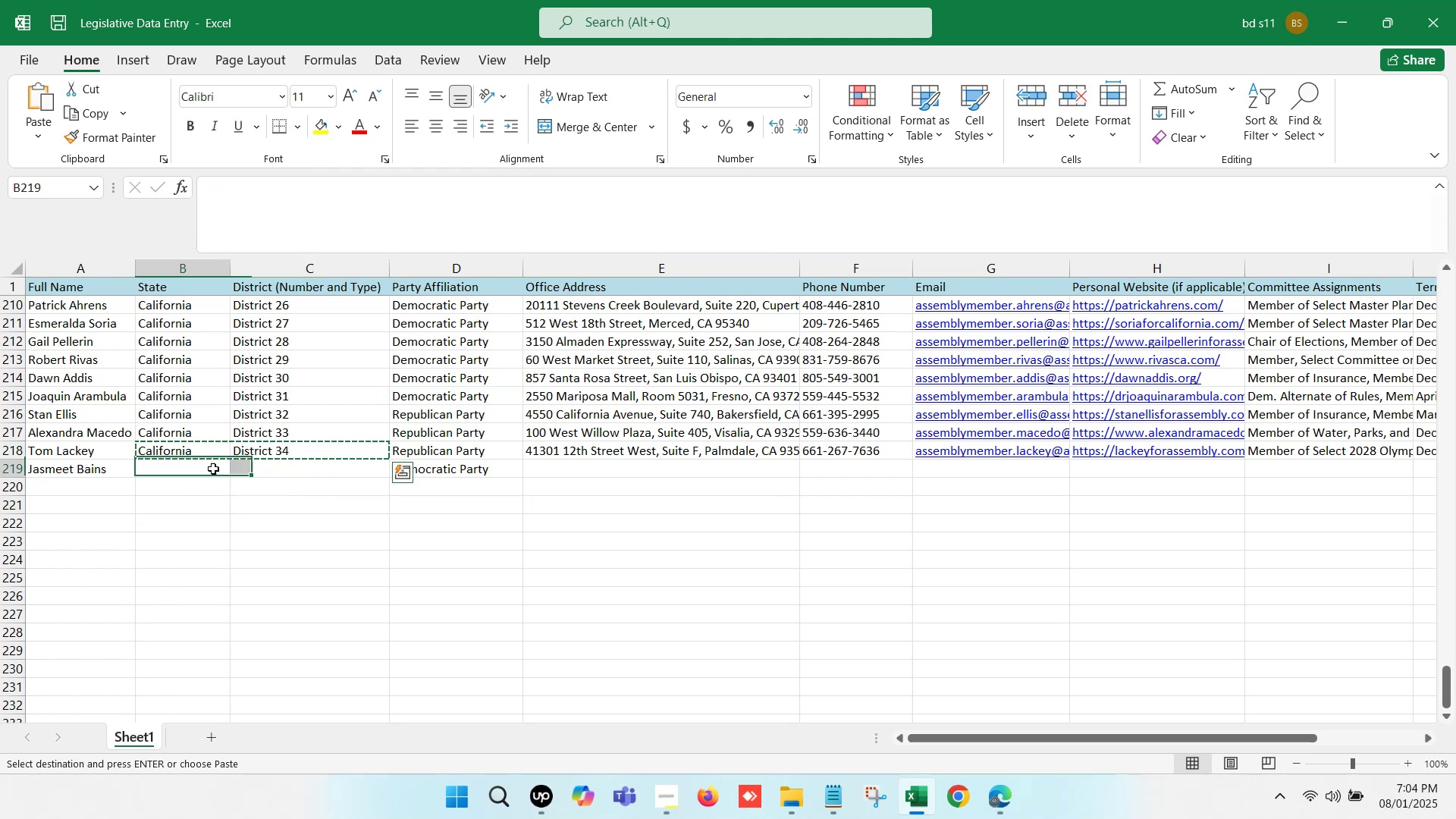 
key(Control+ControlLeft)
 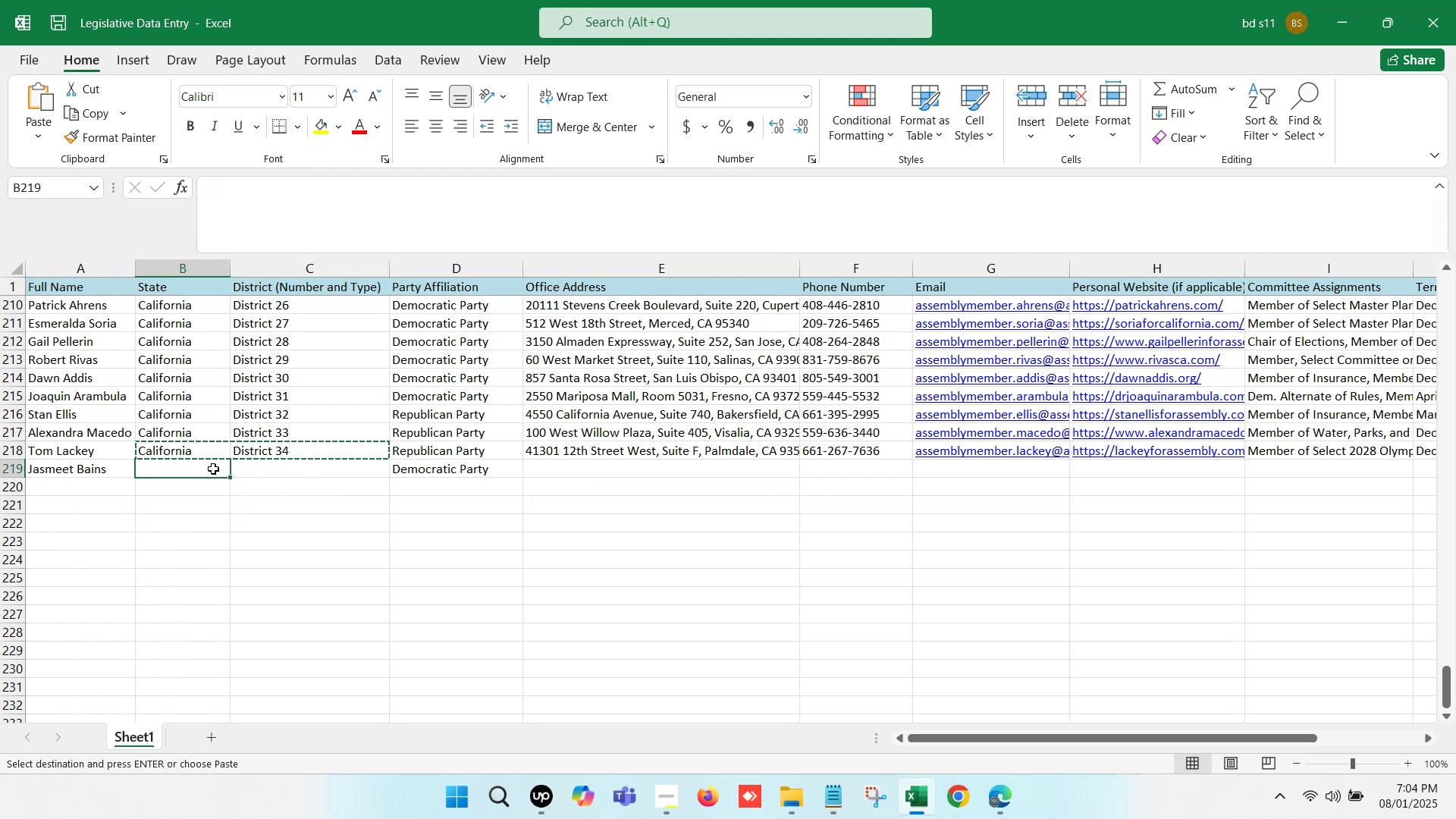 
key(Control+V)
 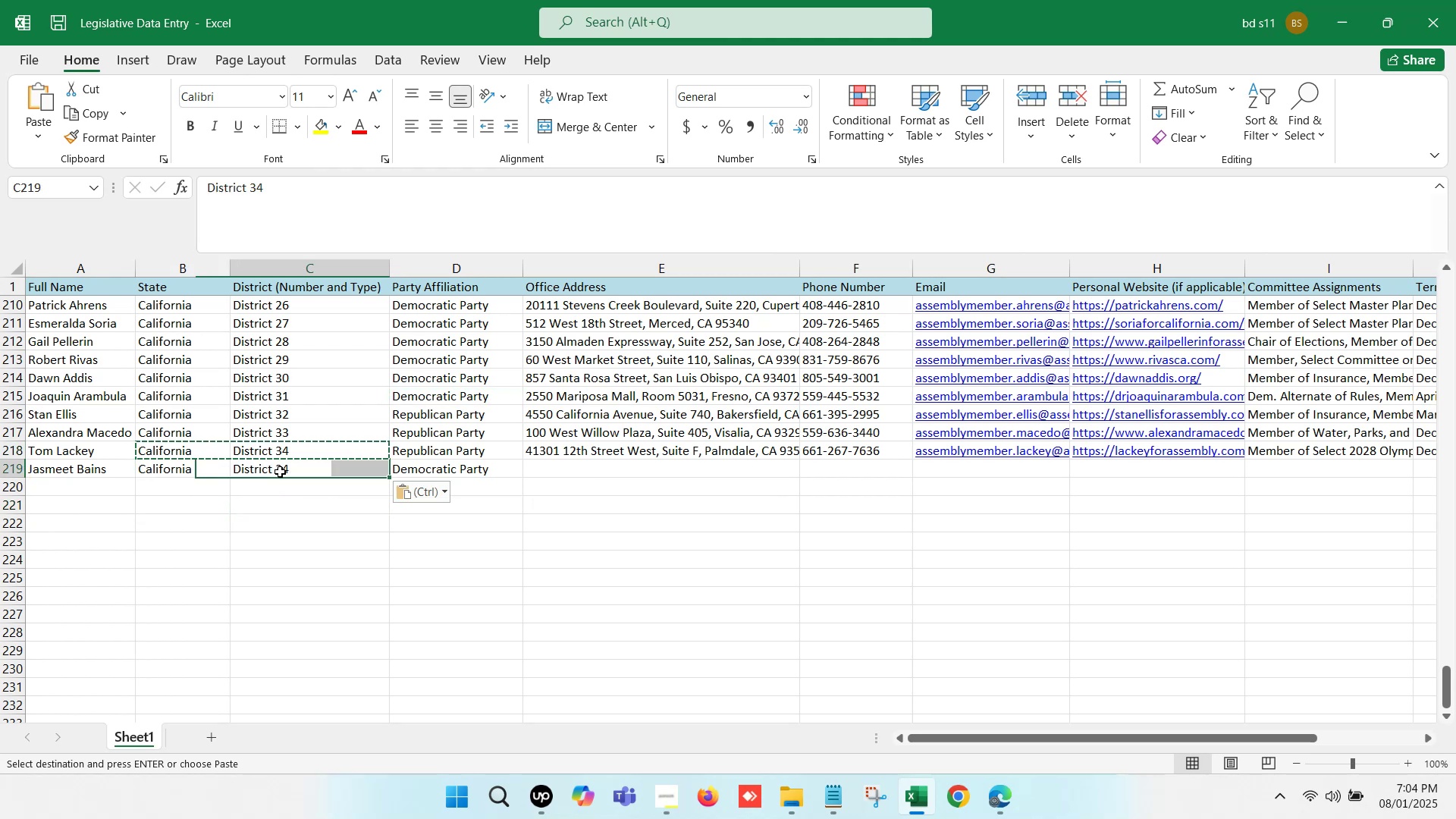 
double_click([280, 472])
 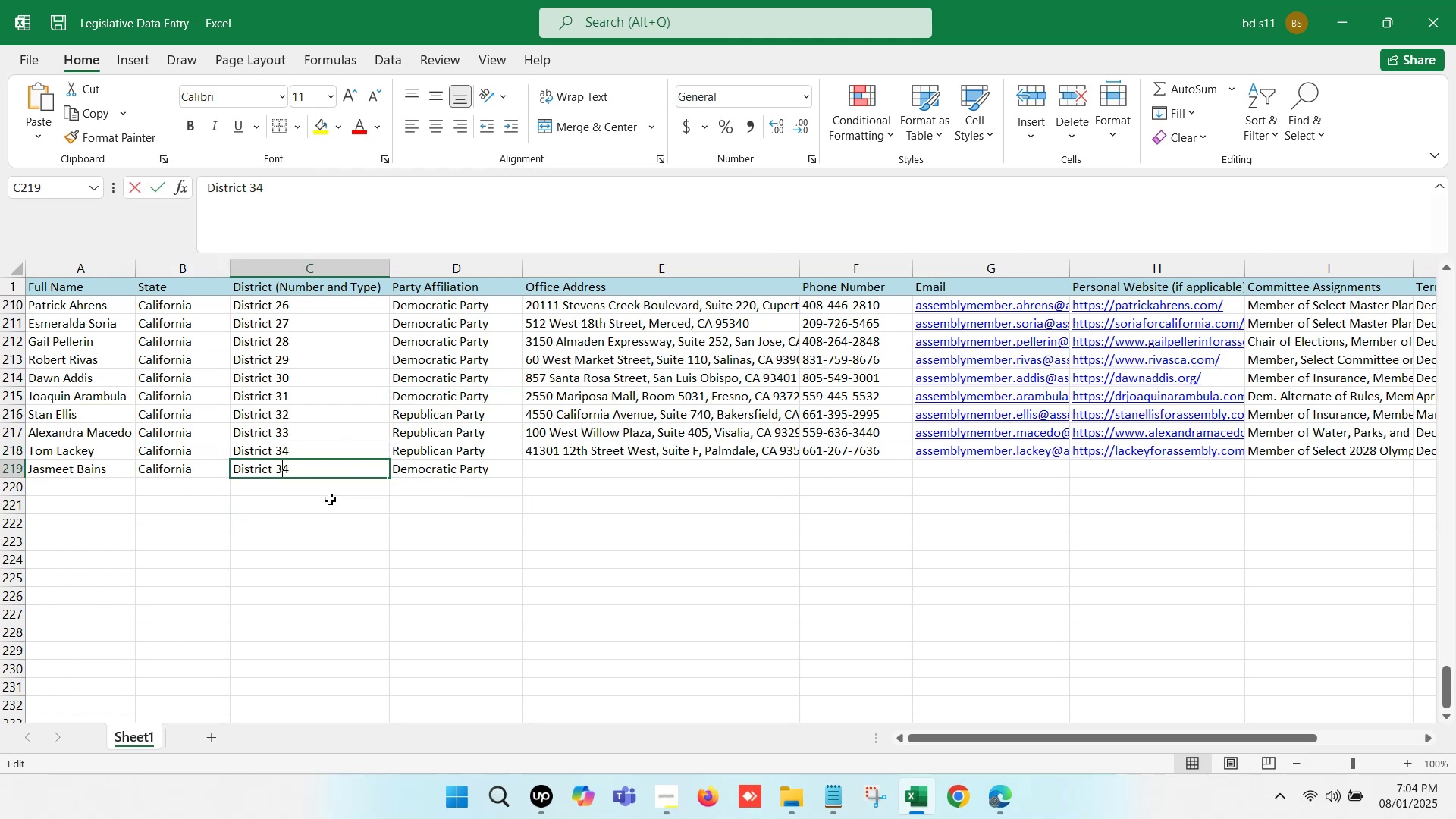 
key(Backspace)
 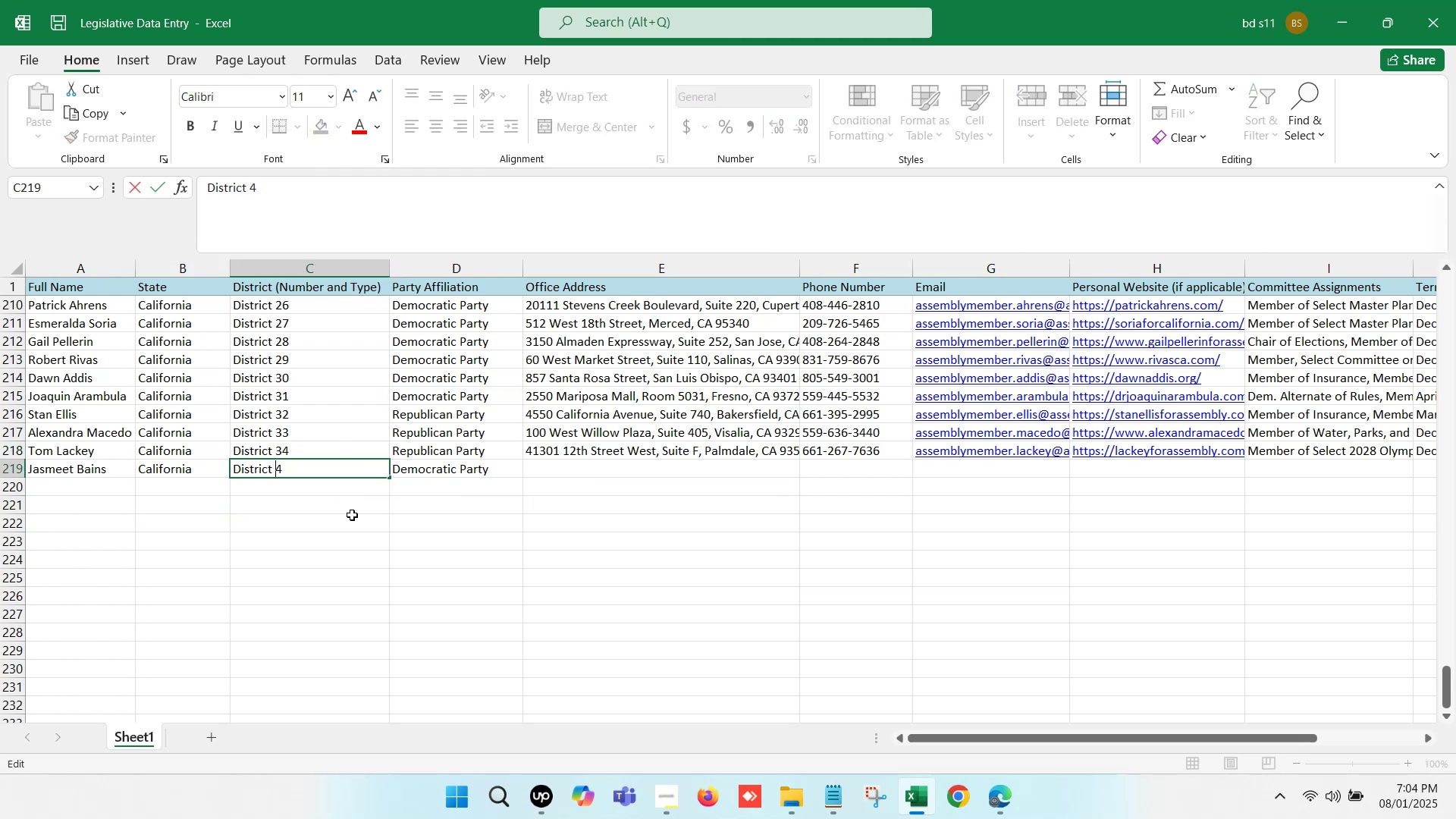 
key(ArrowRight)
 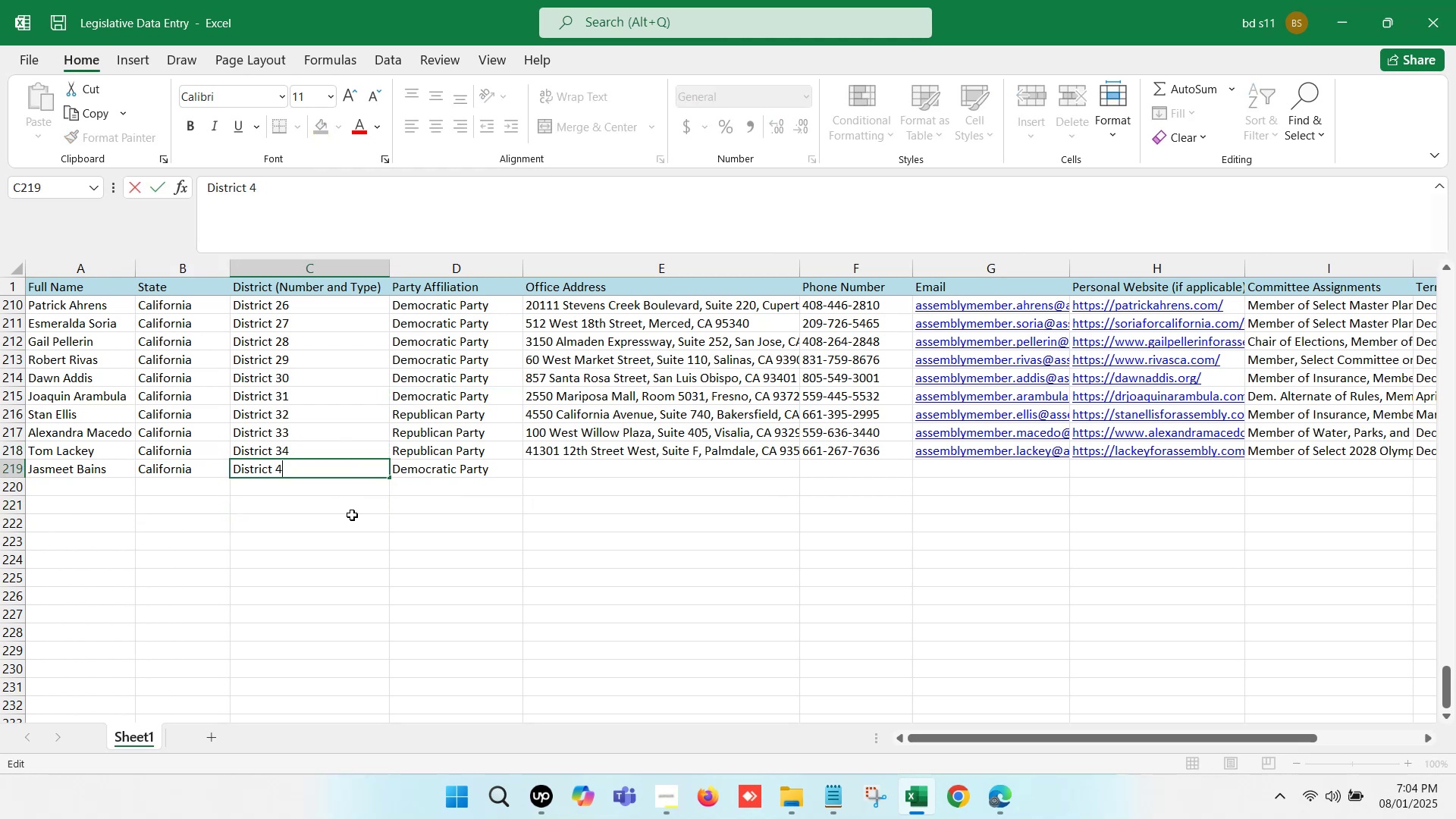 
key(Backspace)
type(35)
 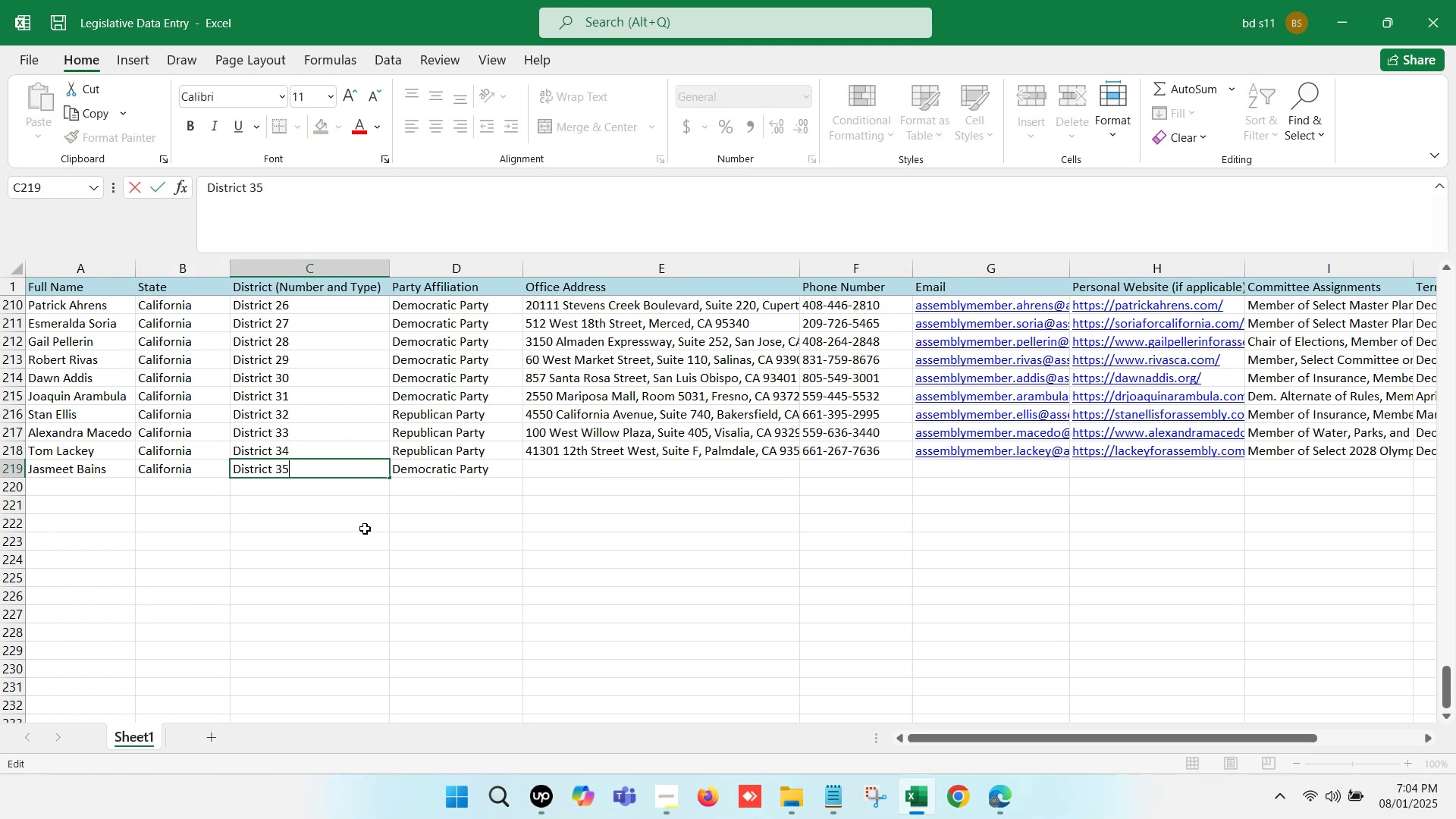 
left_click([389, 536])
 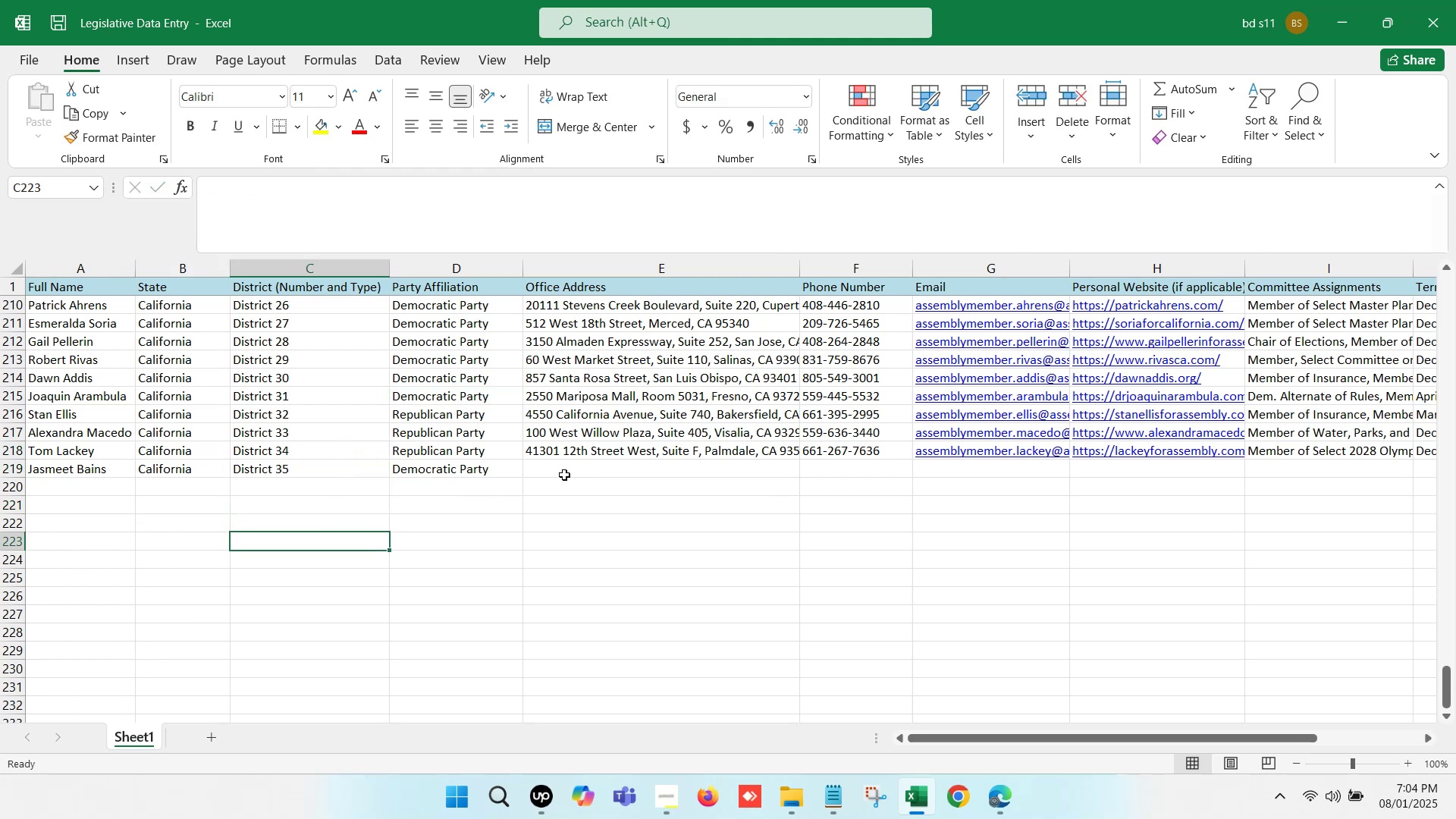 
left_click([567, 469])
 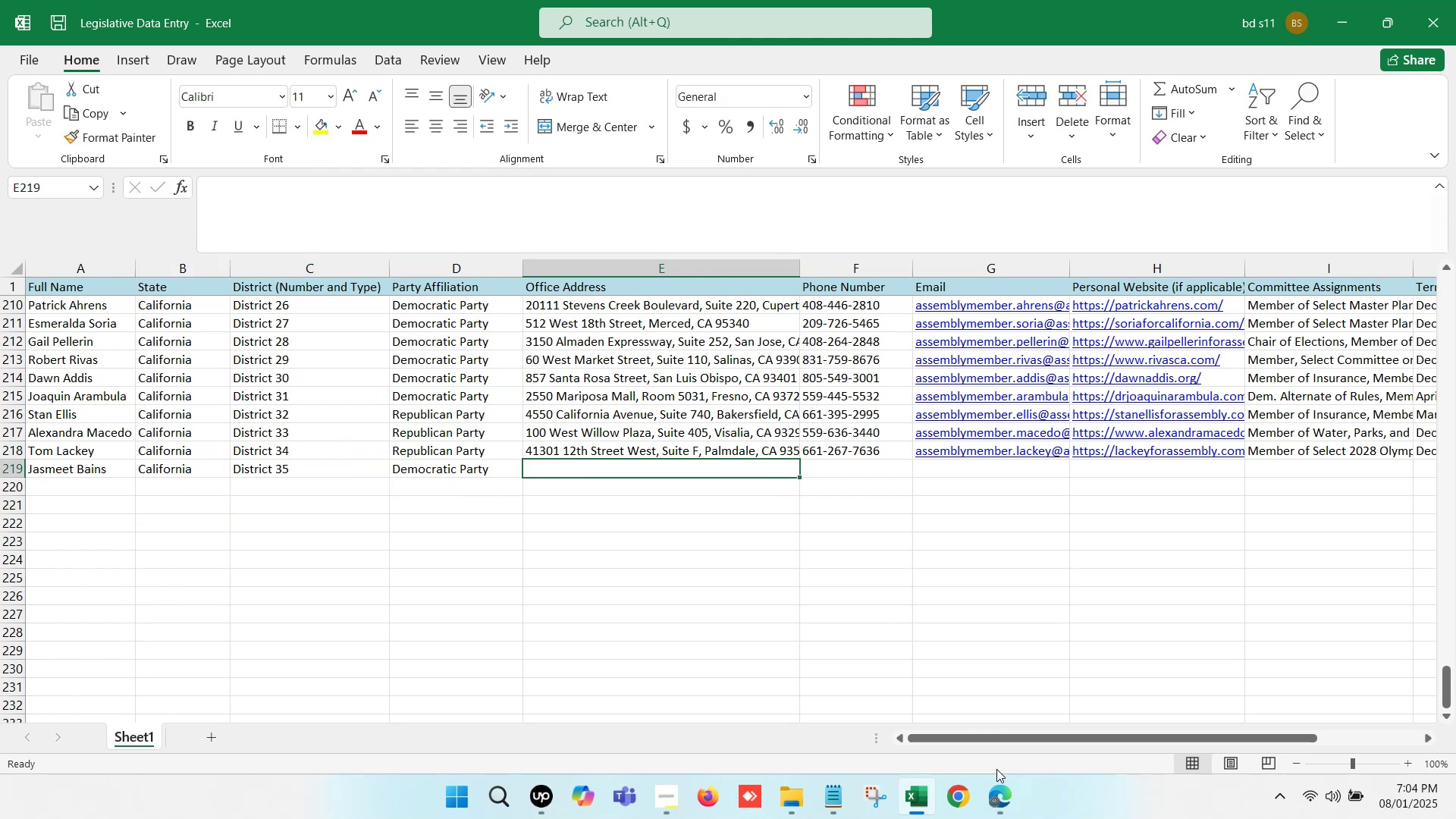 
left_click([996, 799])
 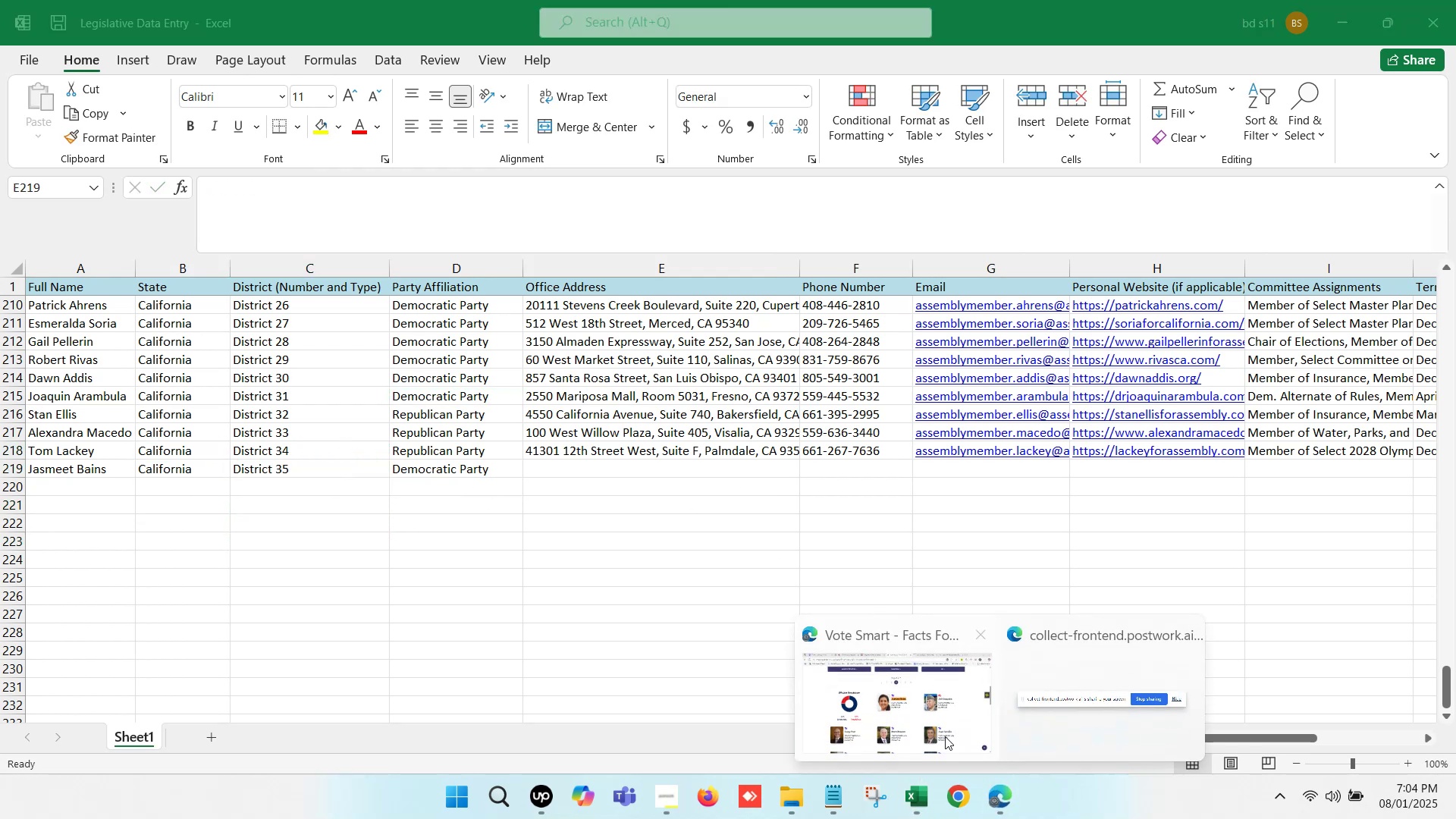 
left_click([871, 682])
 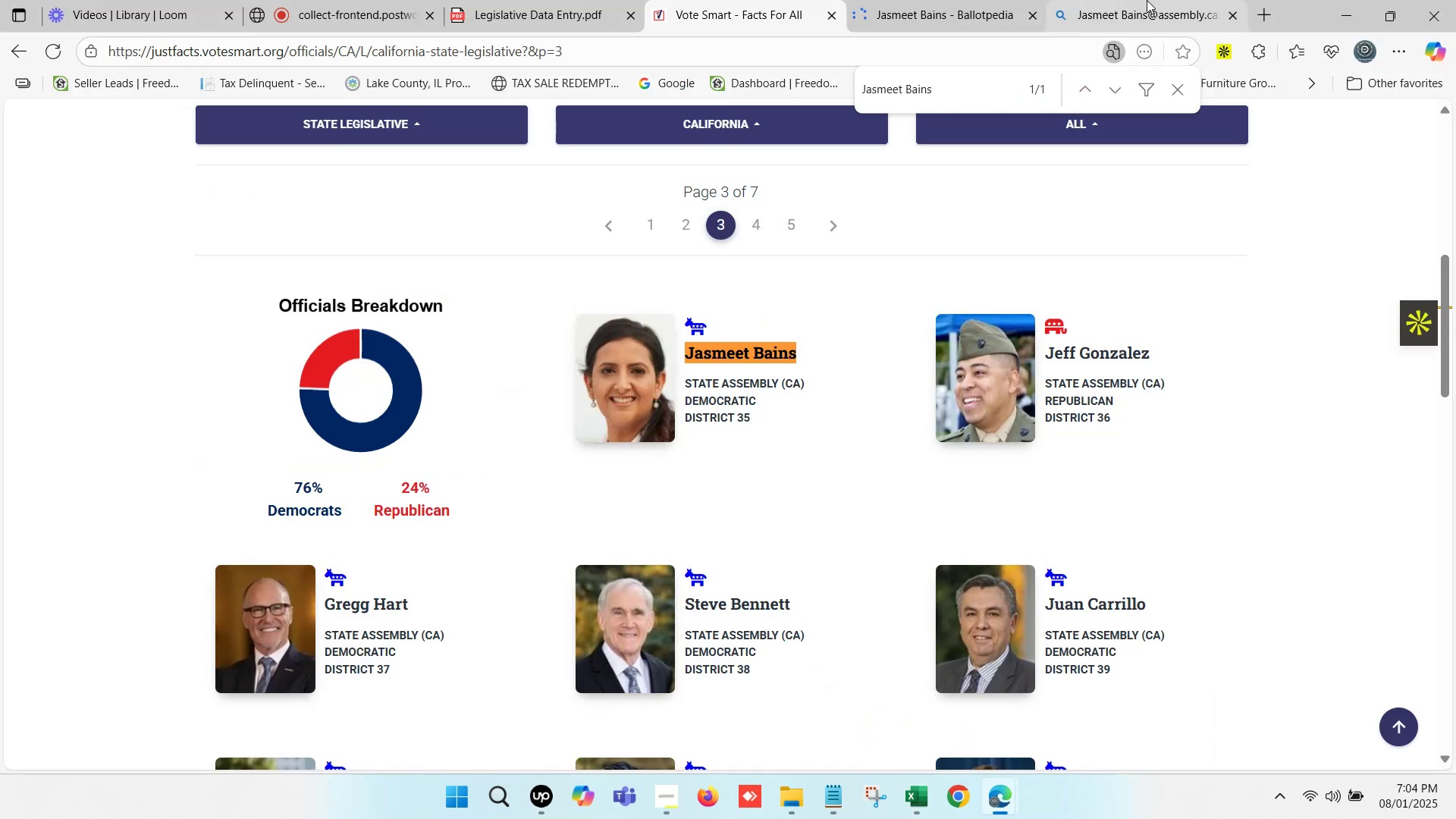 
double_click([1147, 0])
 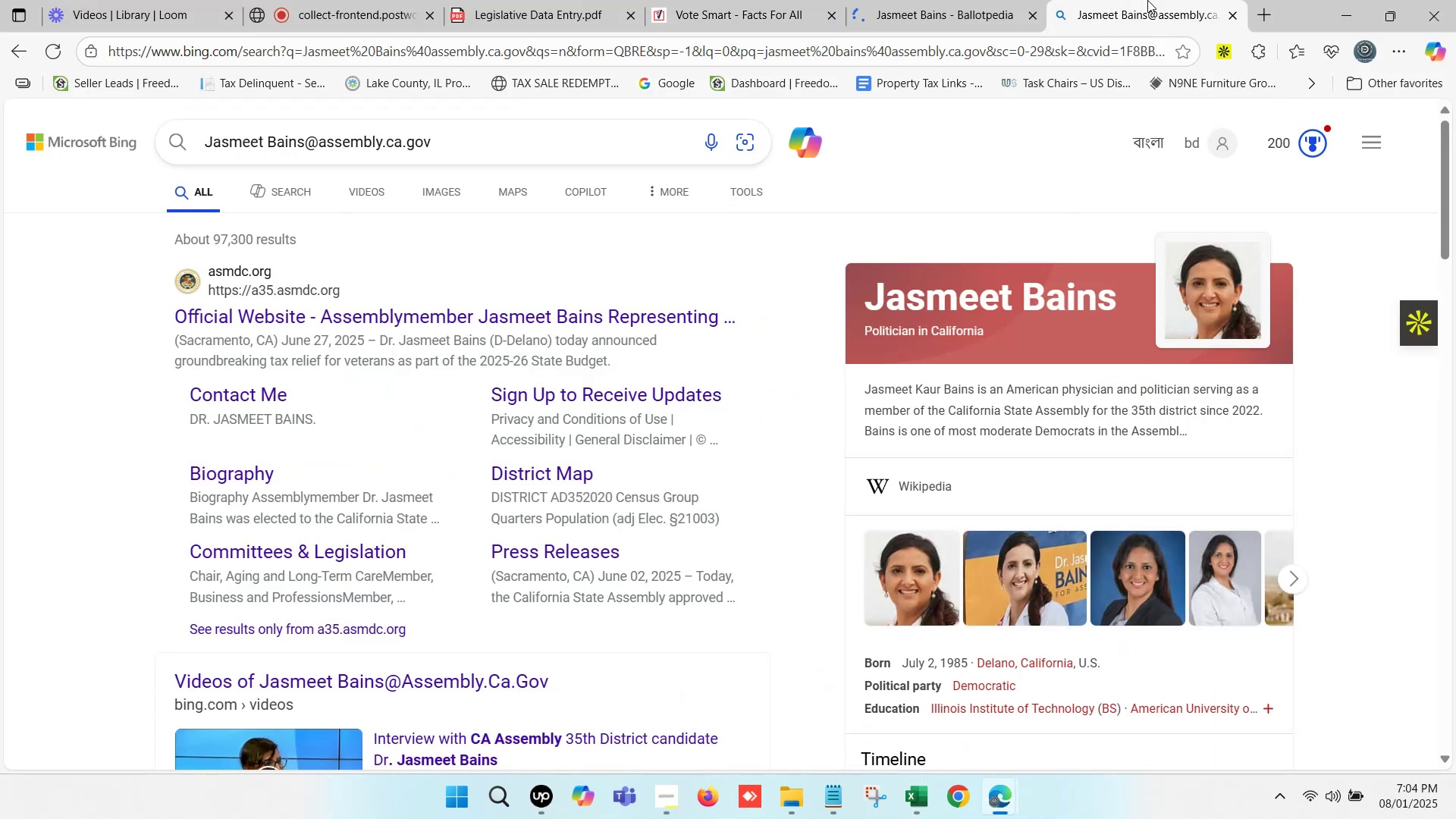 
triple_click([1147, 0])
 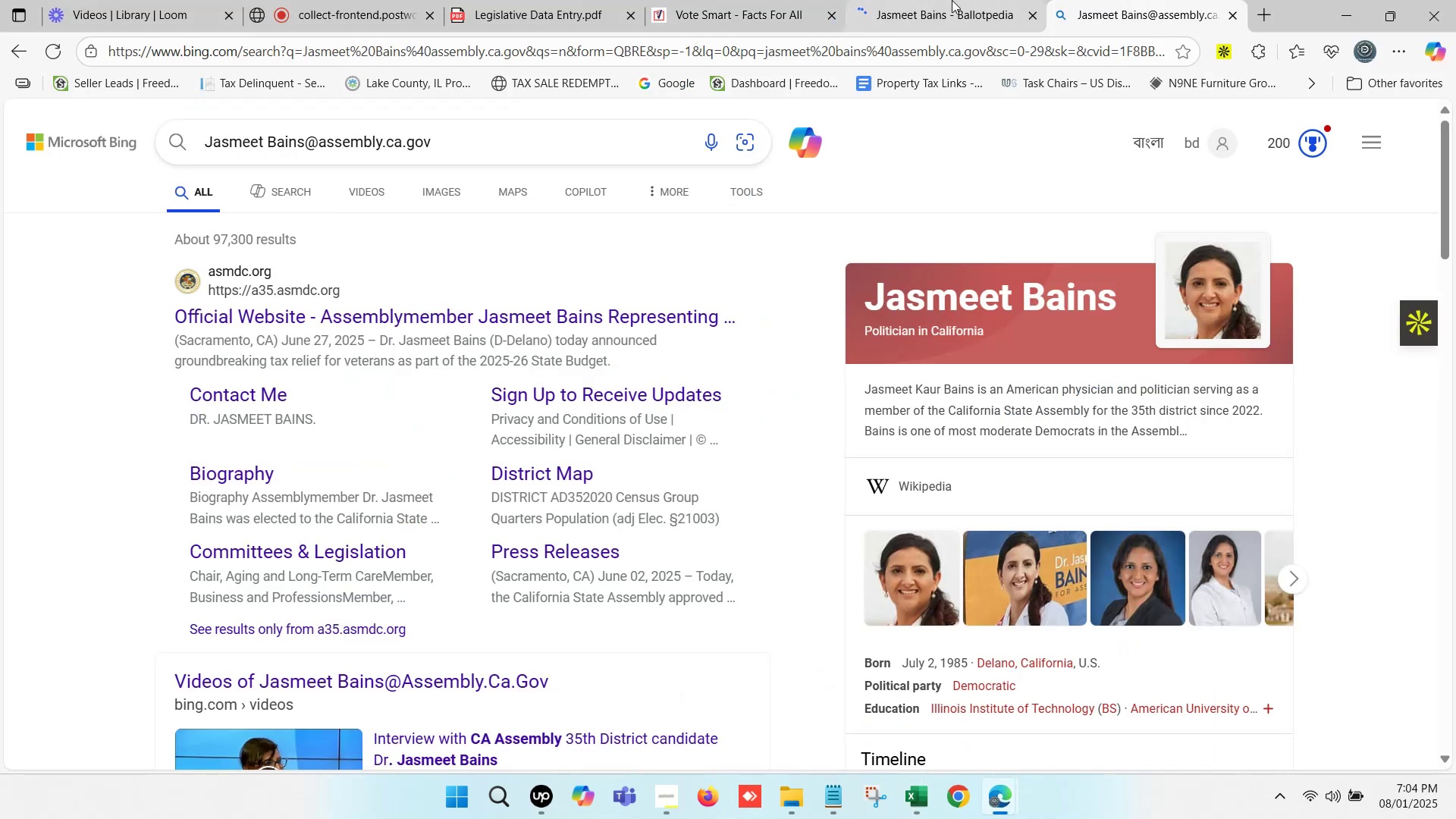 
double_click([952, 0])
 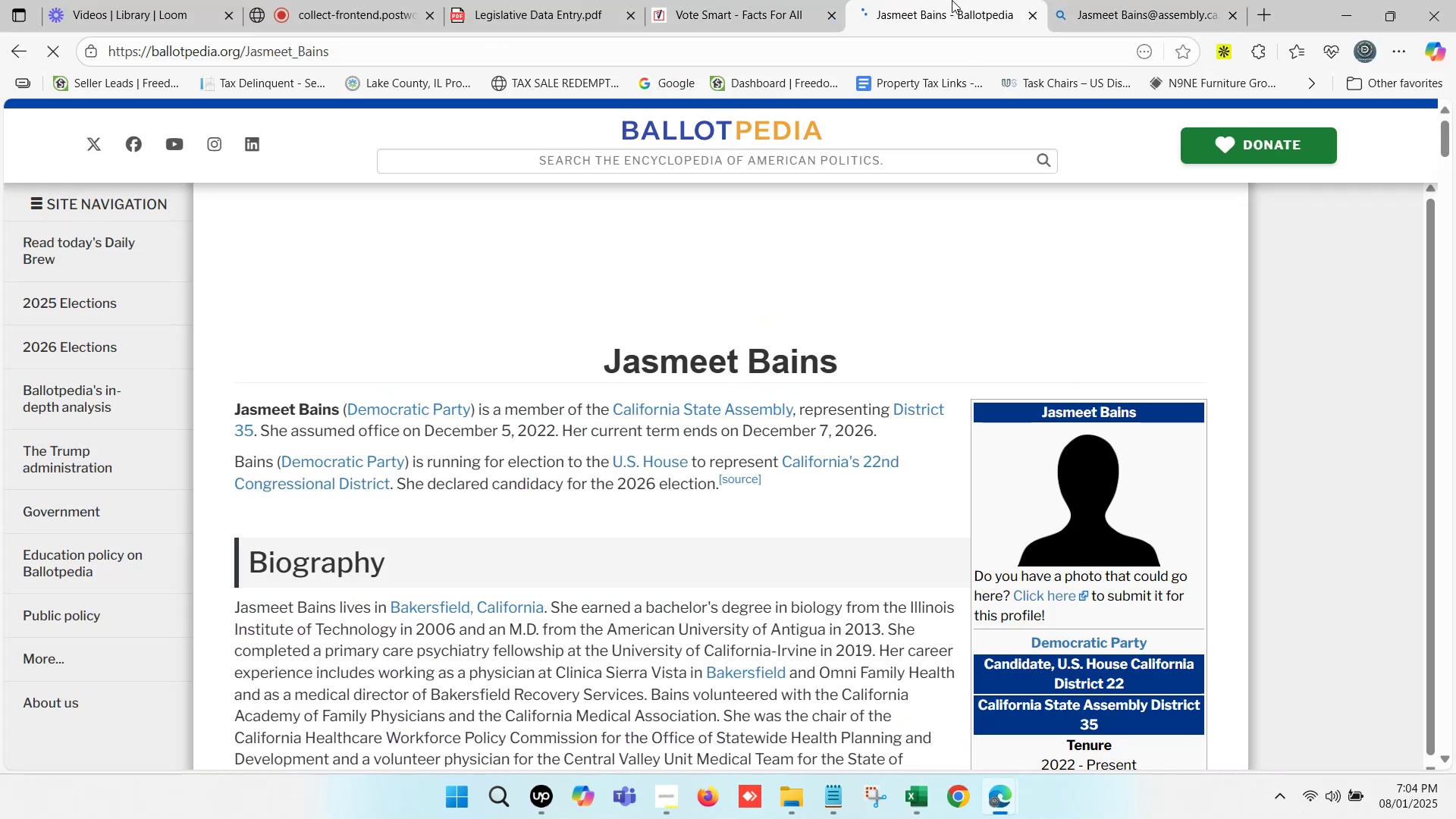 
triple_click([952, 0])
 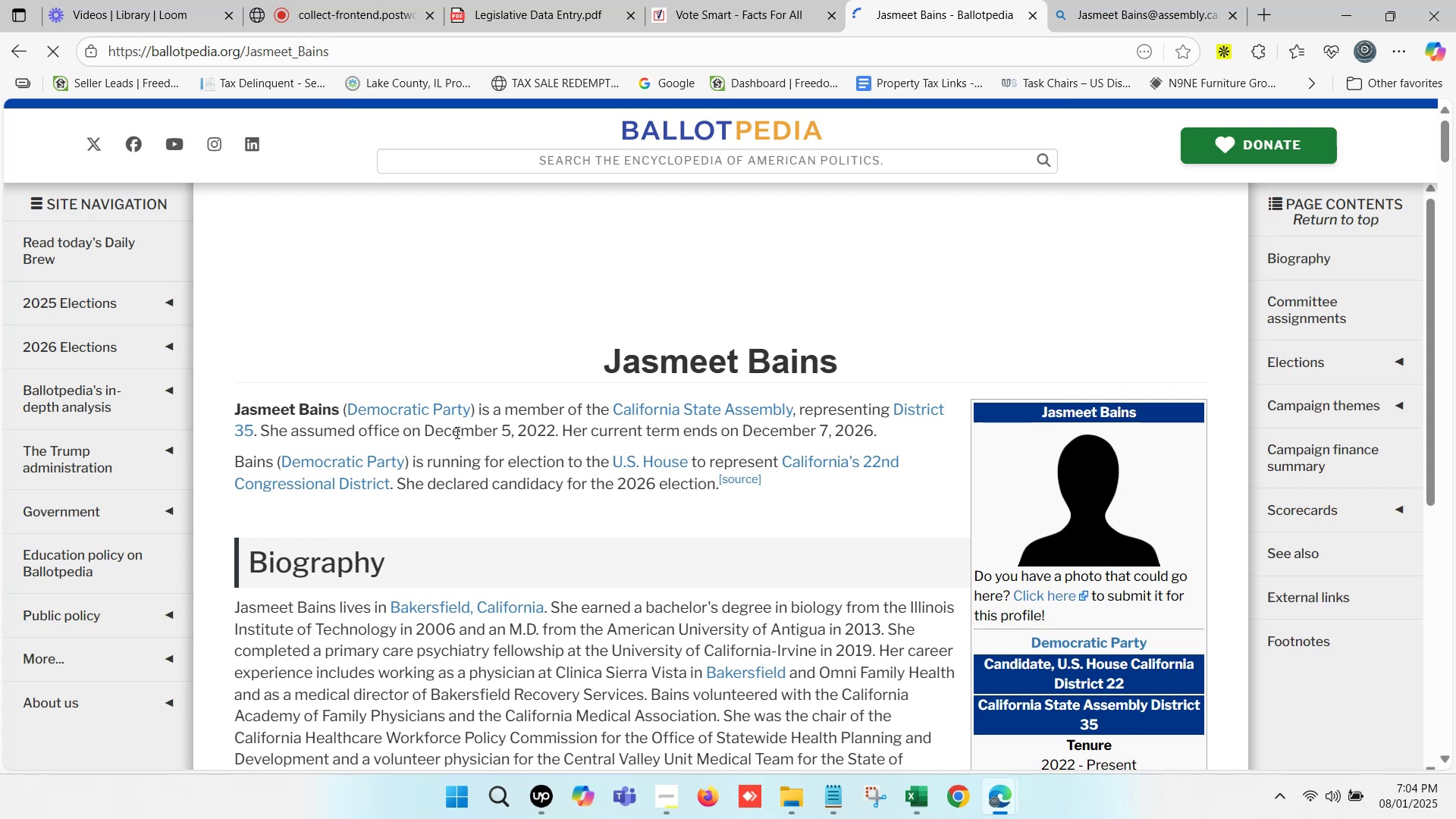 
left_click_drag(start_coordinate=[427, 429], to_coordinate=[877, 435])
 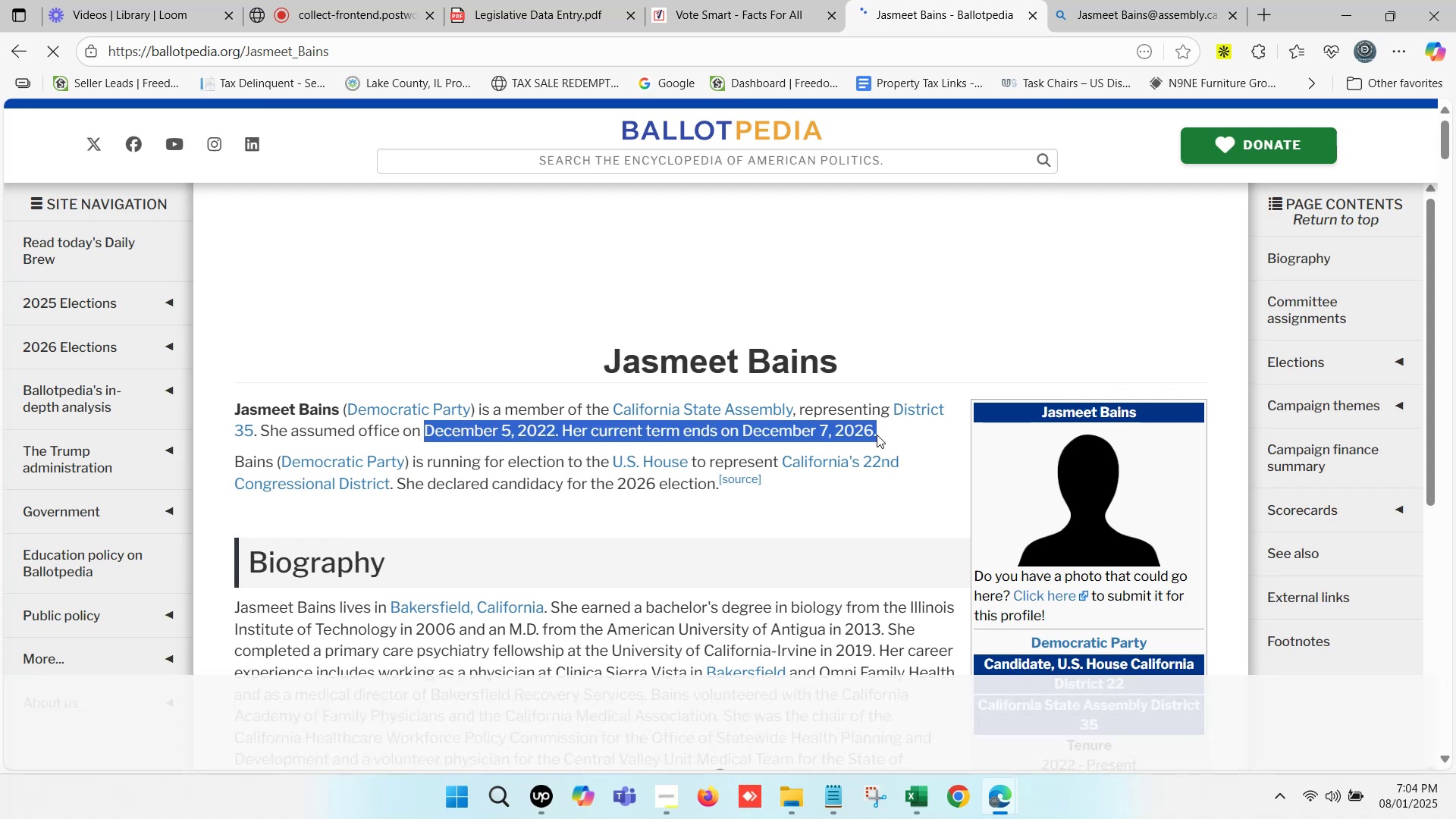 
key(Control+ControlLeft)
 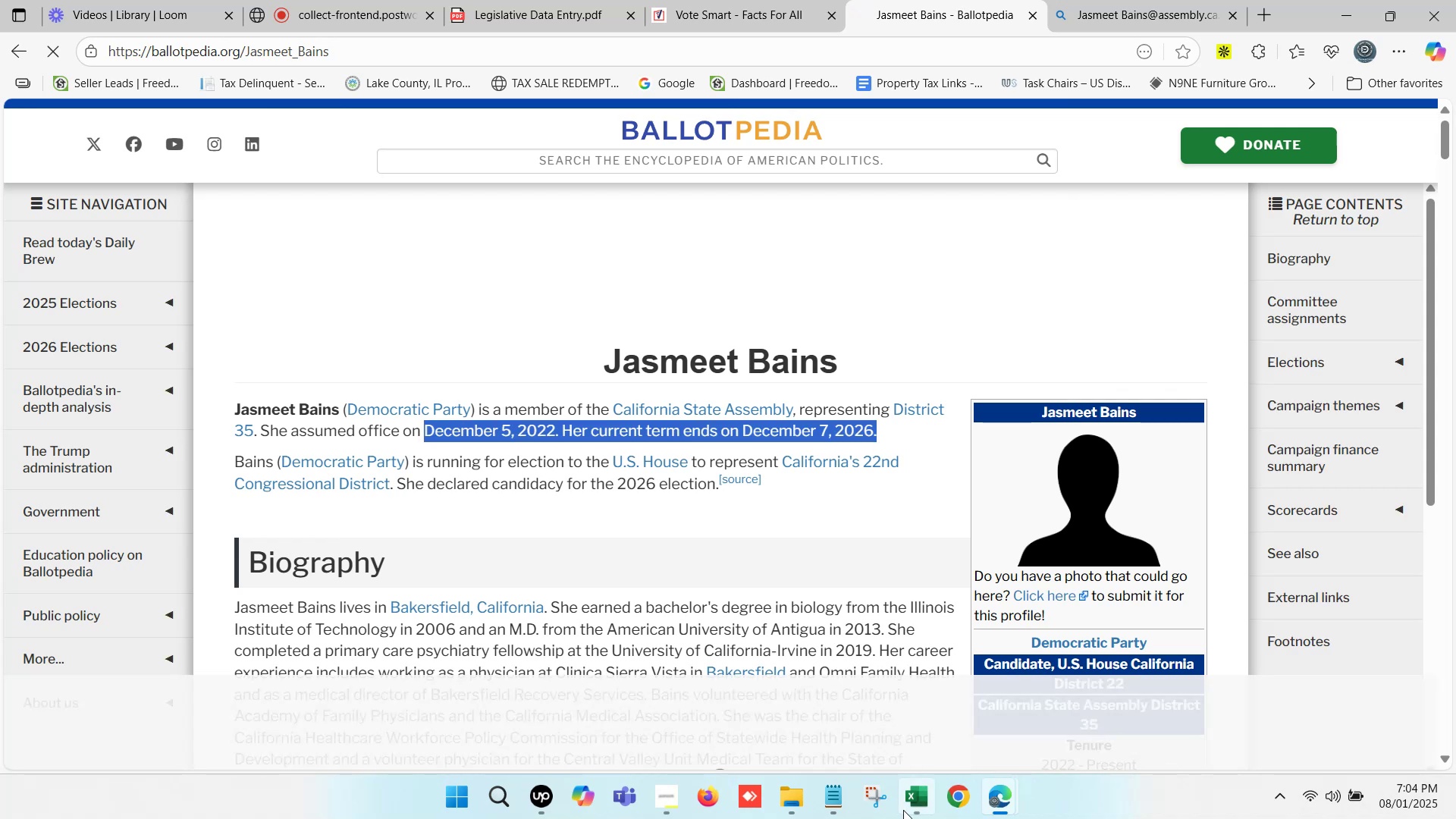 
left_click([905, 813])
 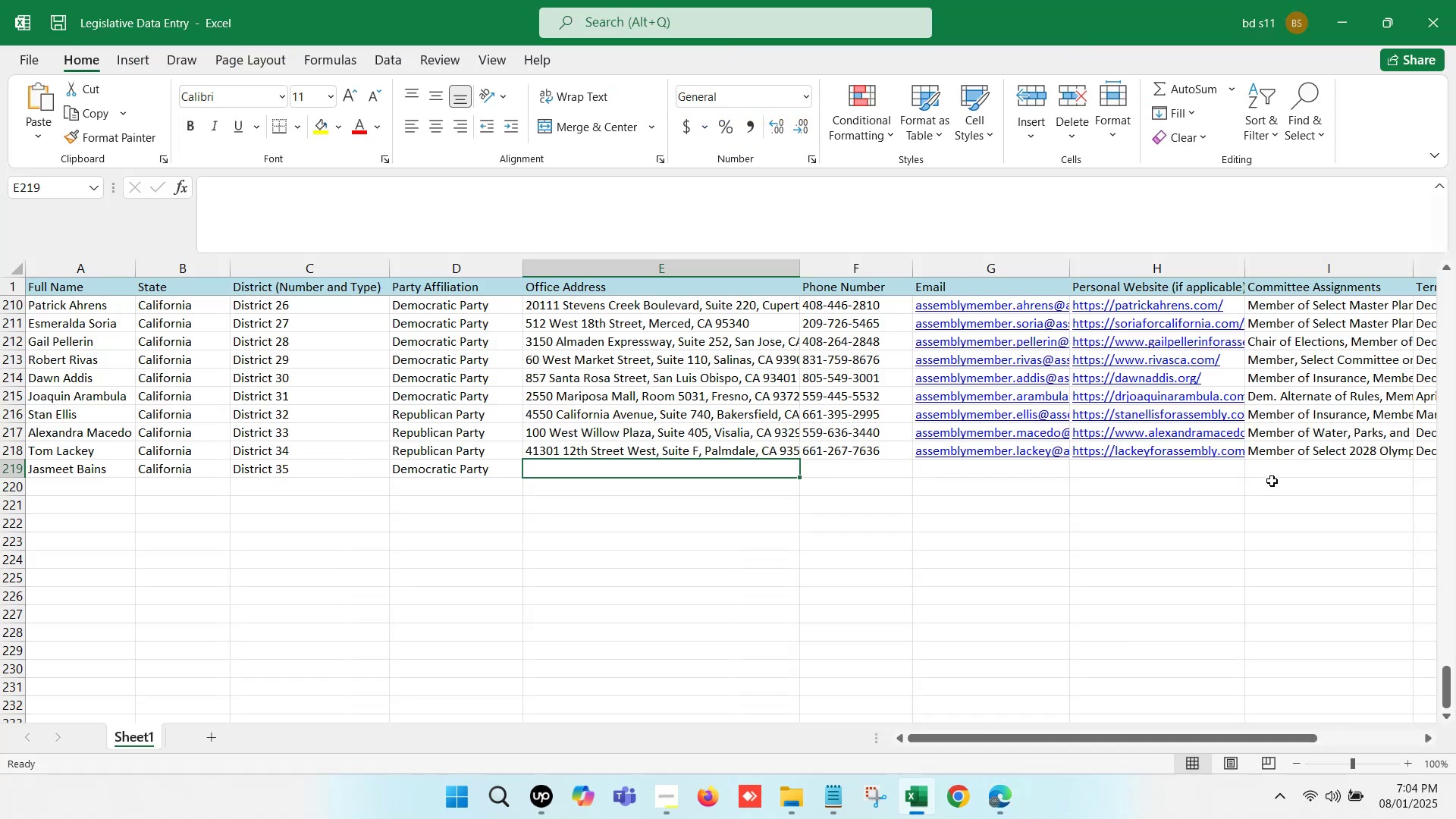 
left_click([1277, 466])
 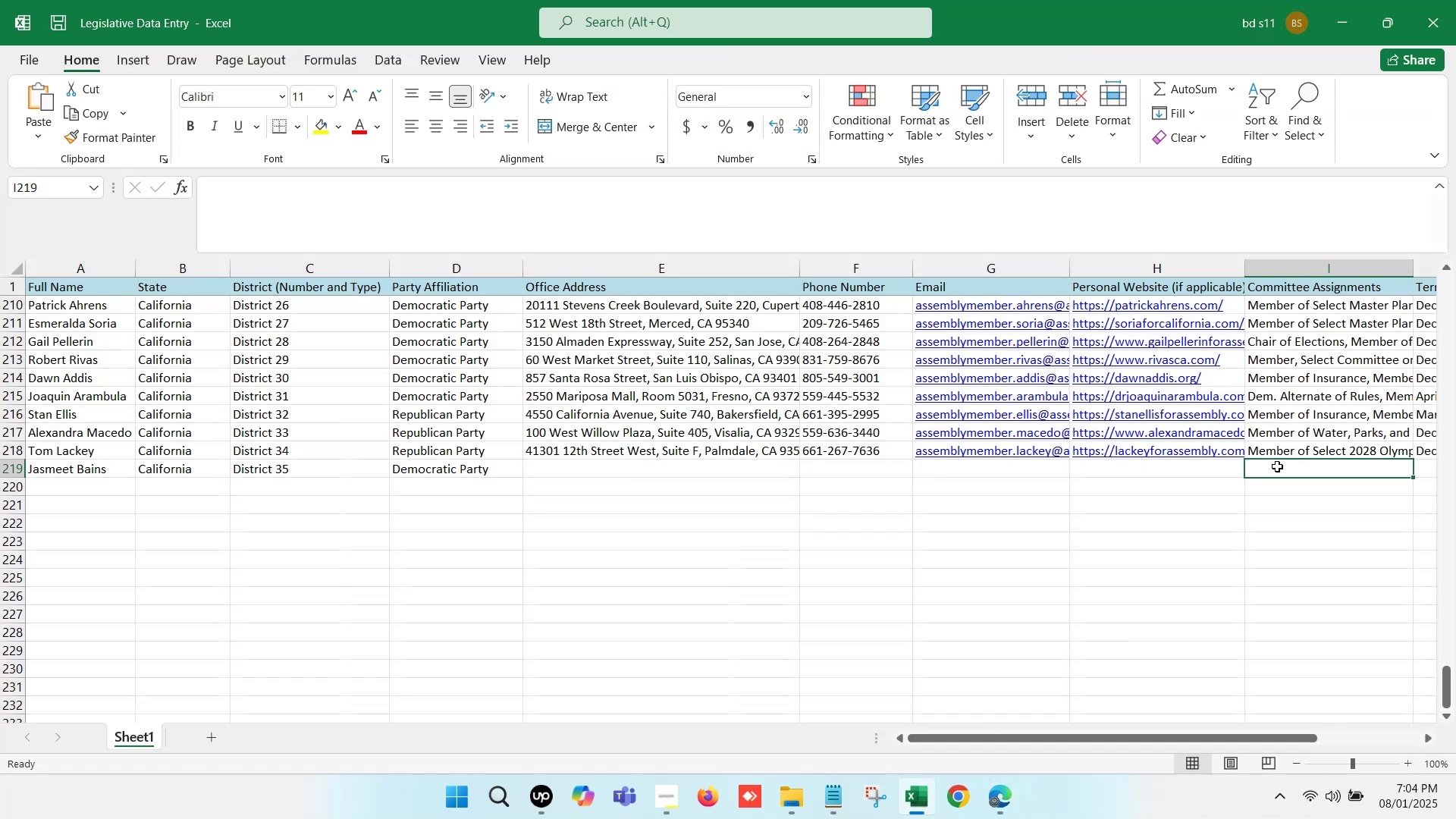 
key(ArrowRight)
 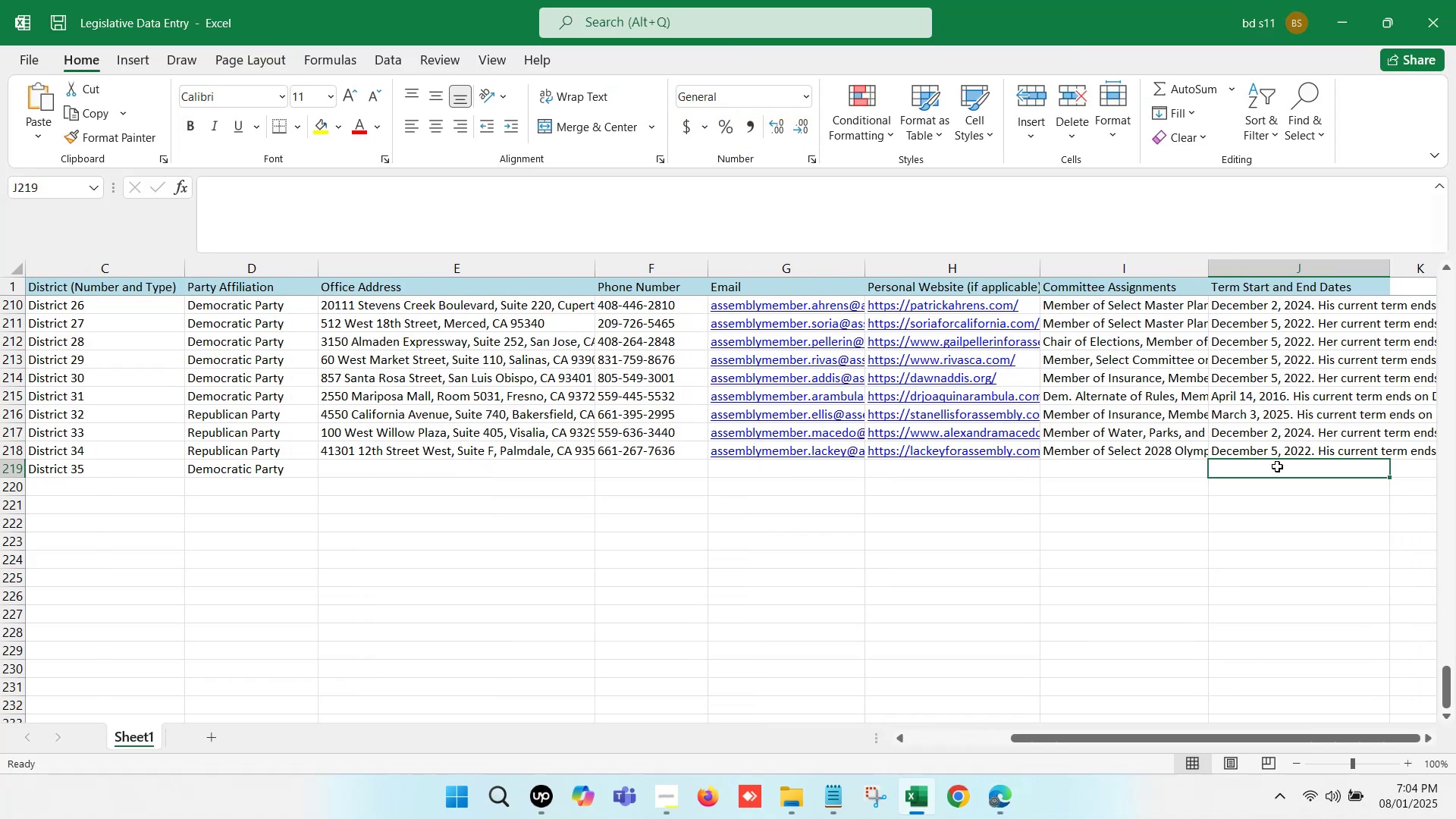 
key(ArrowRight)
 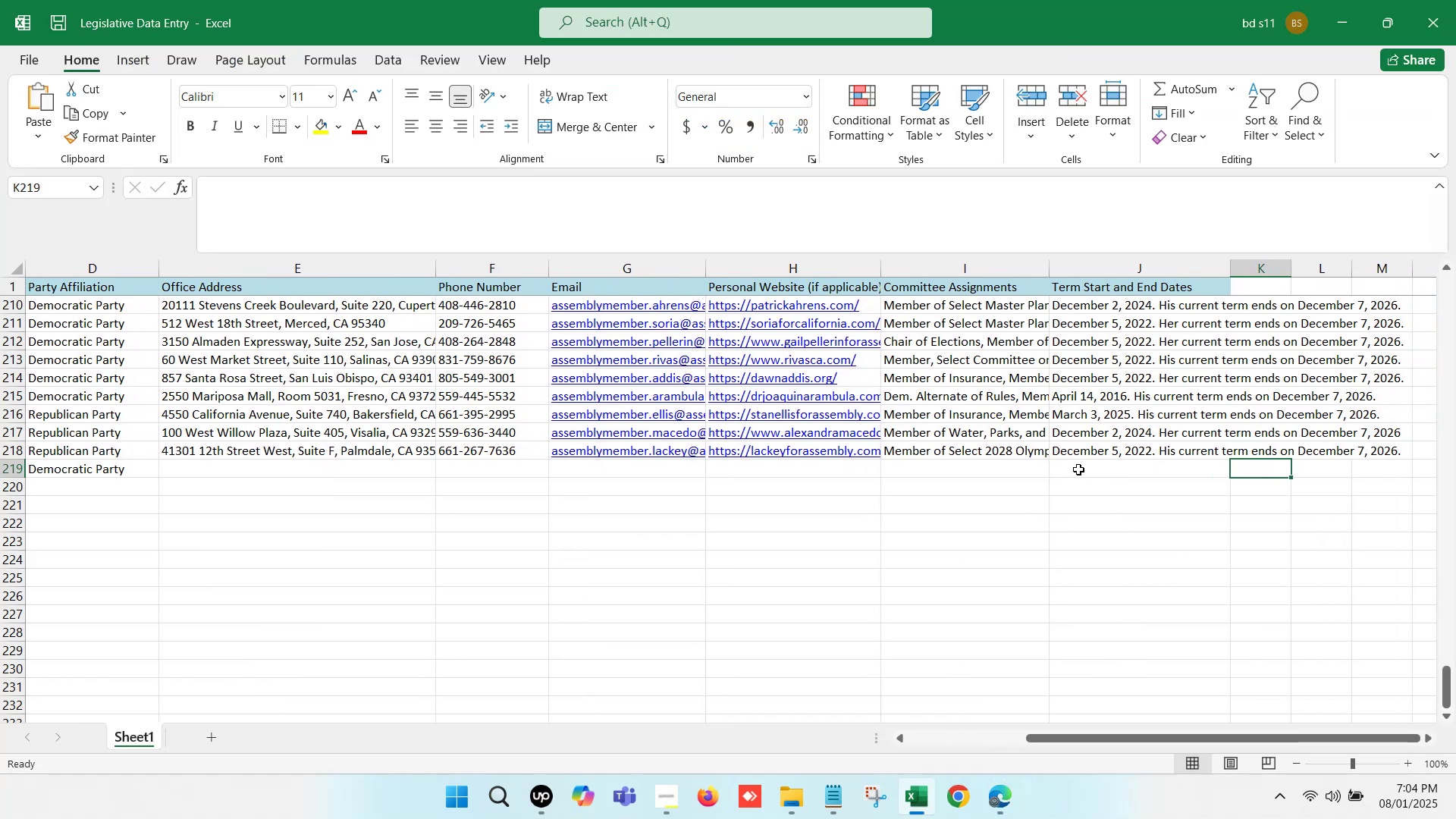 
double_click([1077, 469])
 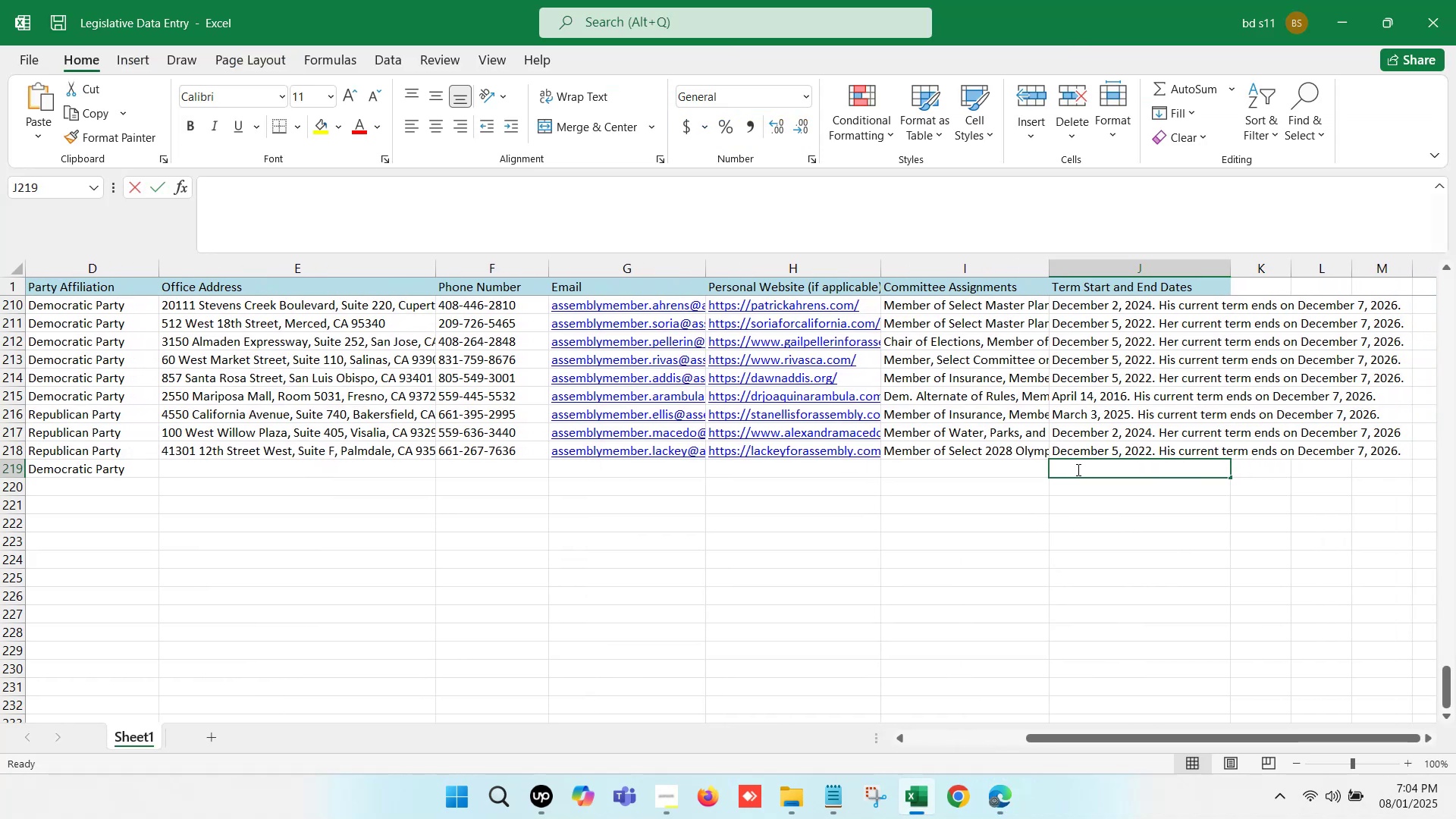 
key(Control+V)
 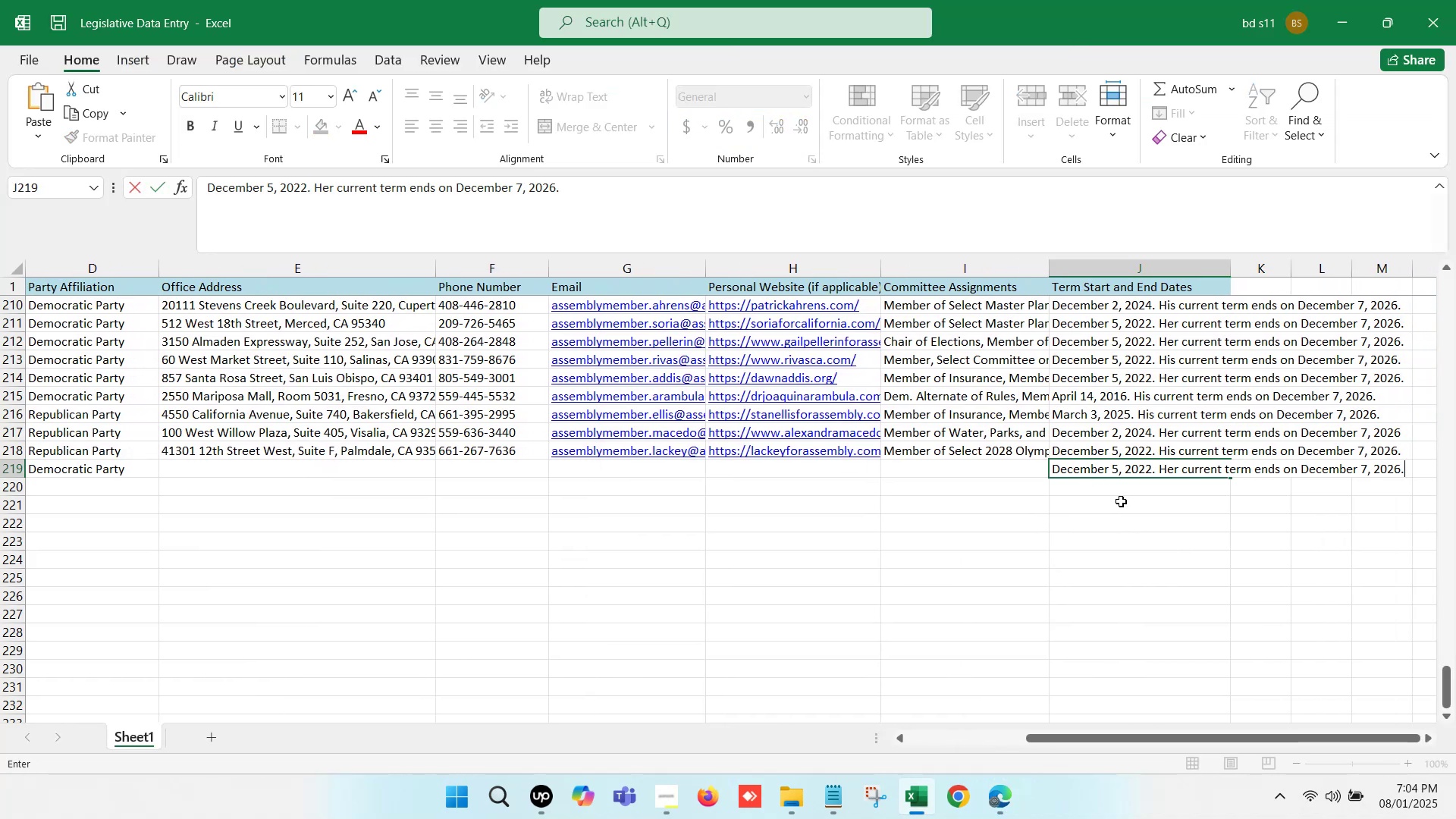 
left_click([1121, 501])
 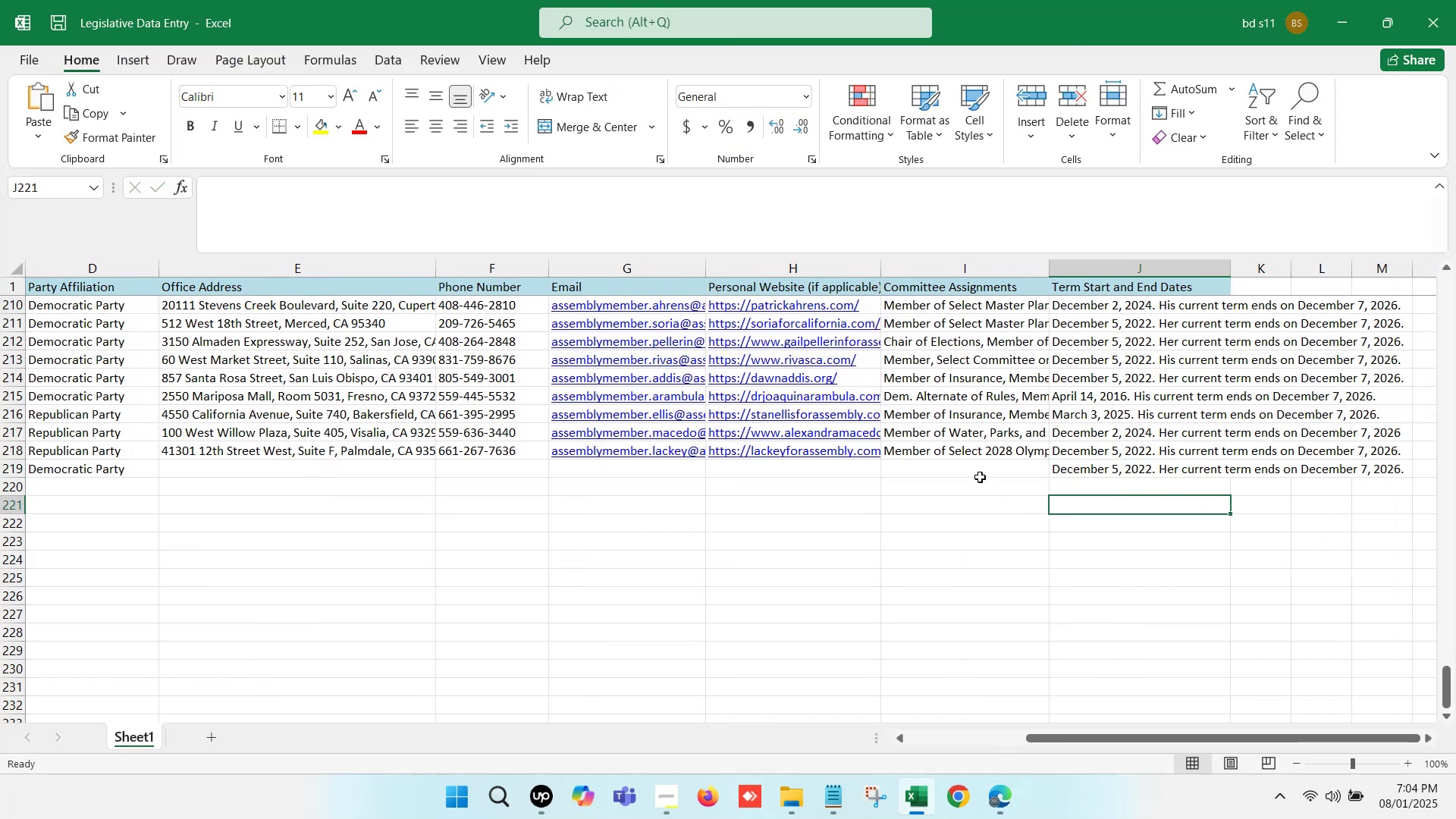 
left_click([979, 472])
 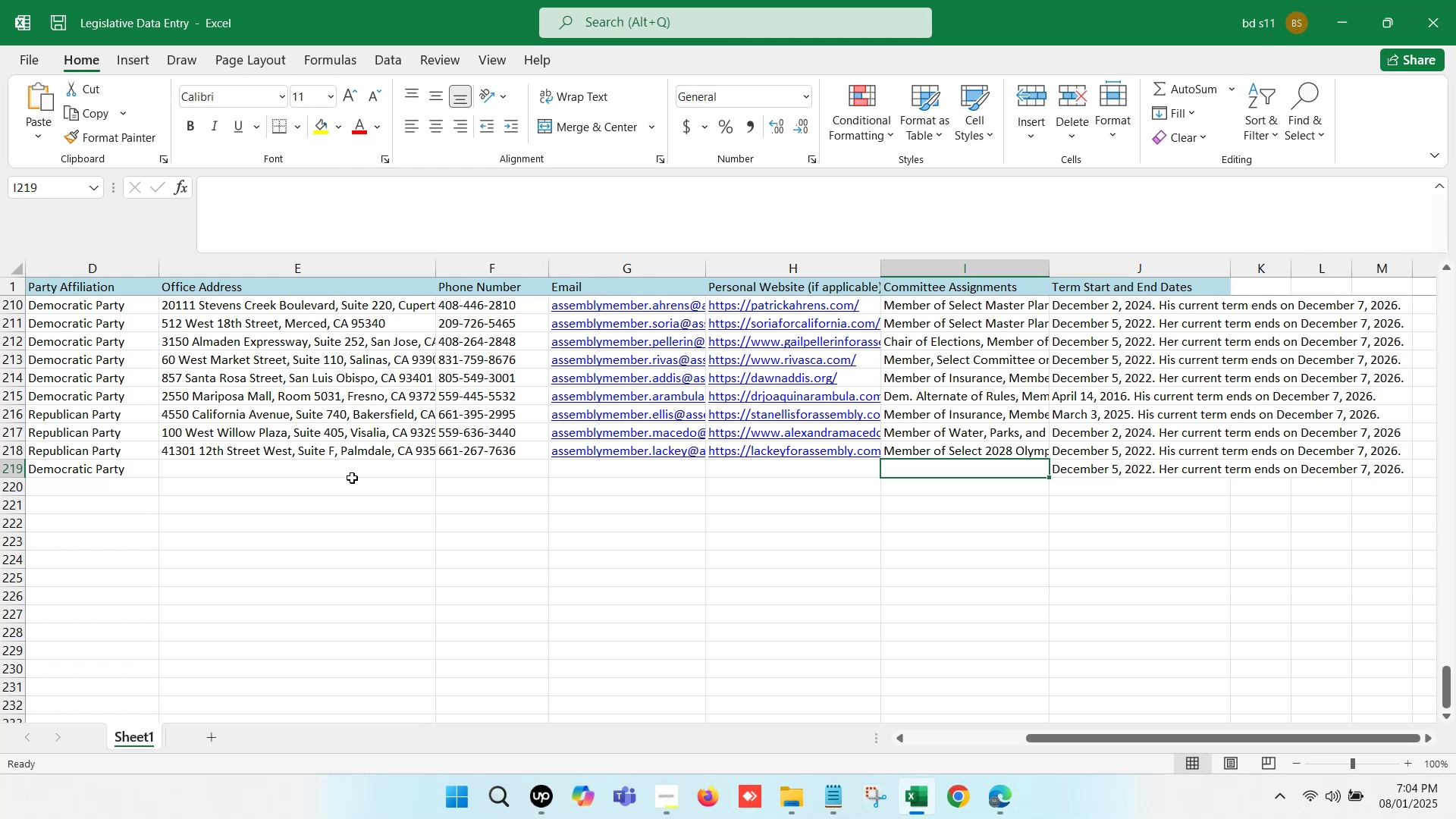 
left_click([313, 472])
 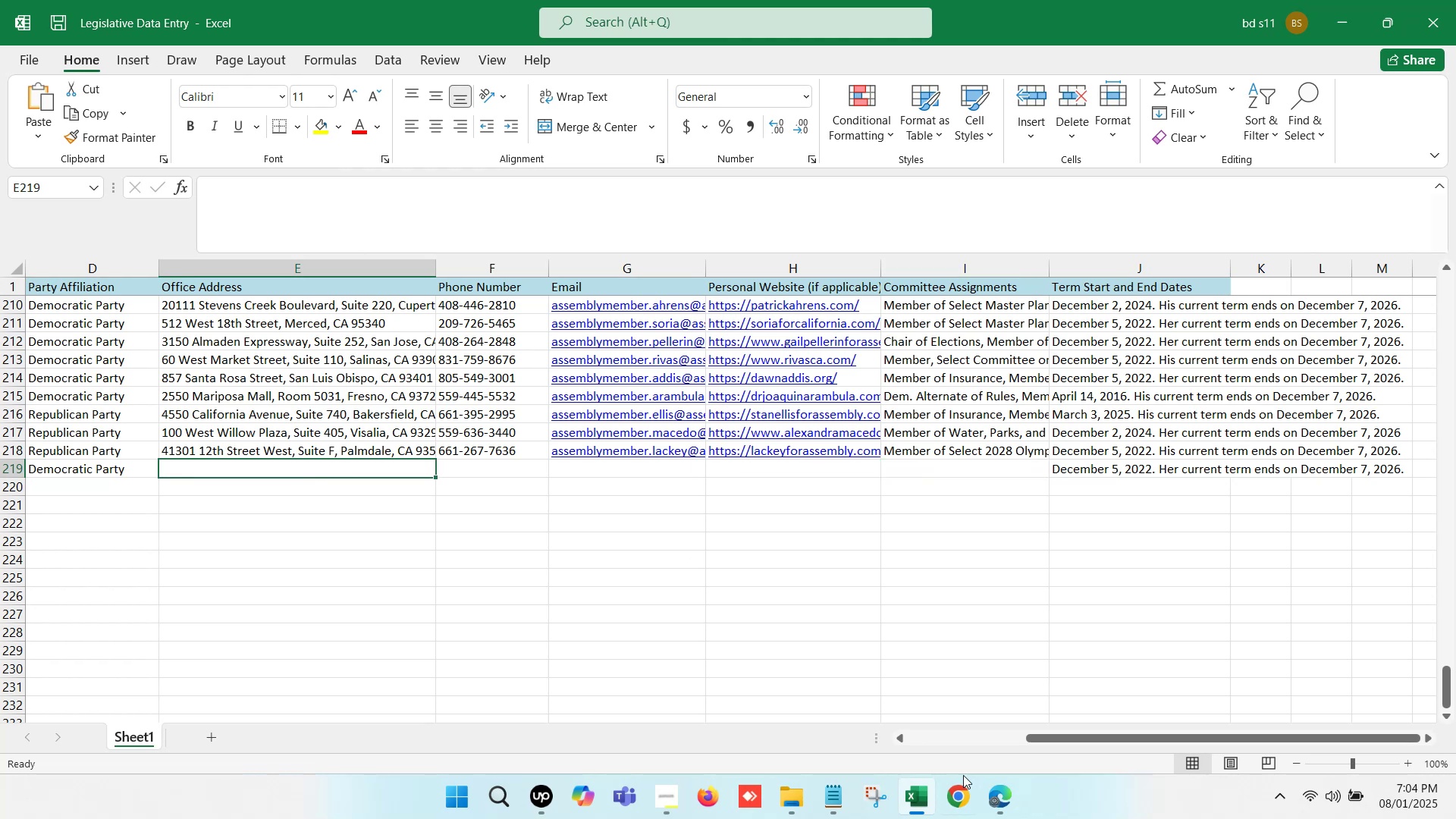 
left_click([988, 792])
 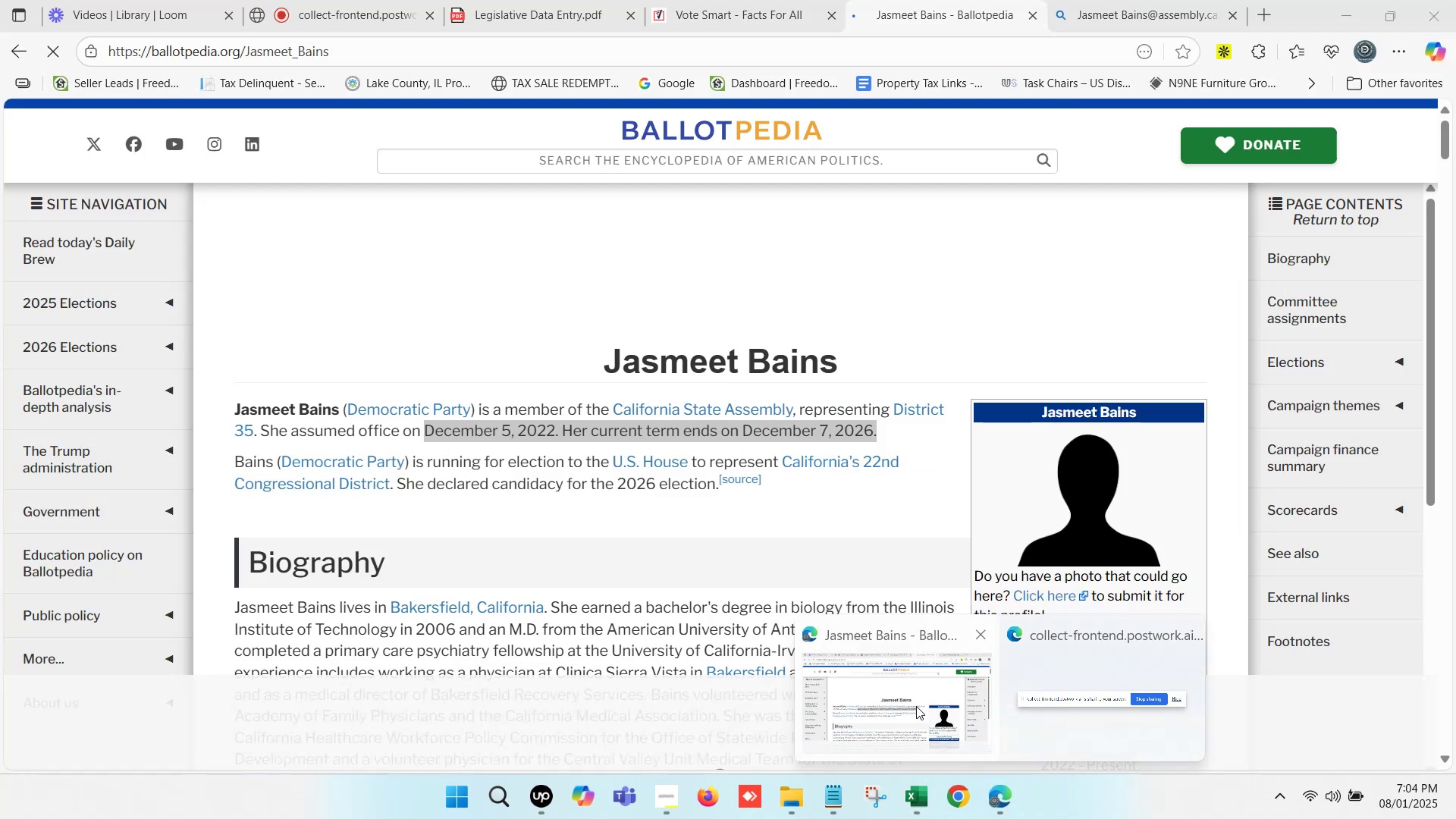 
left_click([916, 706])
 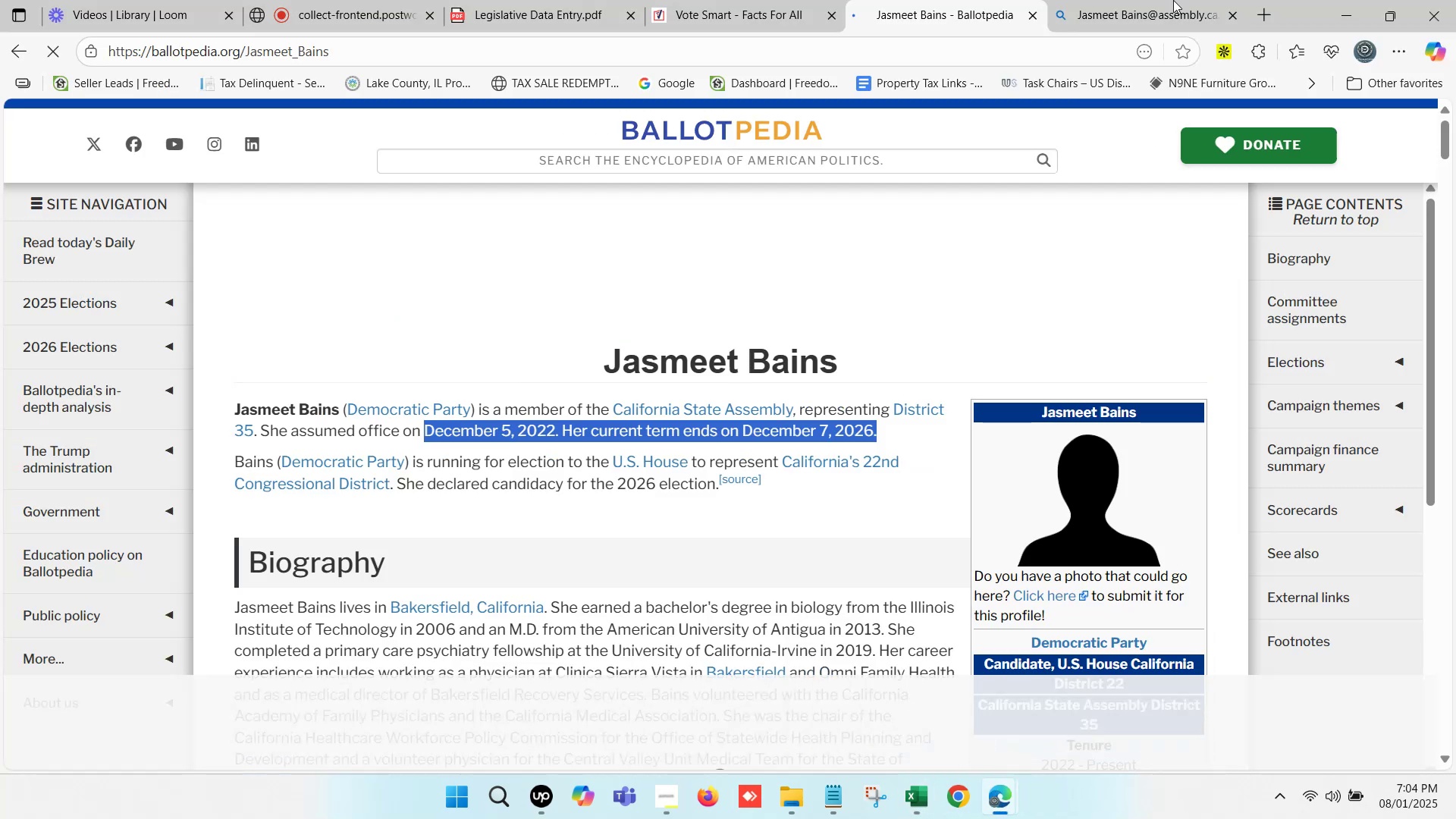 
left_click([1185, 0])
 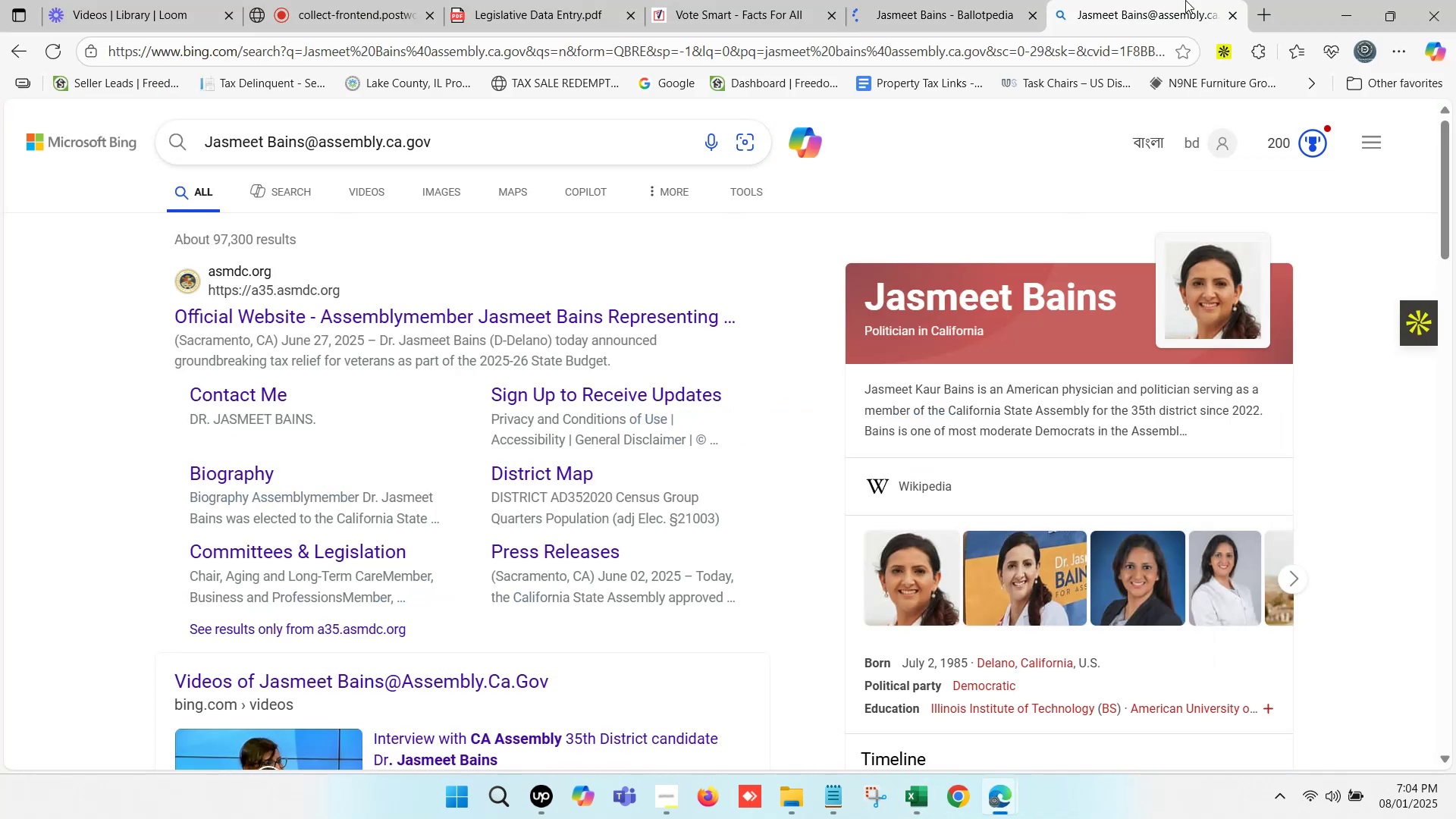 
scroll: coordinate [262, 541], scroll_direction: down, amount: 14.0
 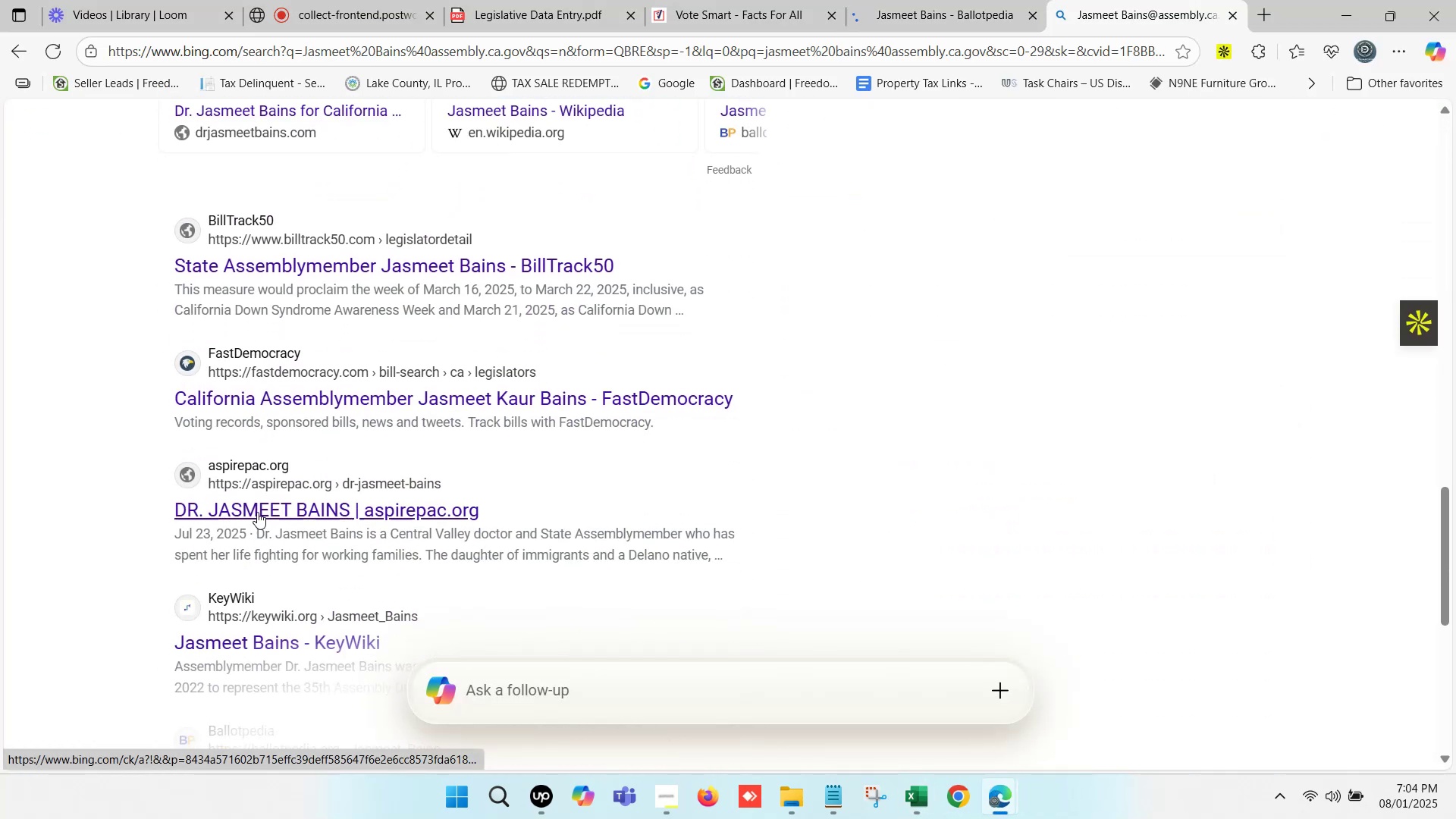 
hold_key(key=ControlLeft, duration=1.01)
left_click([285, 392])
 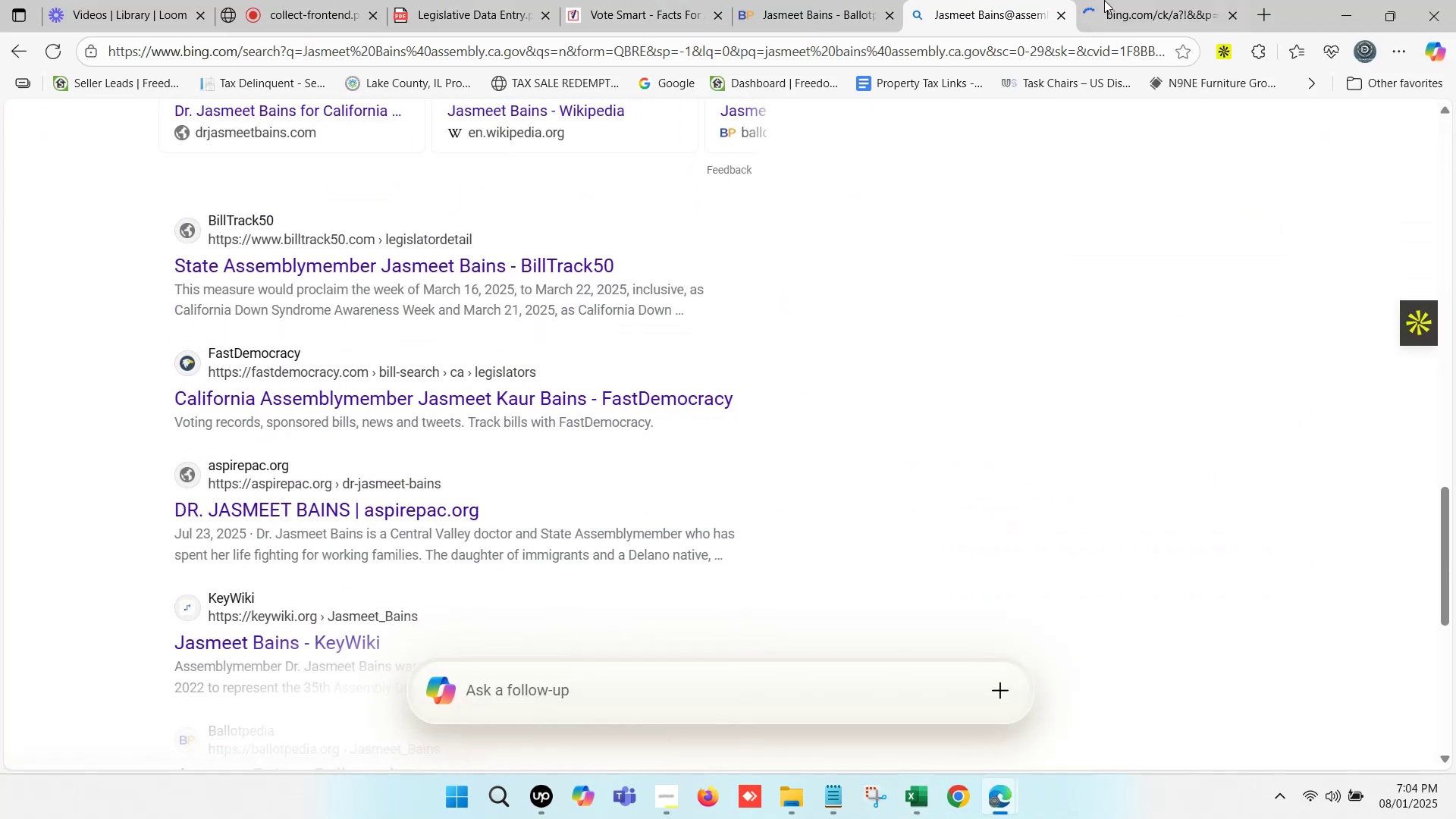 
double_click([1138, 0])
 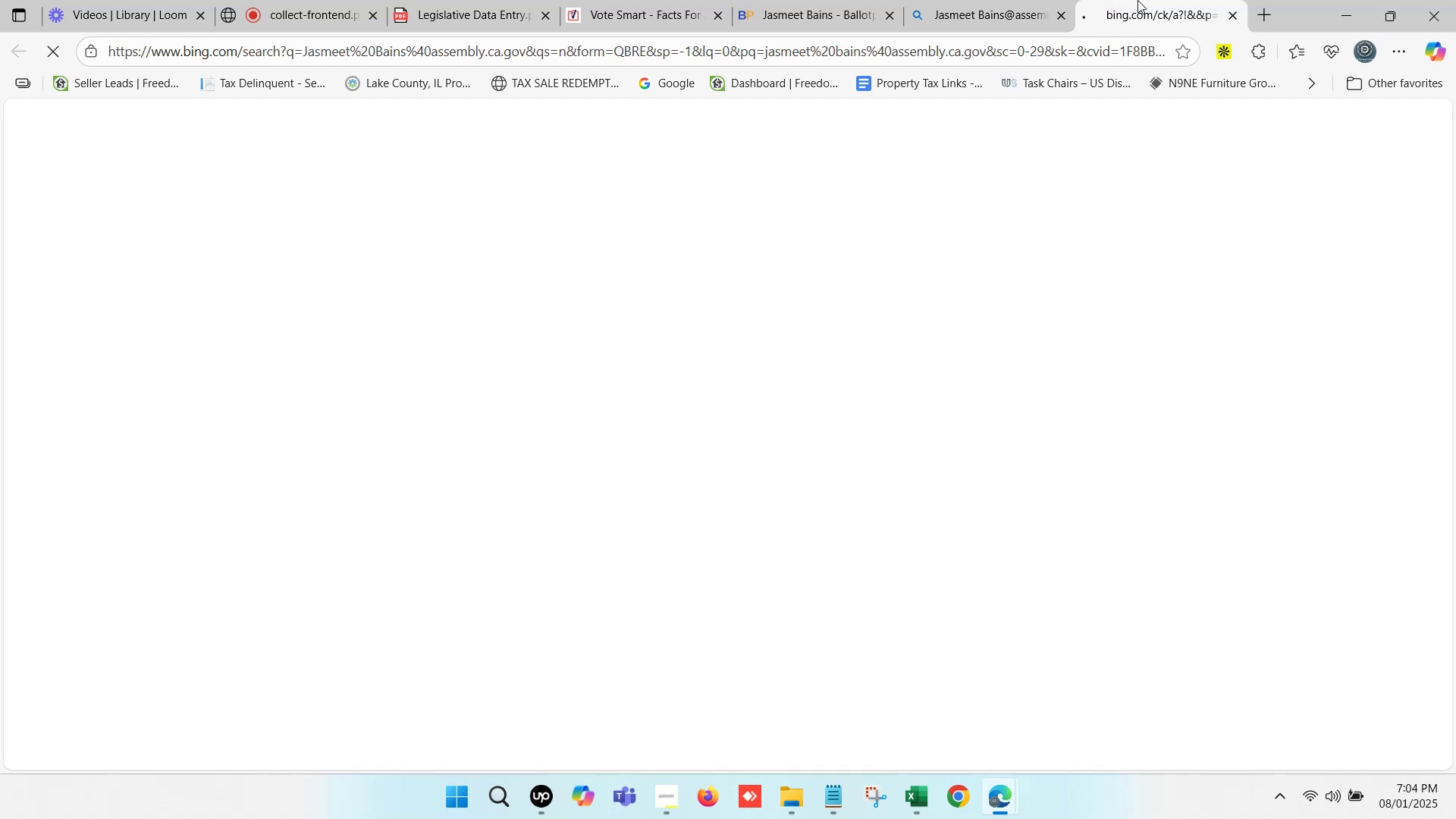 
triple_click([1138, 0])
 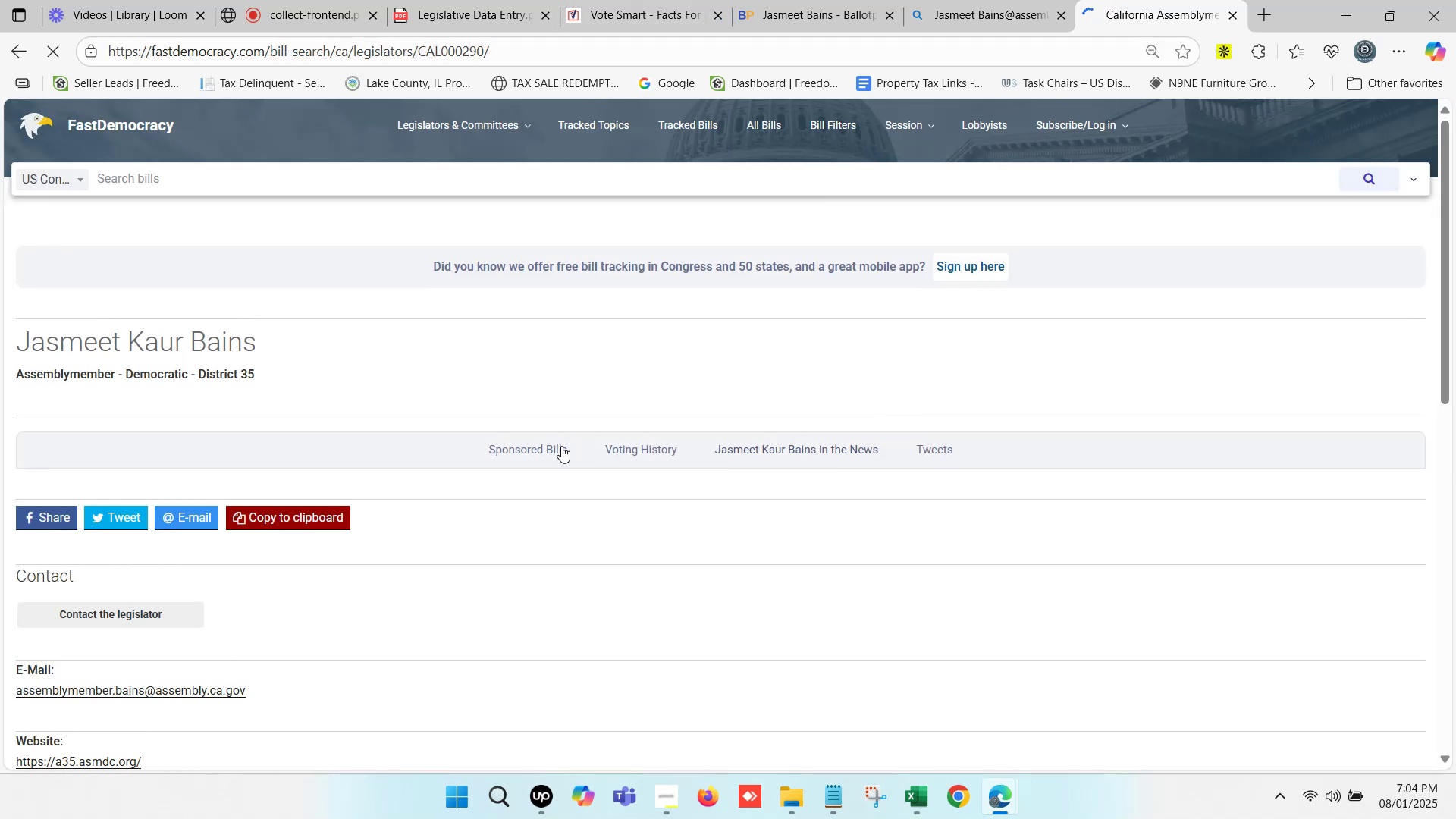 
scroll: coordinate [275, 502], scroll_direction: down, amount: 5.0
 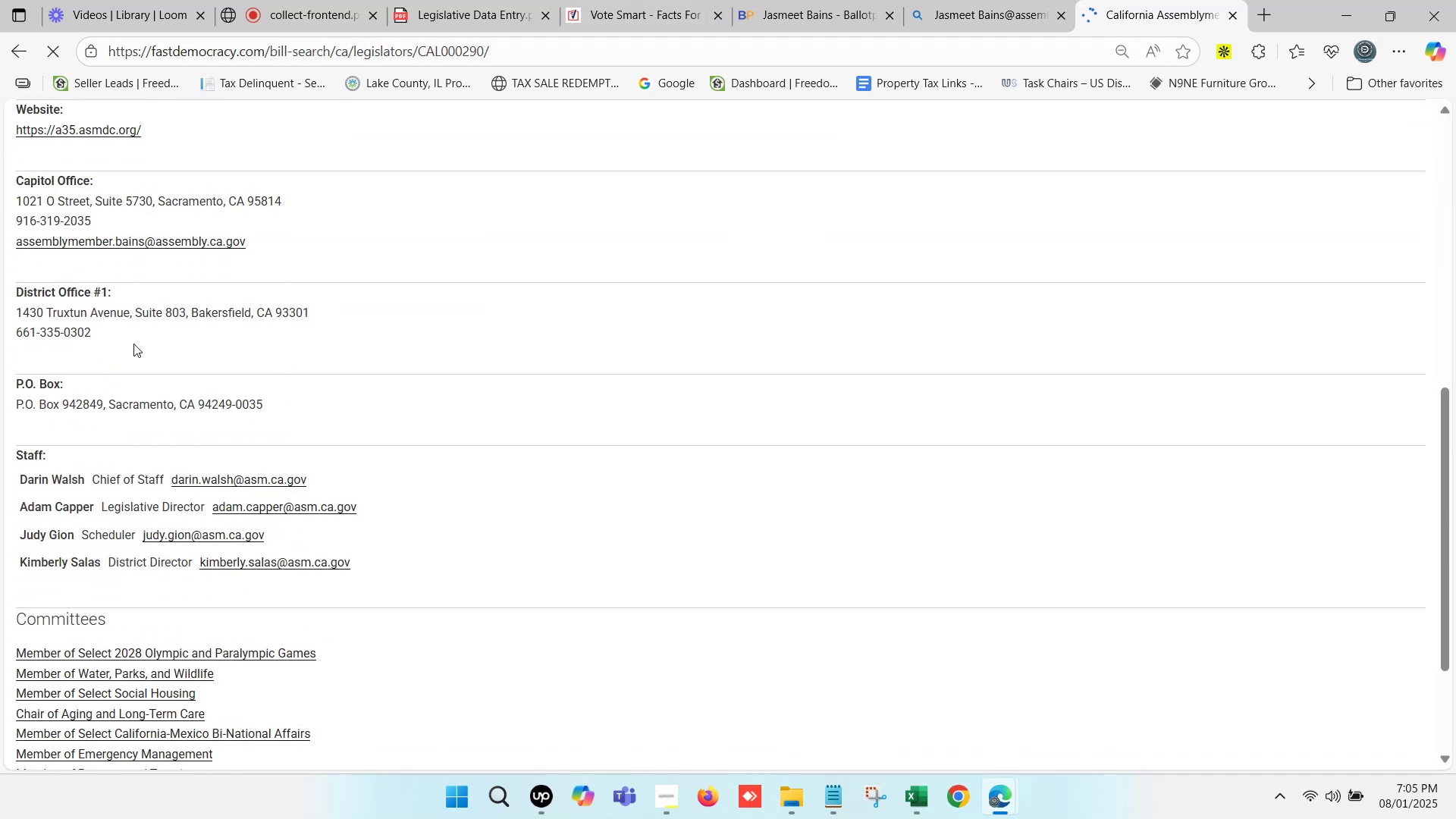 
left_click_drag(start_coordinate=[92, 337], to_coordinate=[13, 312])
 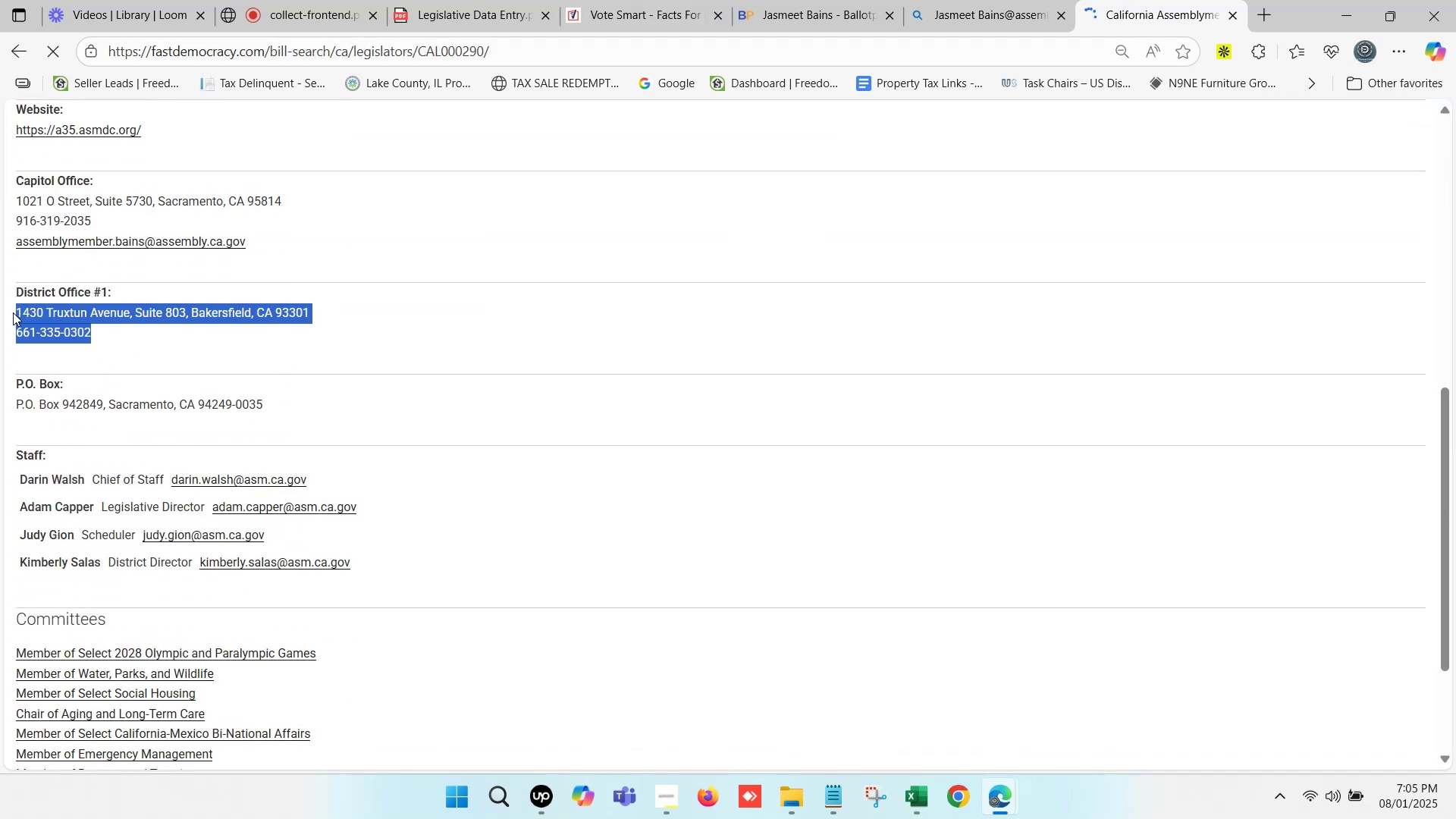 
key(Control+ControlLeft)
 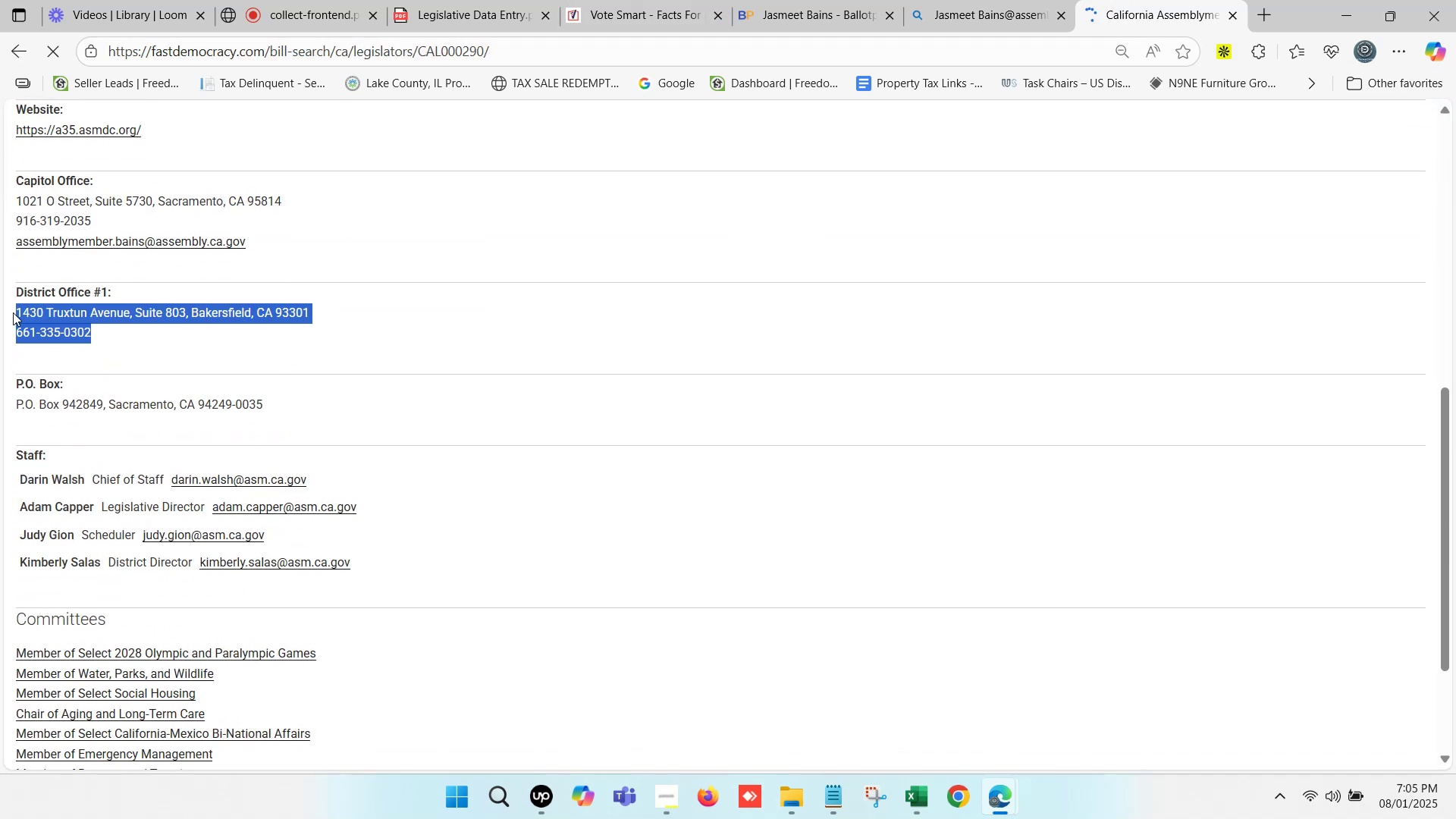 
key(Control+C)
 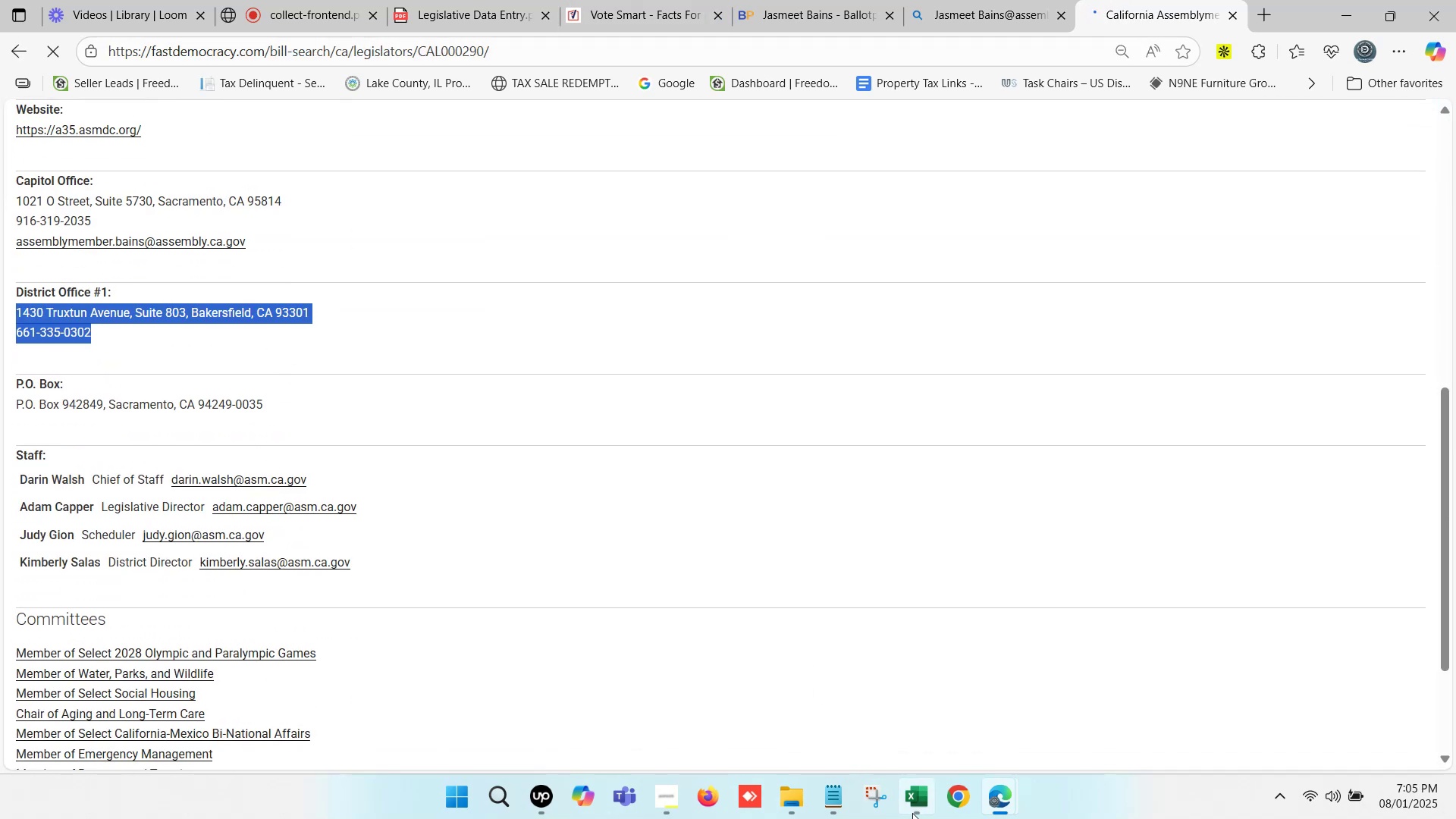 
left_click([917, 810])
 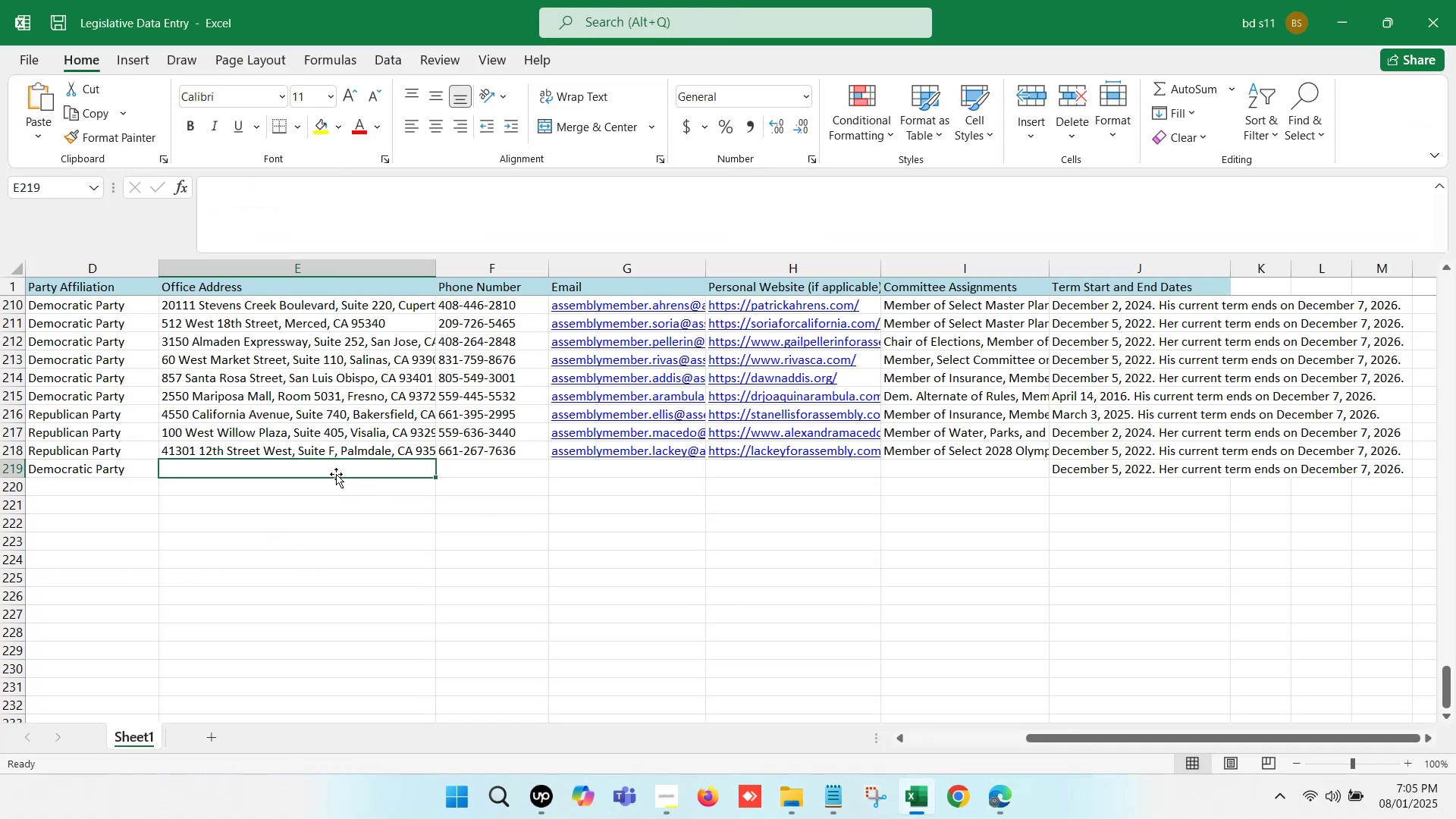 
double_click([336, 472])
 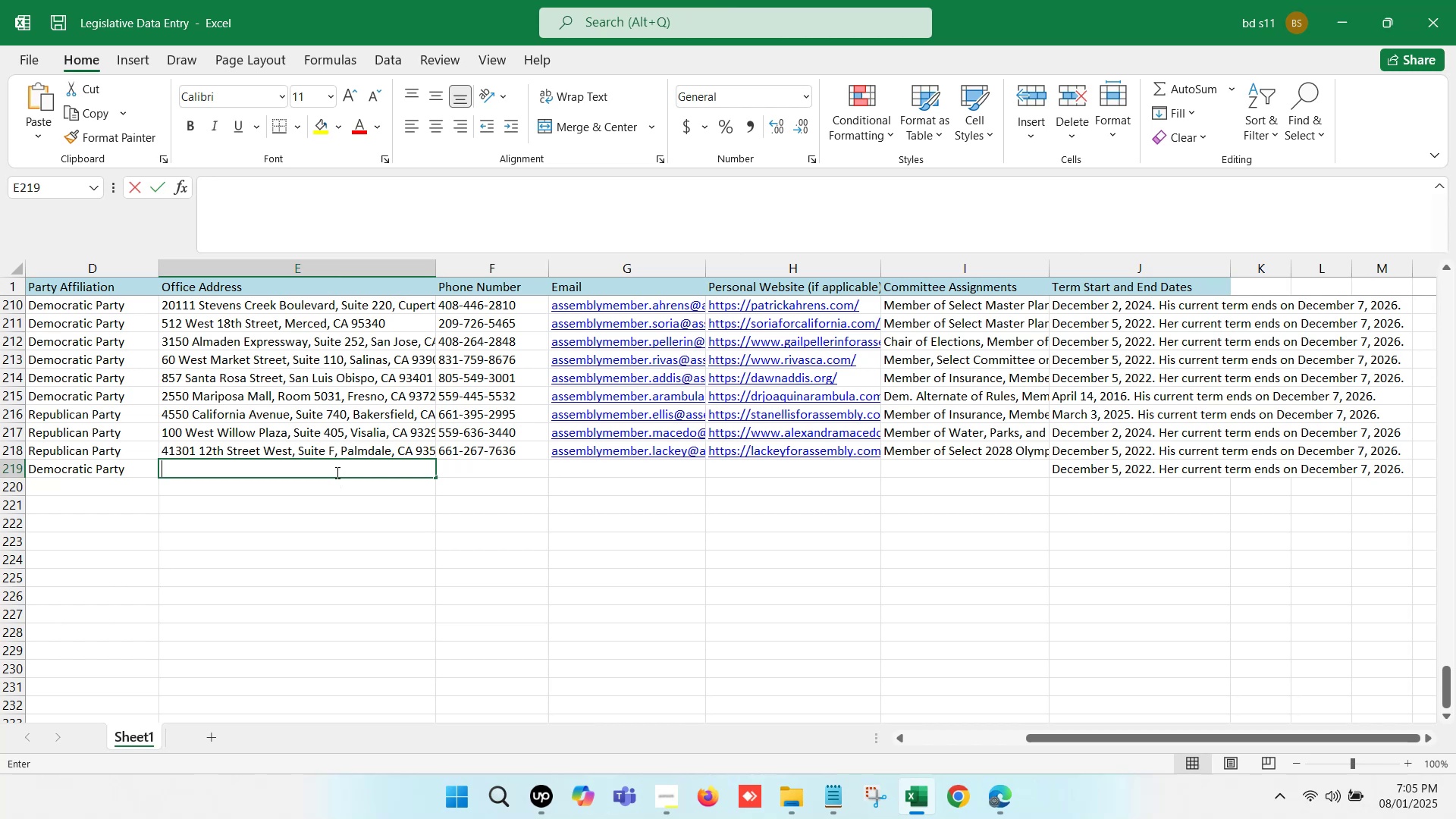 
key(Control+V)
 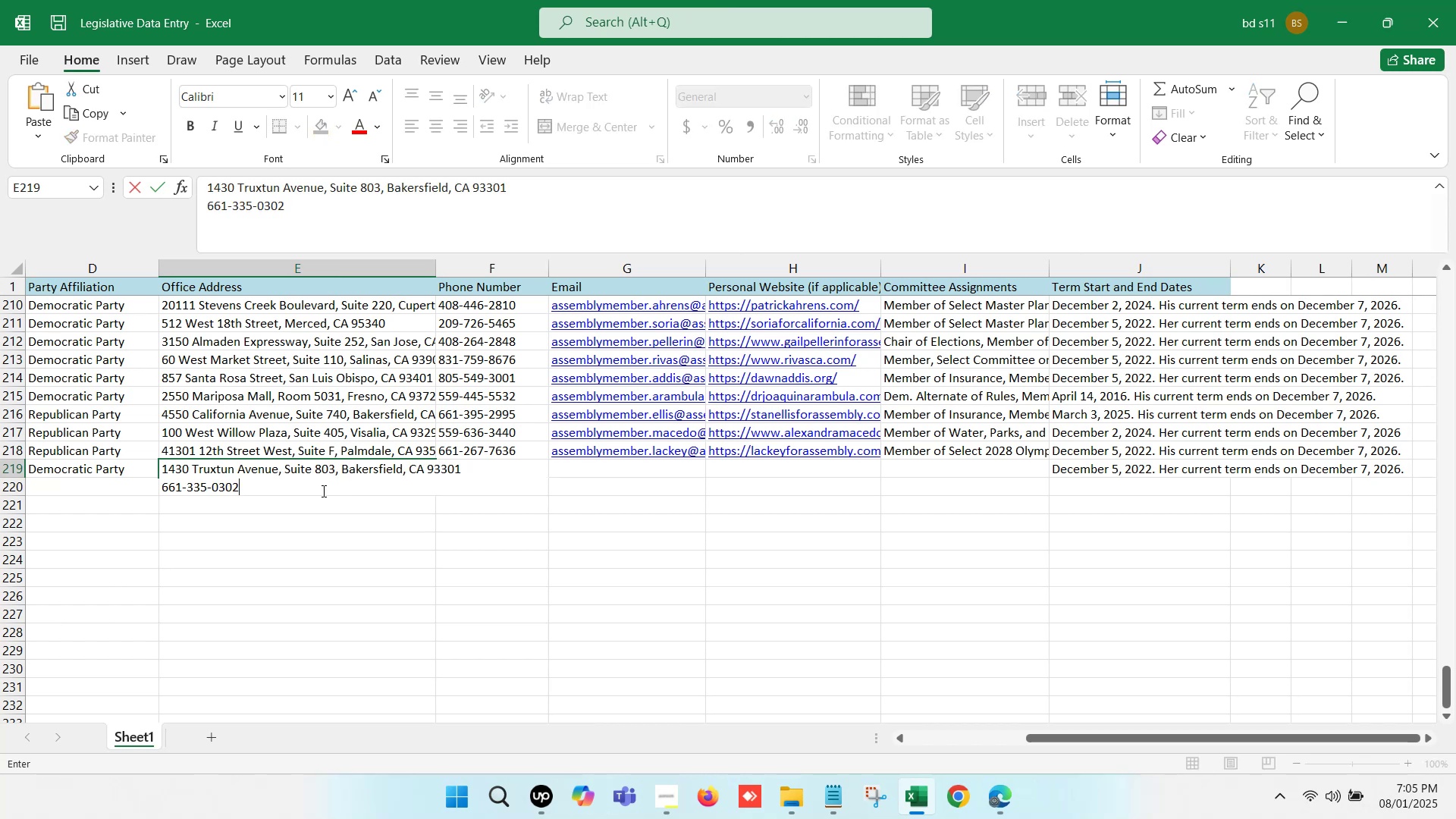 
left_click_drag(start_coordinate=[259, 489], to_coordinate=[162, 489])
 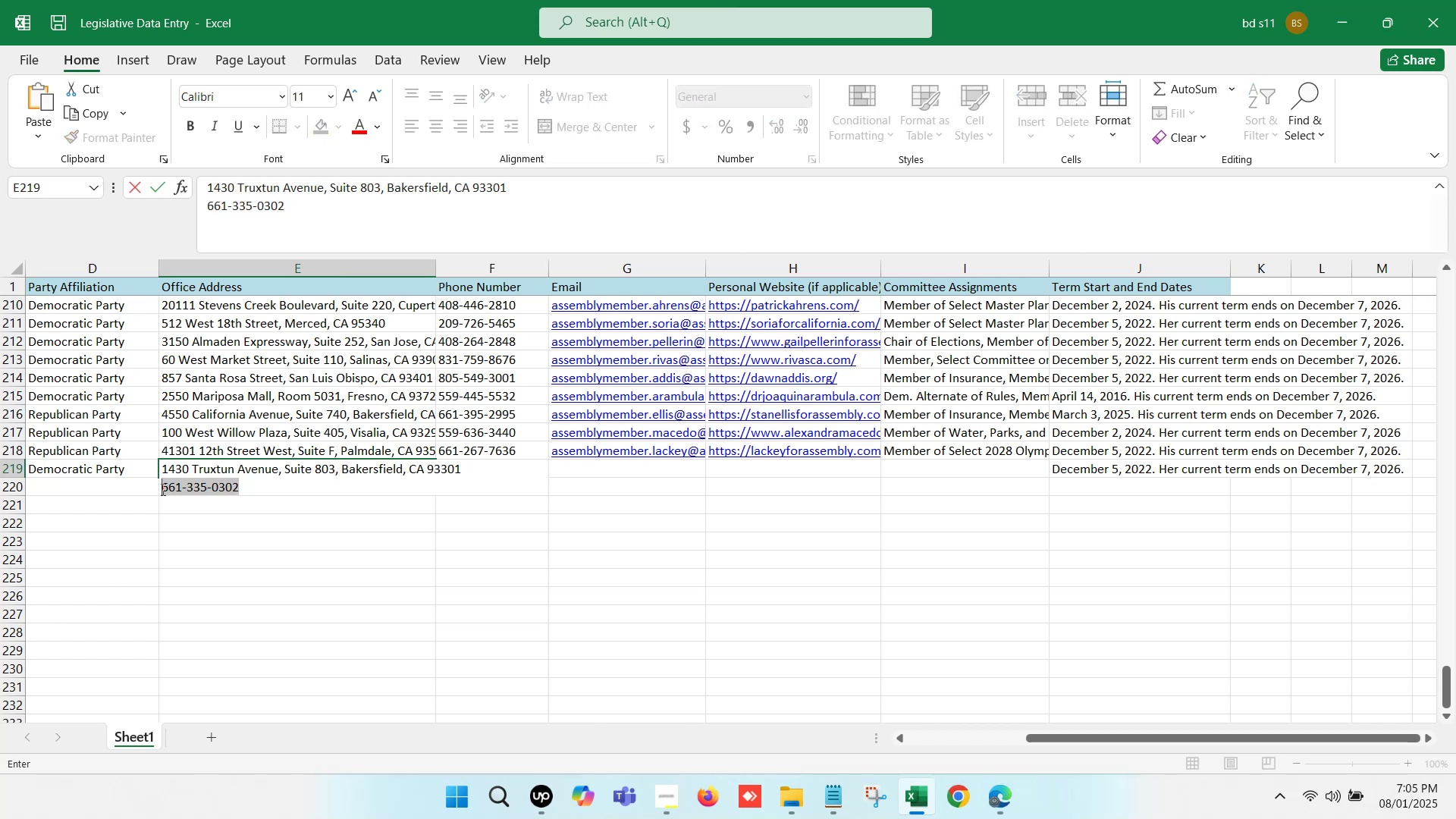 
key(Control+ControlLeft)
 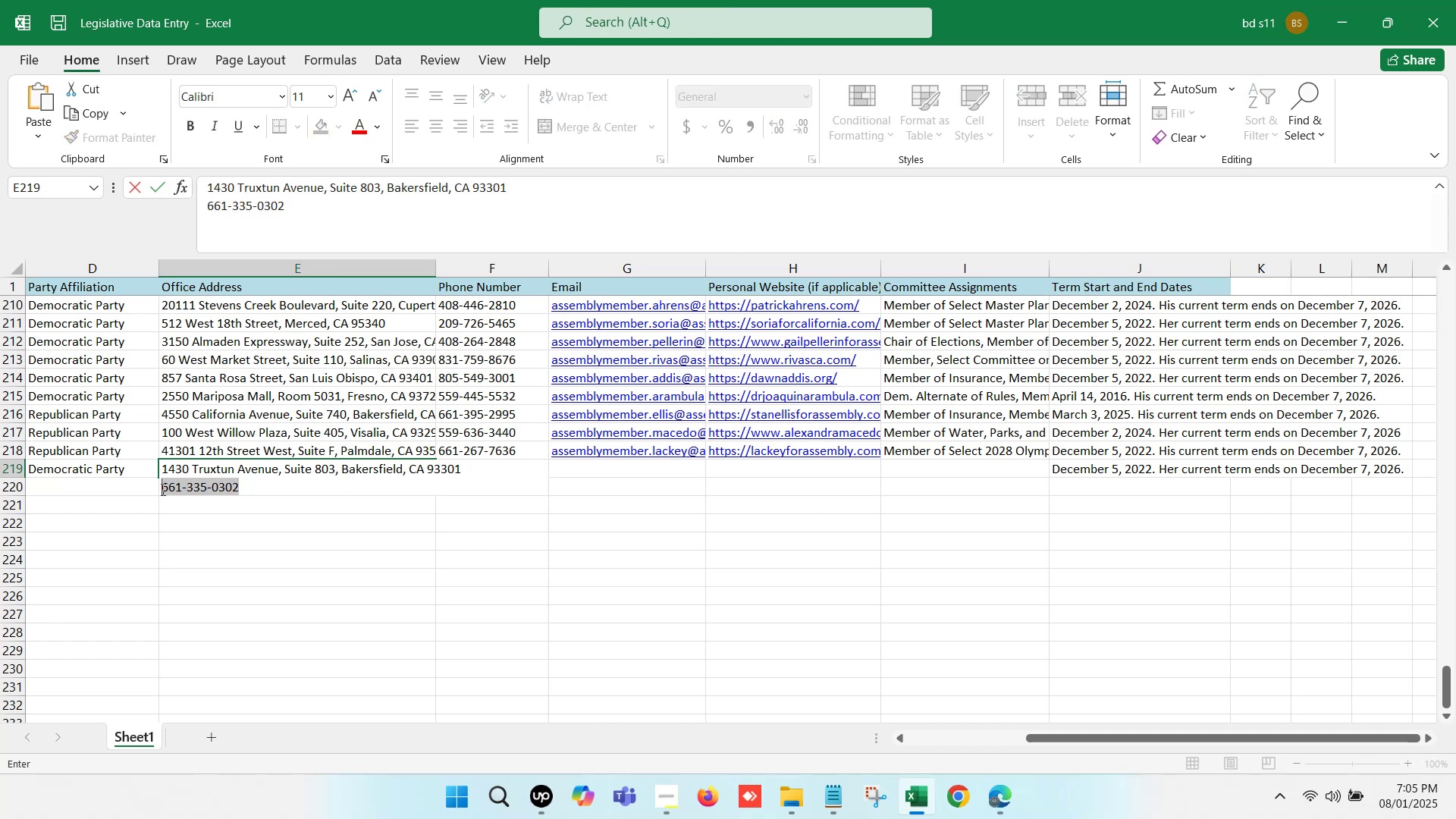 
key(Control+X)
 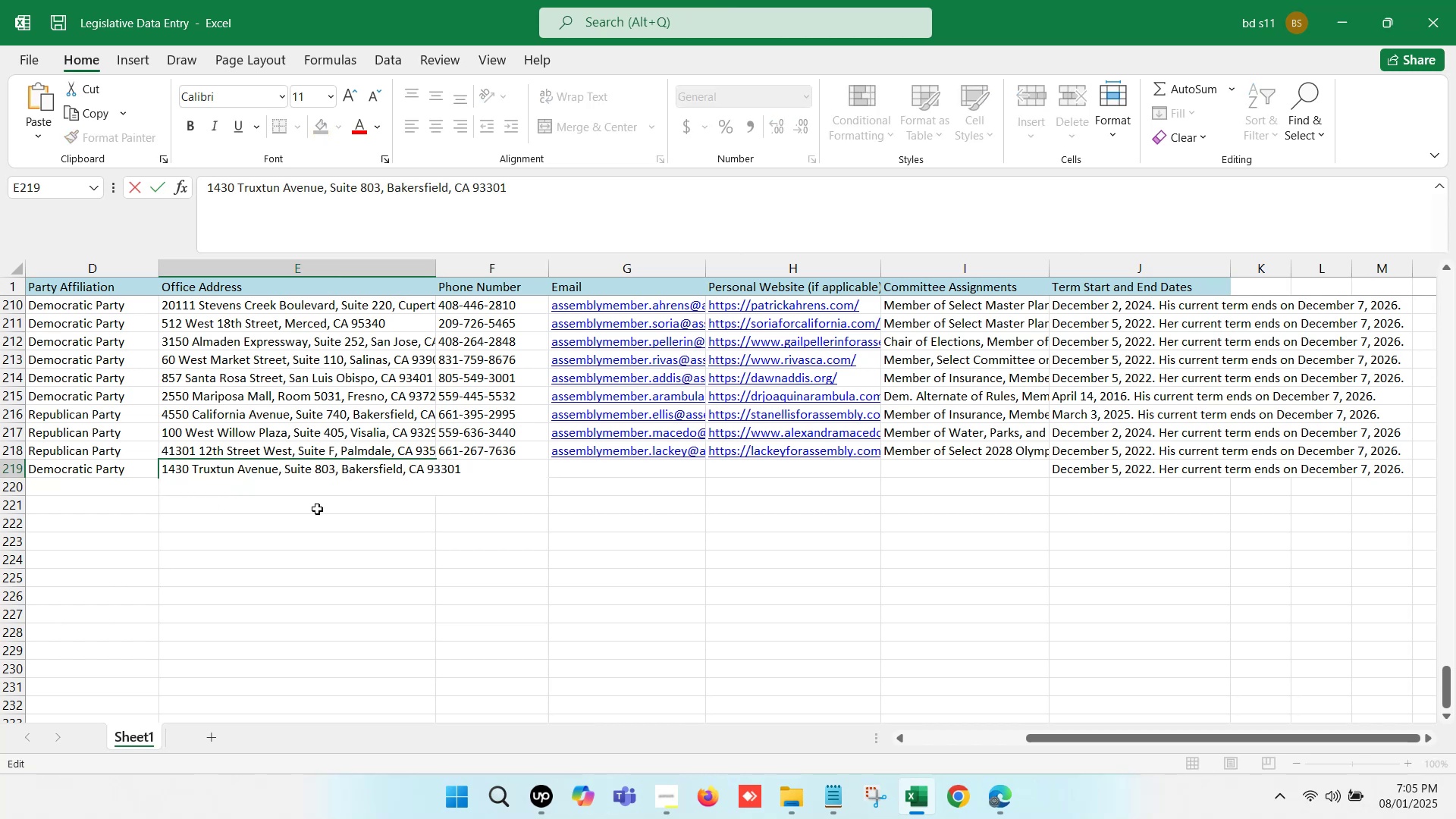 
key(Backspace)
 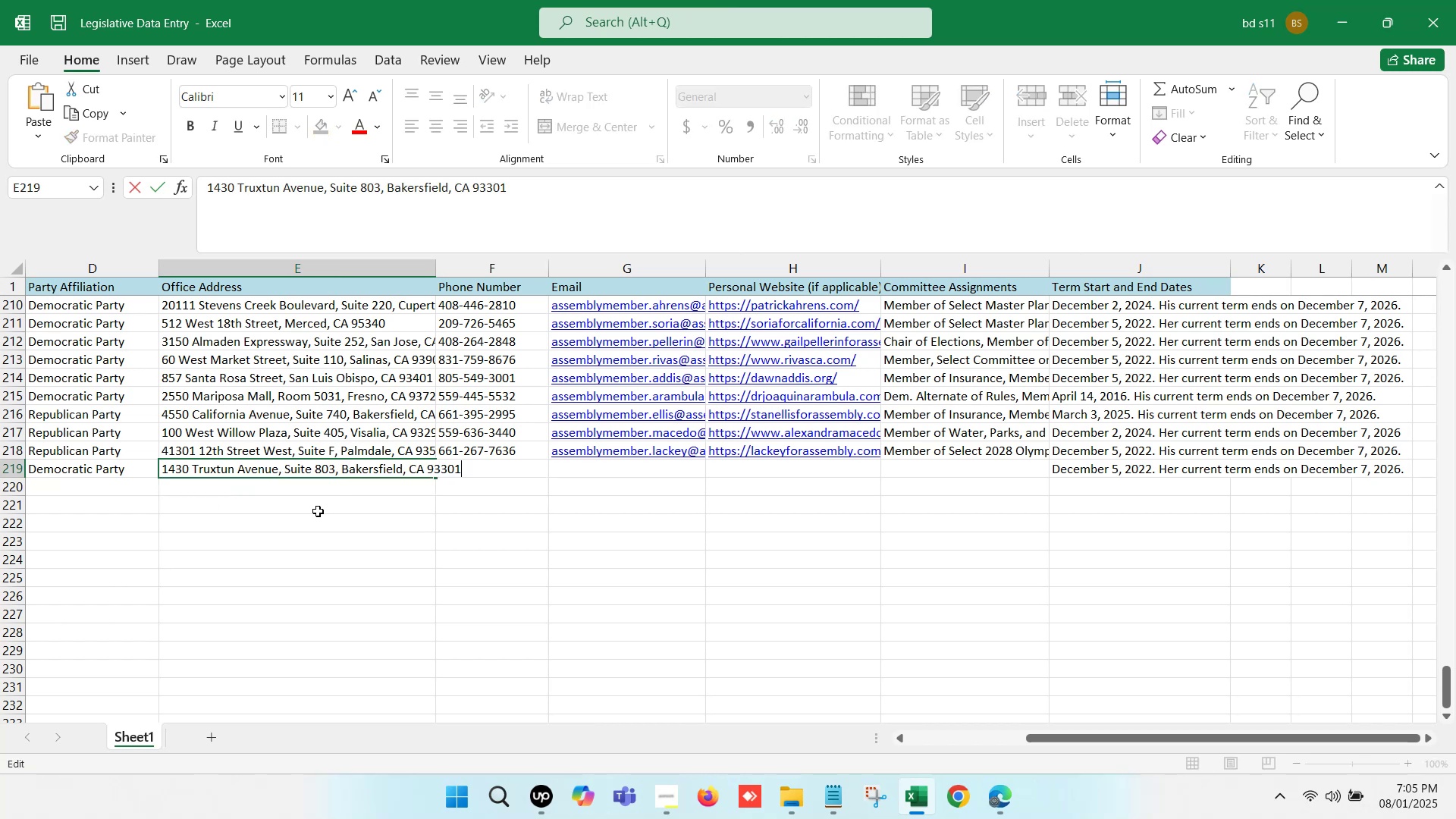 
left_click([318, 511])
 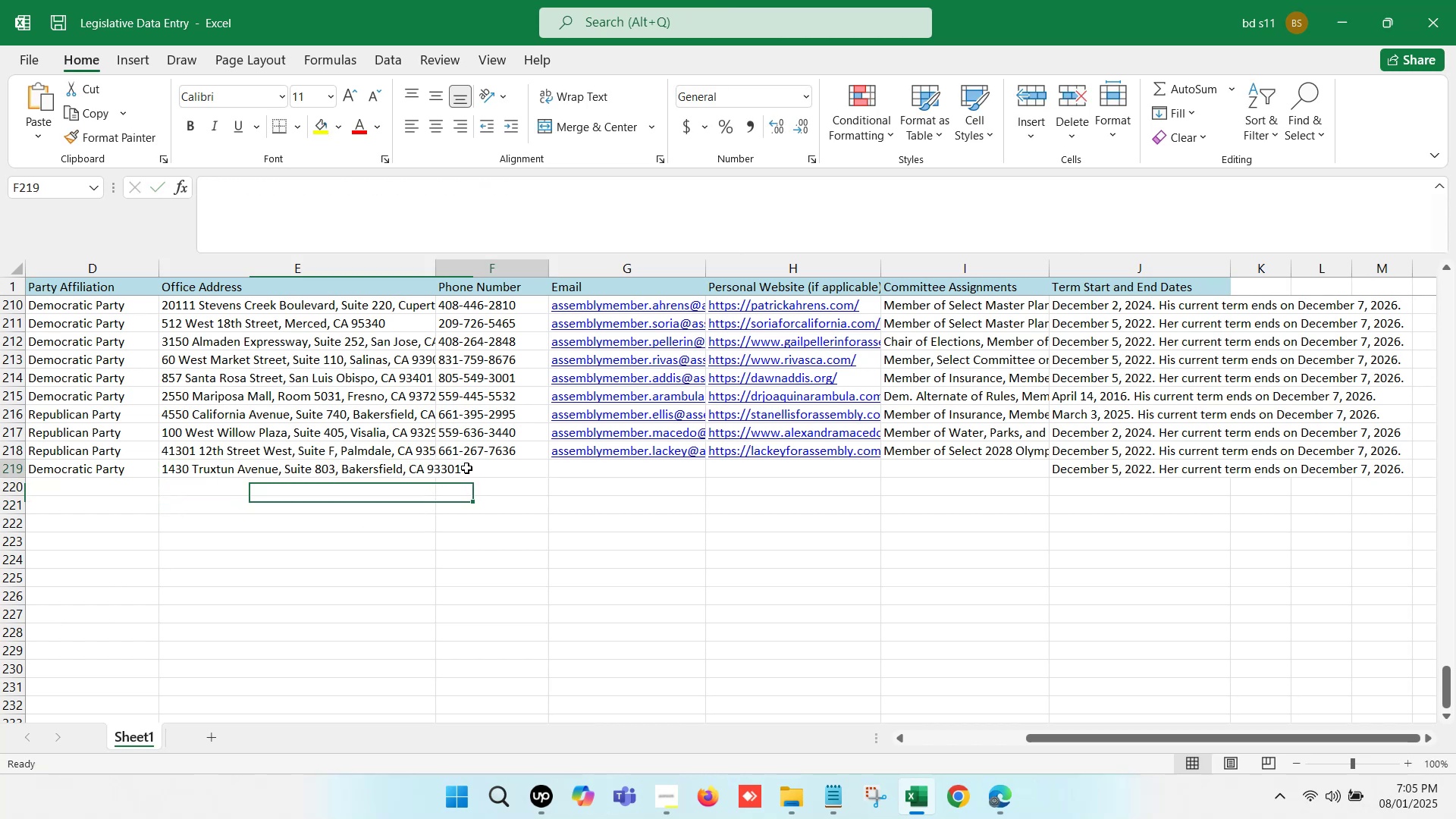 
double_click([466, 468])
 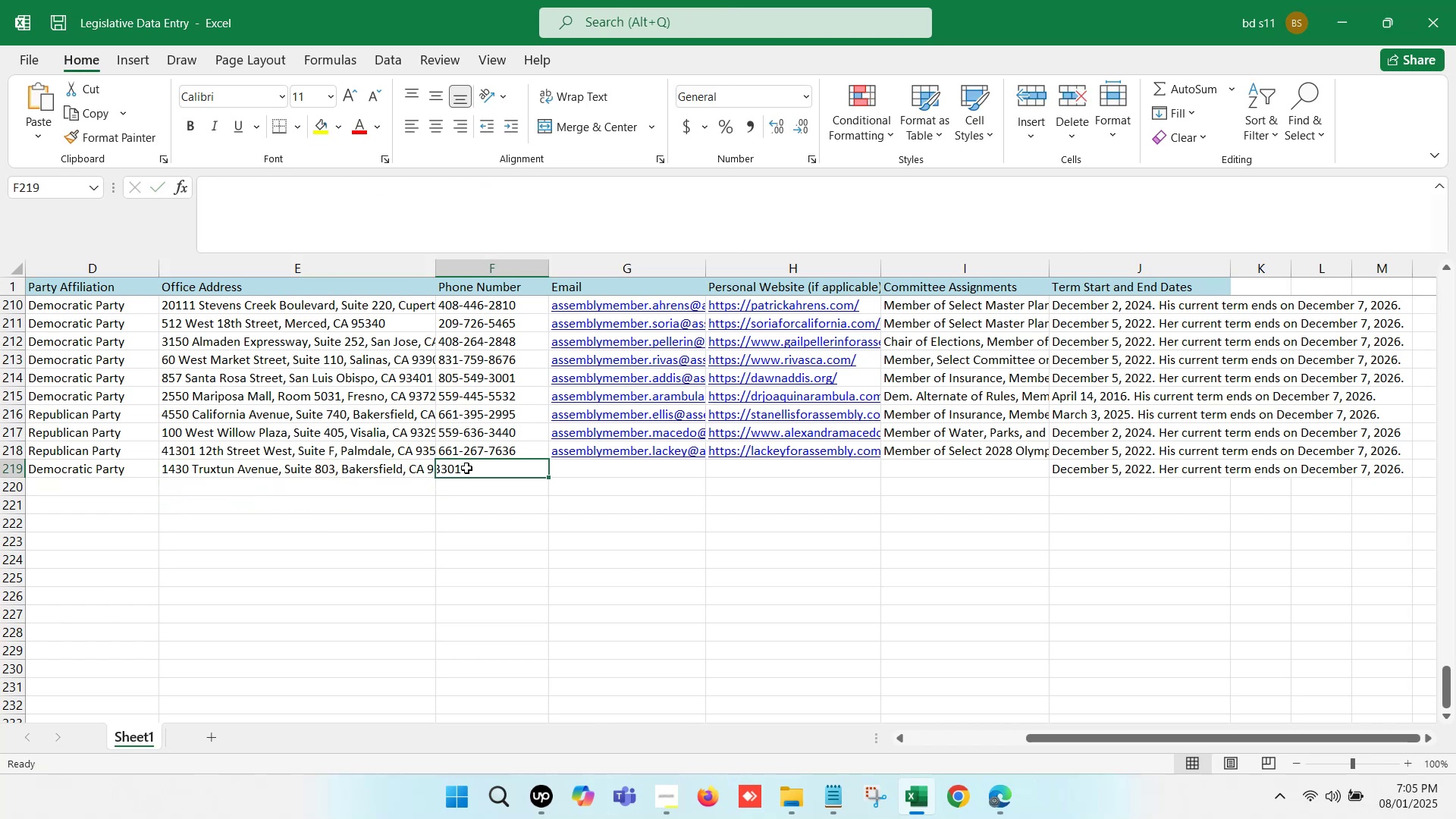 
key(Control+ControlLeft)
 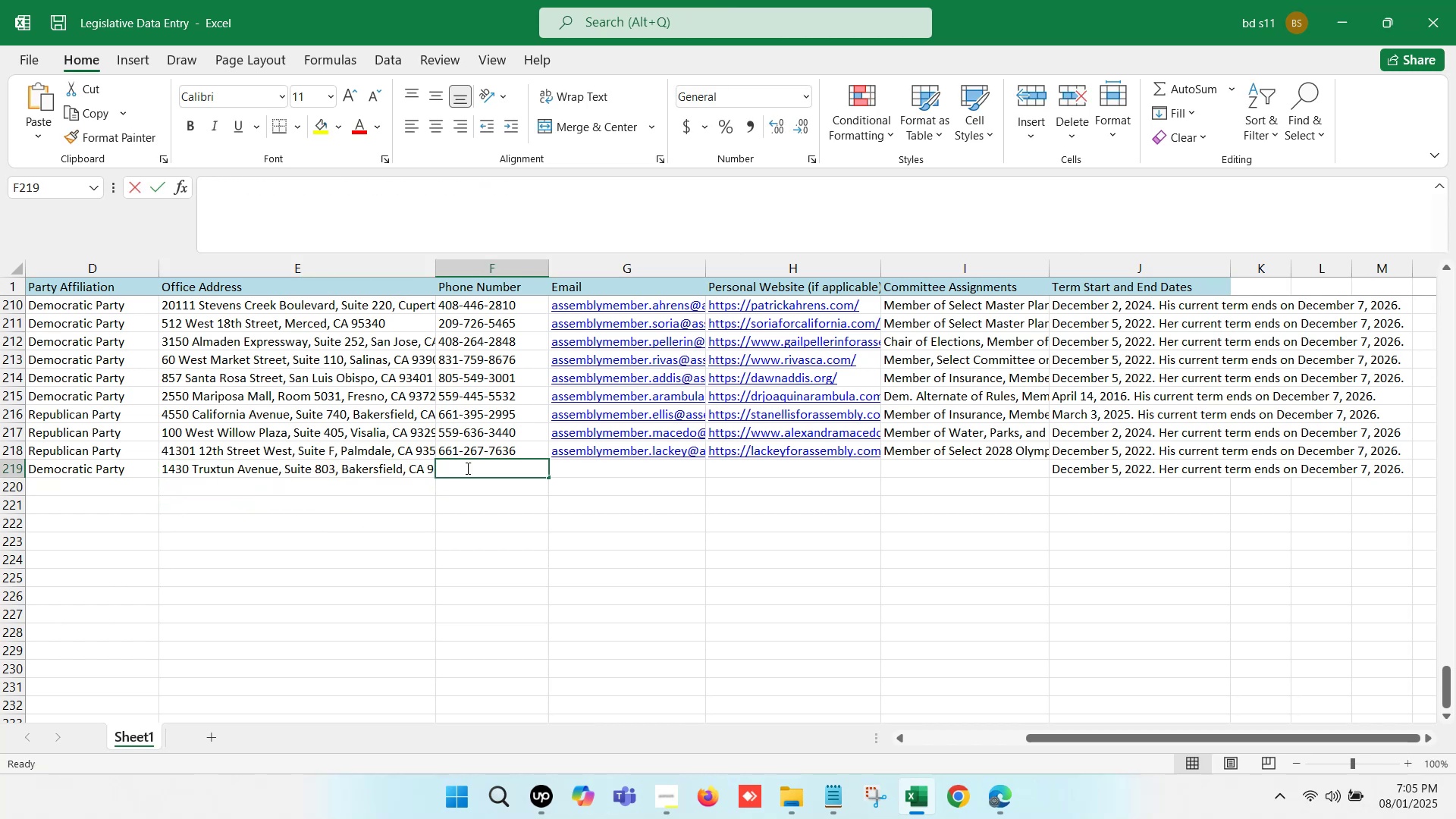 
key(Control+V)
 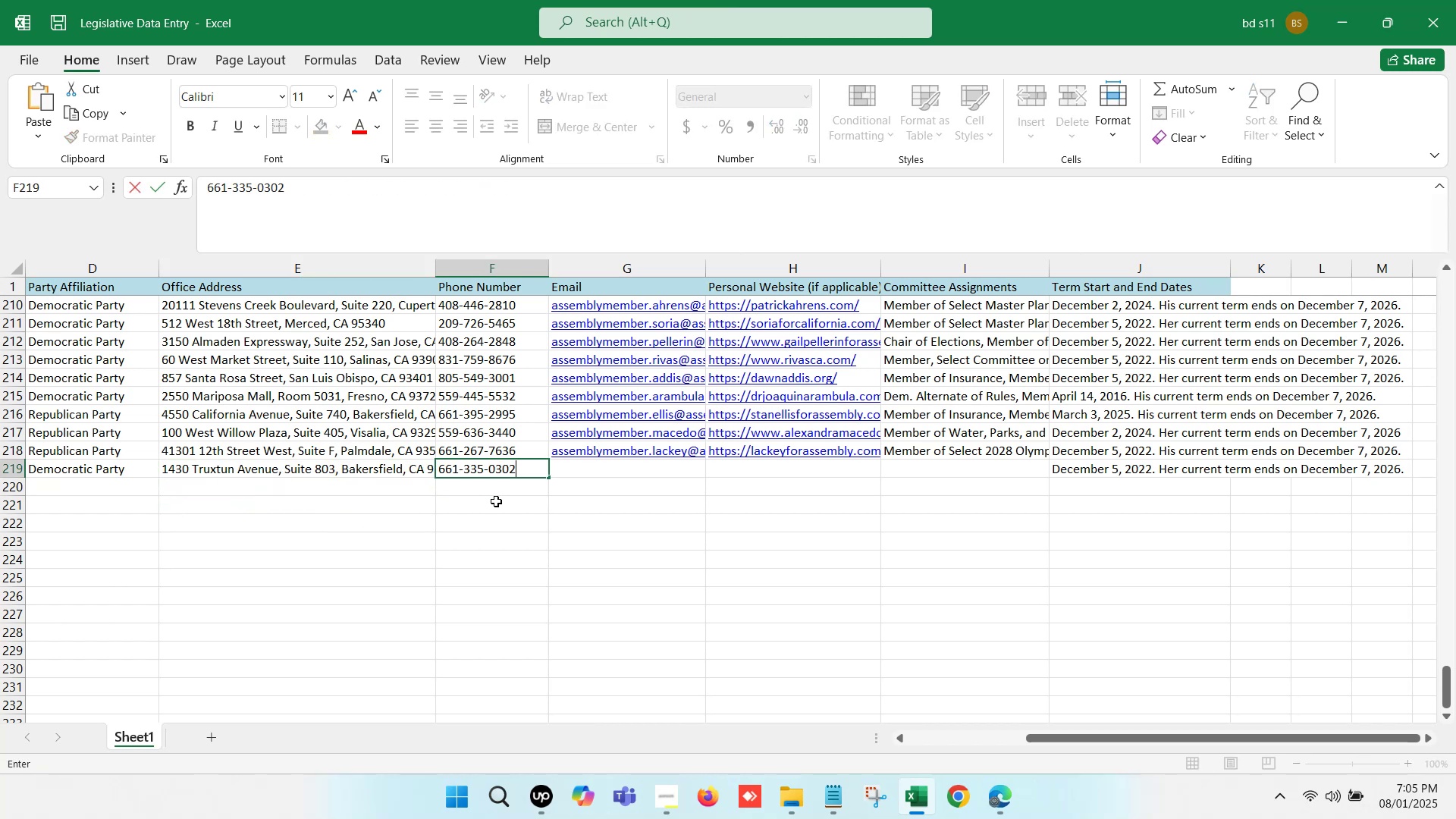 
left_click([498, 504])
 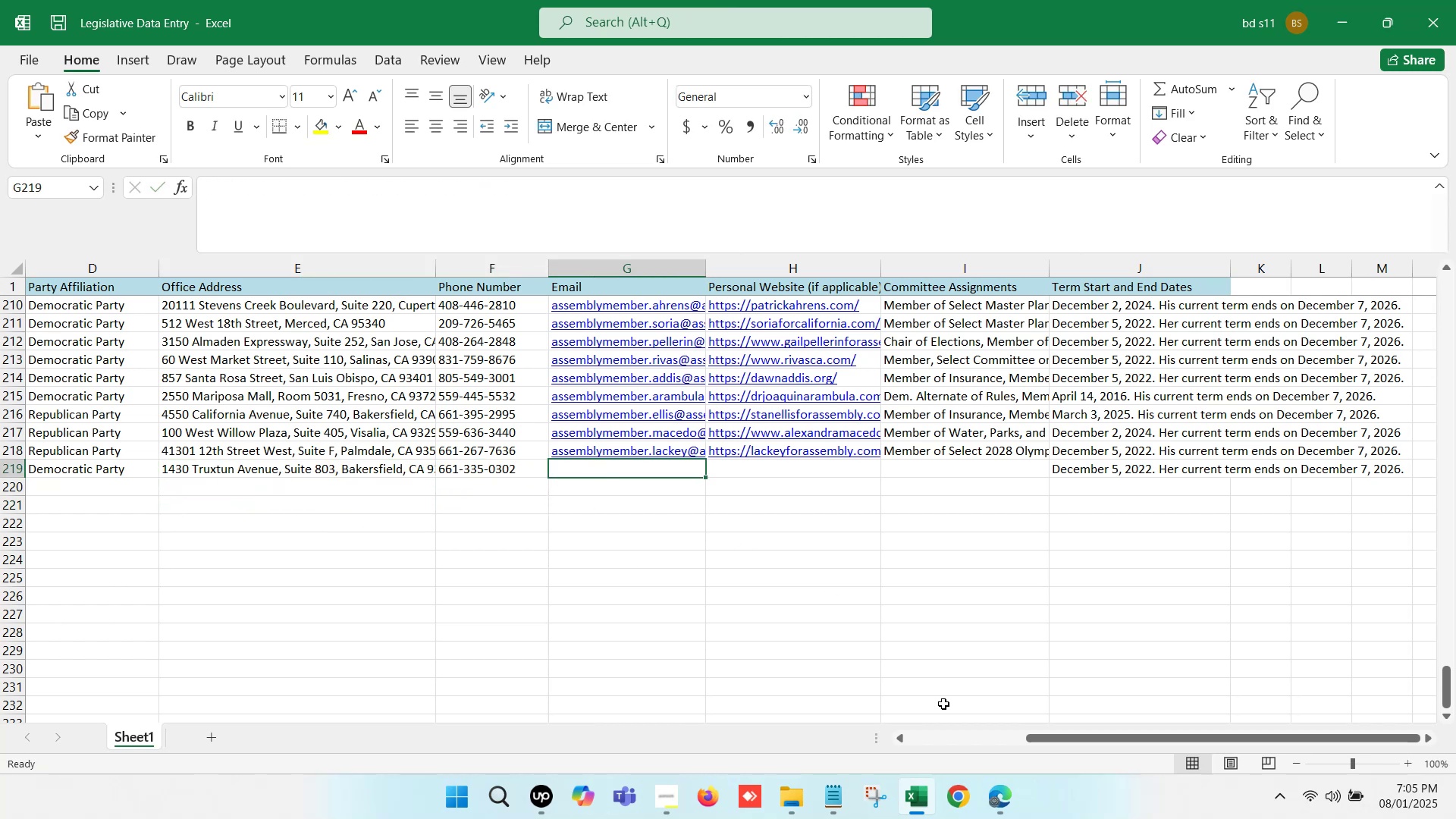 
left_click([1001, 794])
 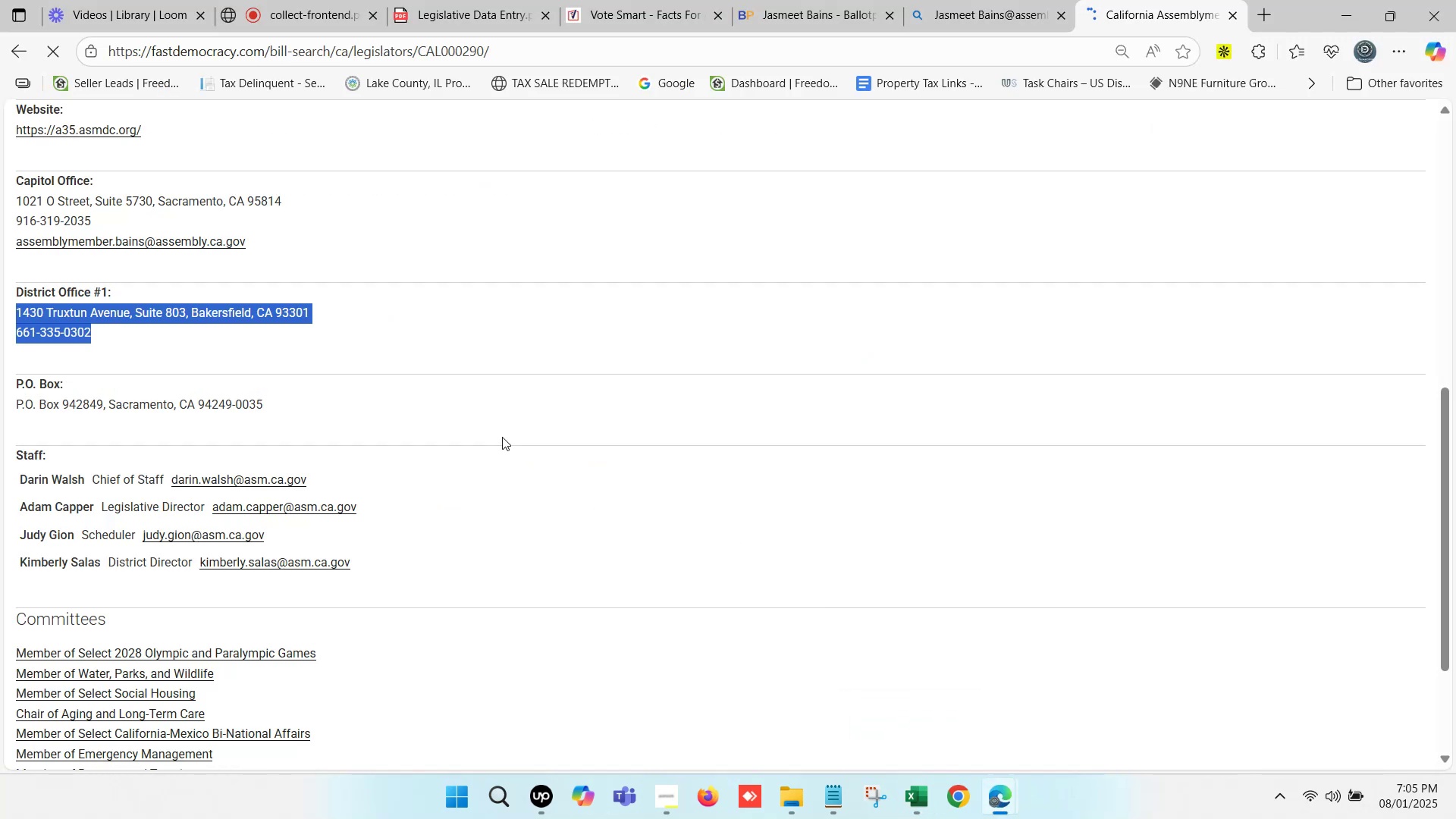 
scroll: coordinate [307, 435], scroll_direction: up, amount: 2.0
 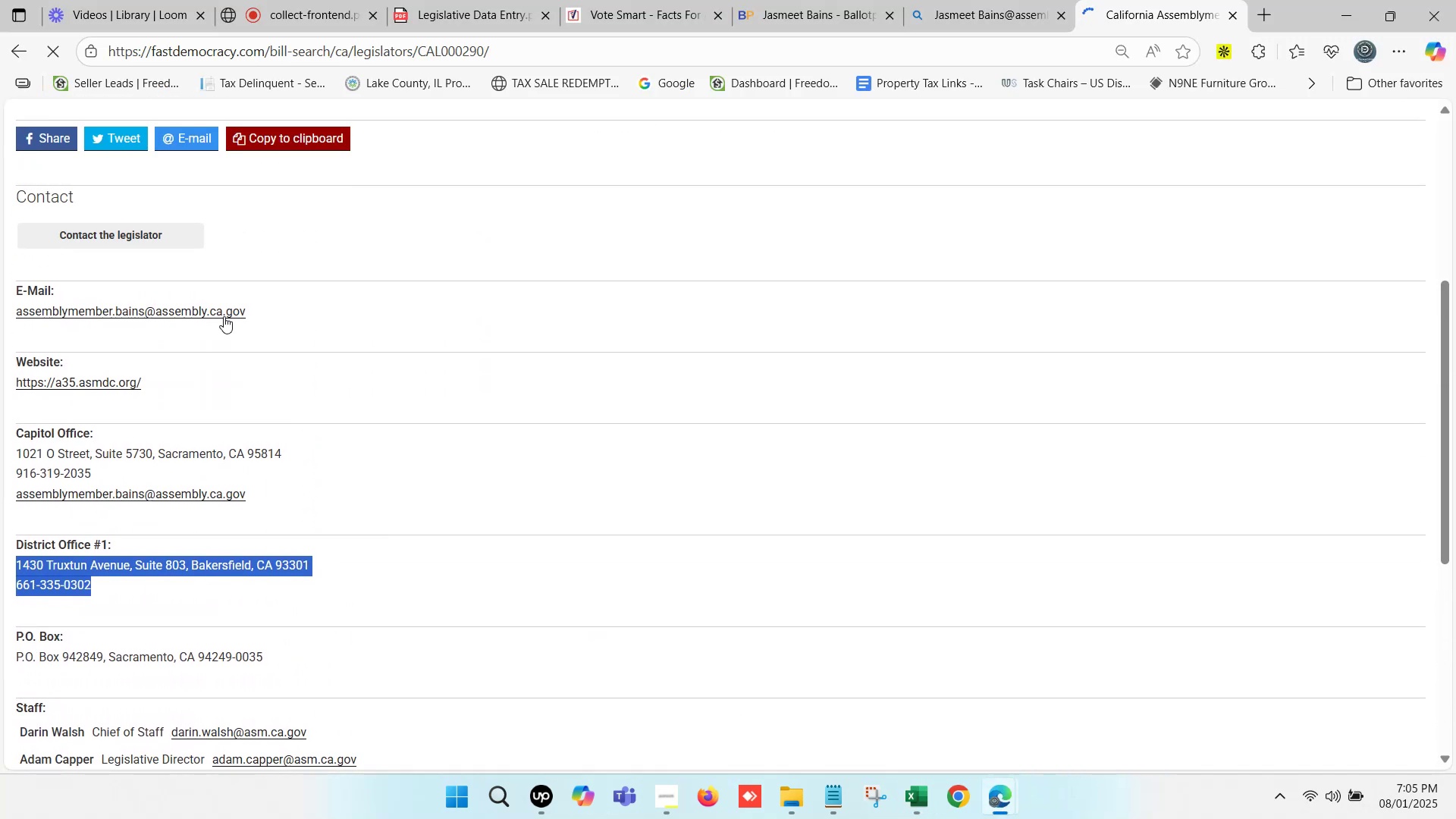 
left_click_drag(start_coordinate=[253, 307], to_coordinate=[14, 315])
 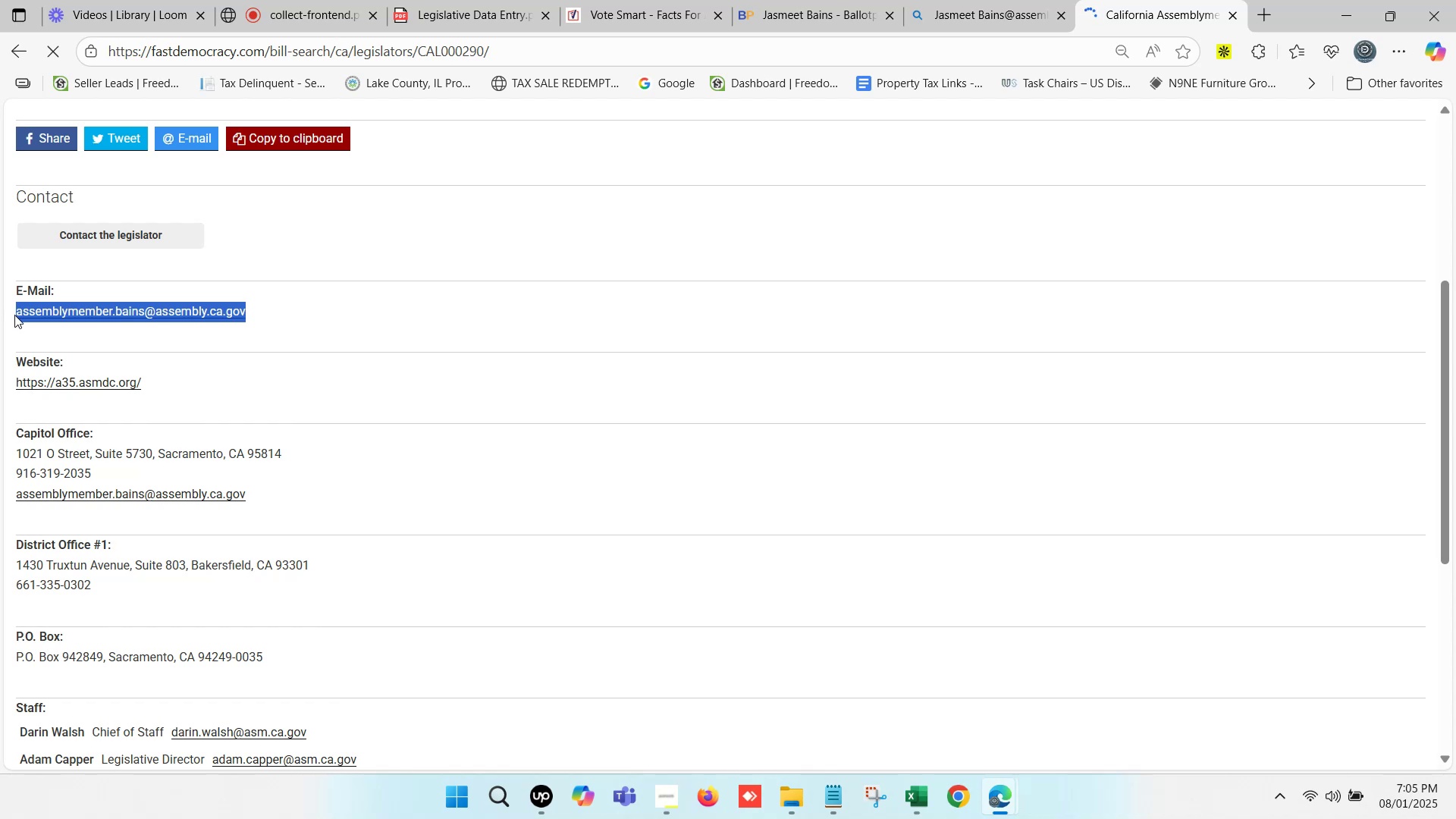 
key(Control+C)
 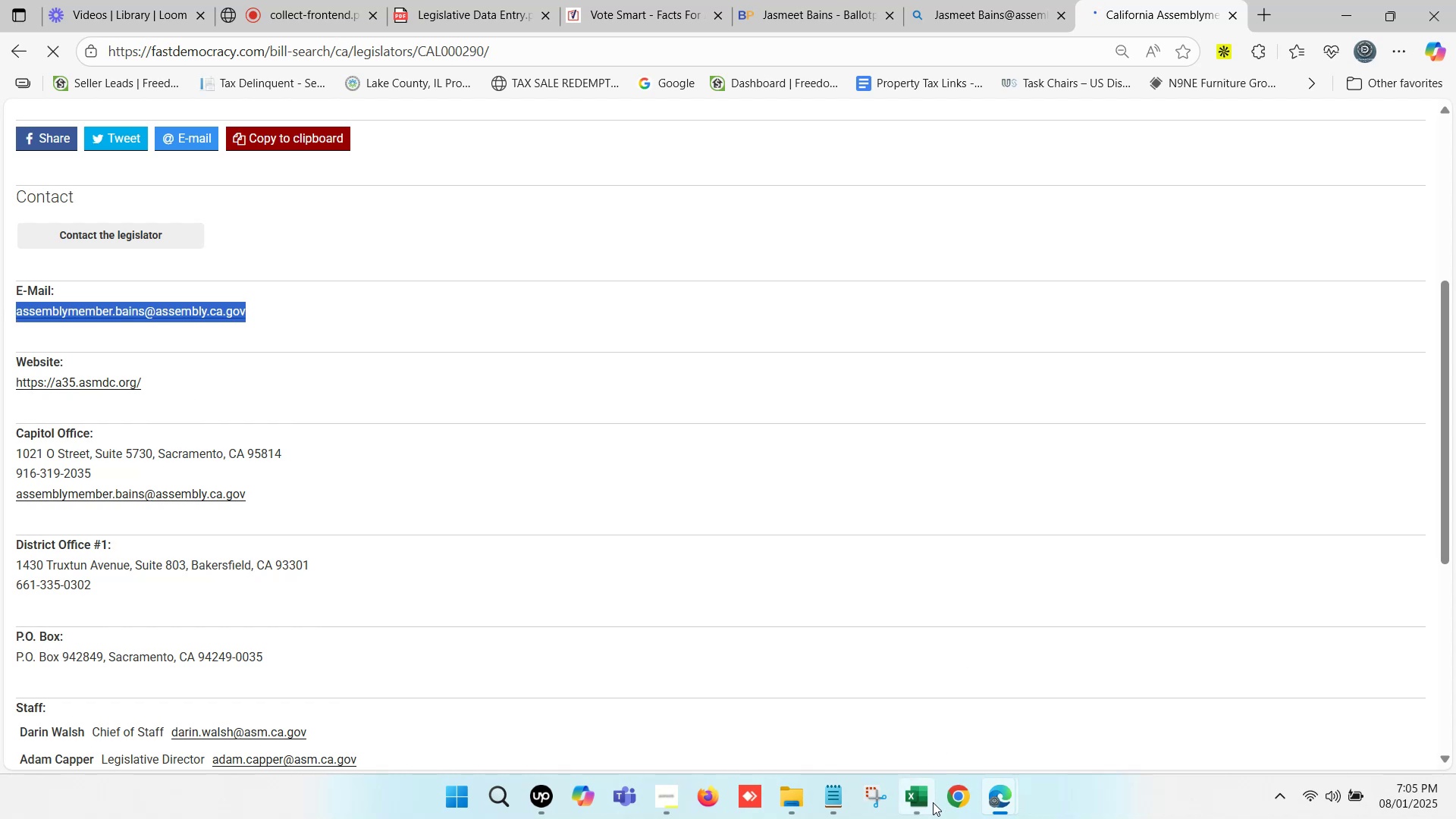 
left_click([932, 803])
 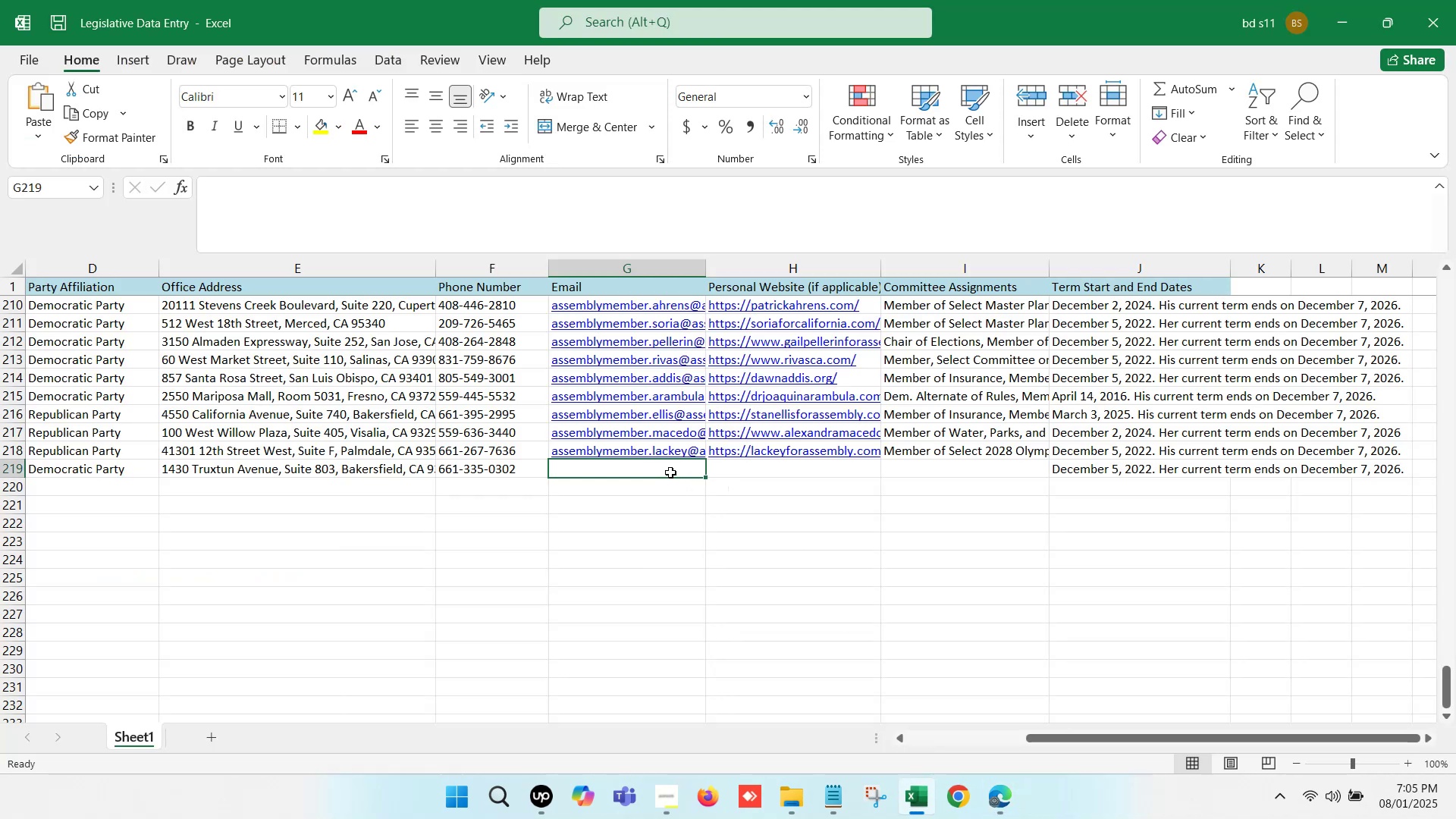 
double_click([670, 472])
 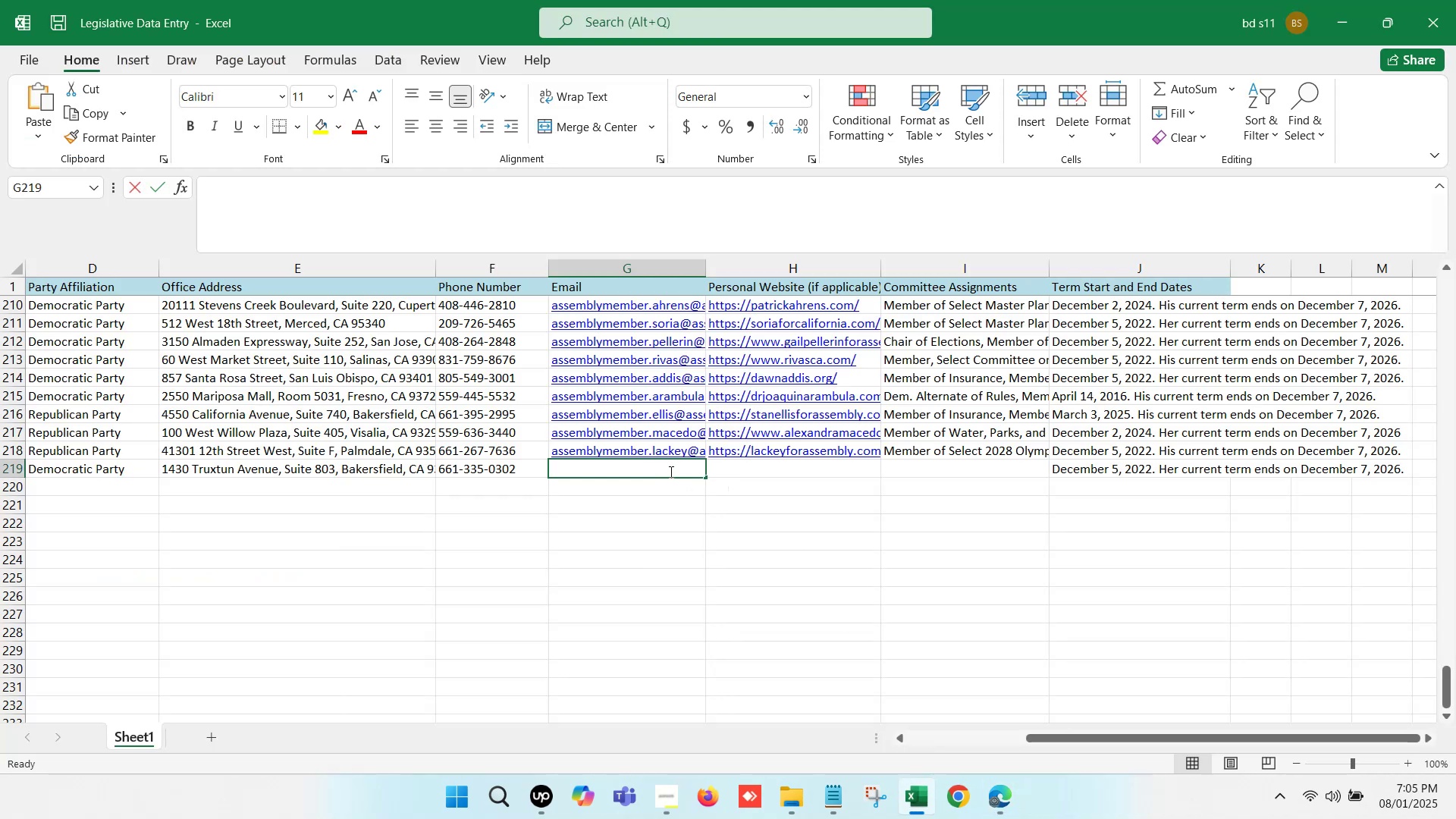 
key(Control+V)
 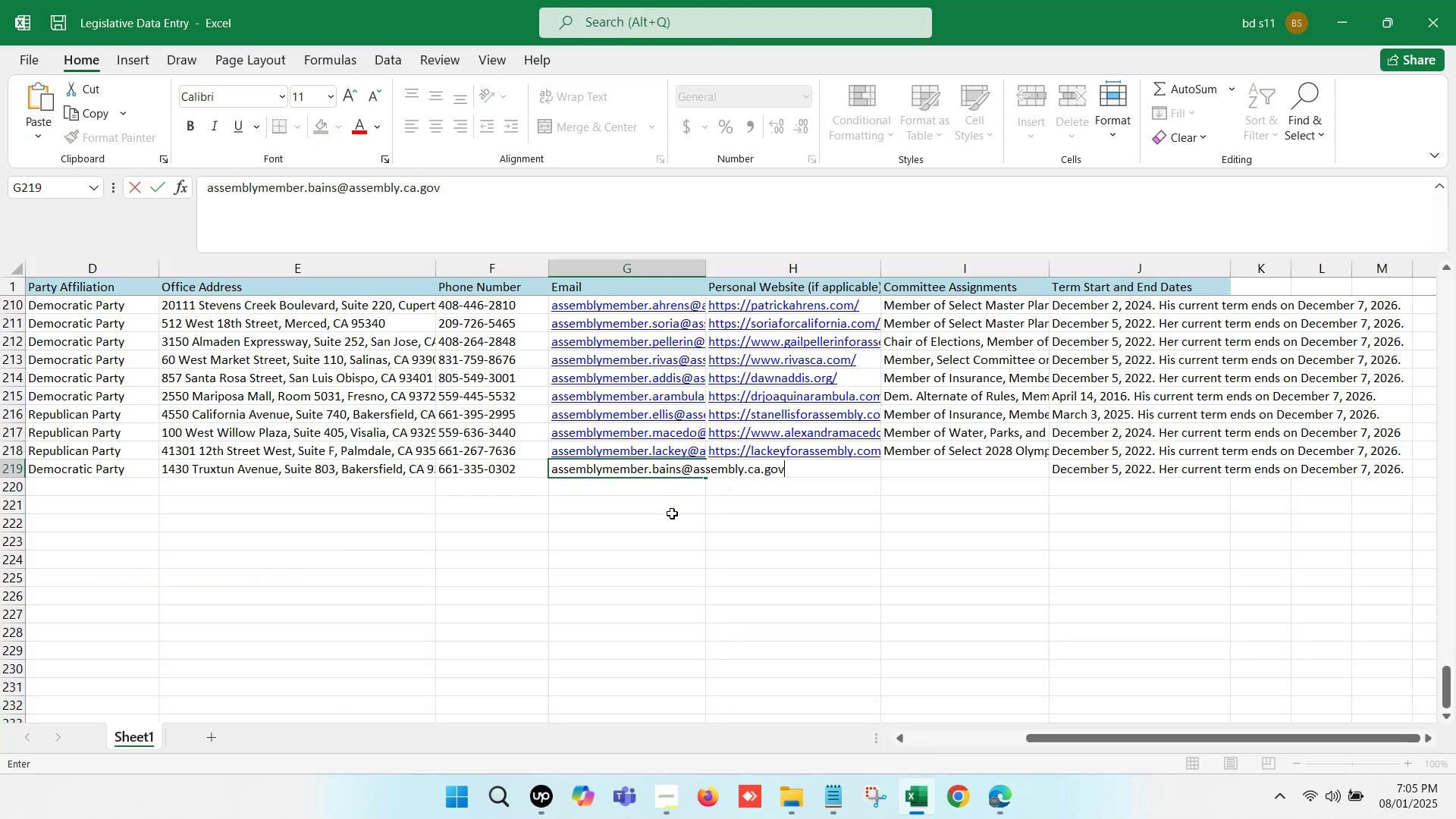 
left_click([672, 513])
 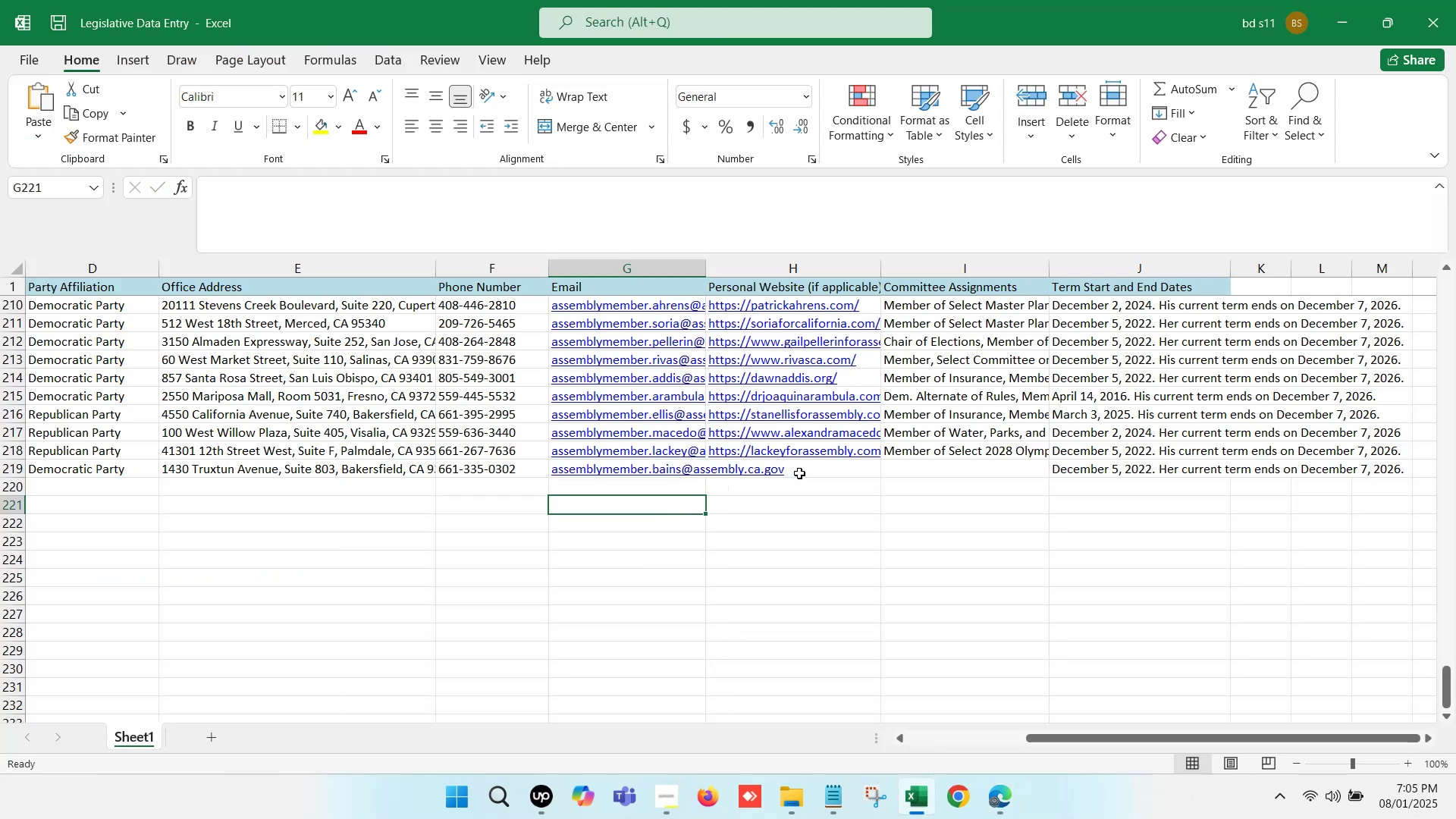 
left_click([980, 472])
 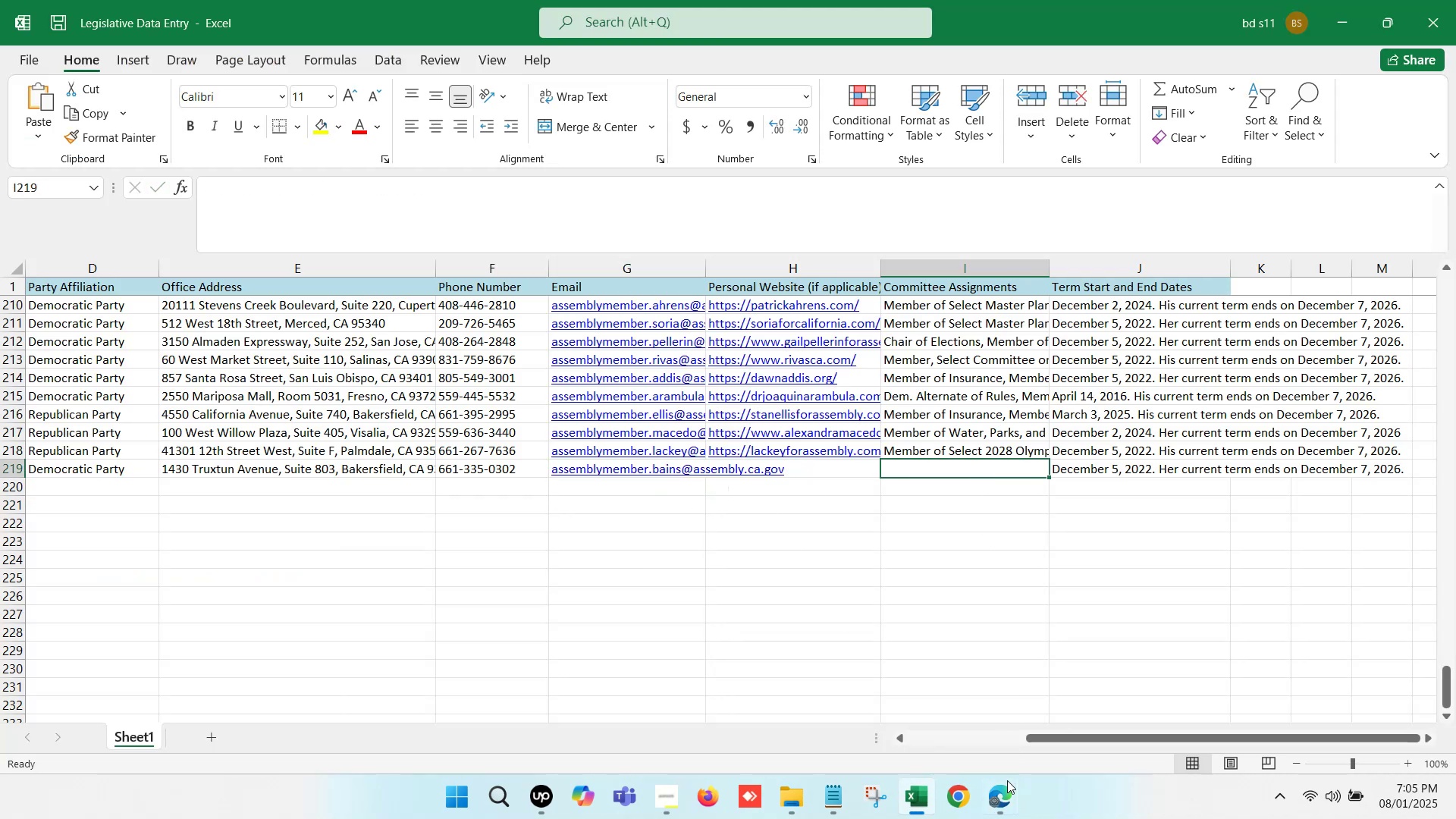 
left_click([1006, 792])
 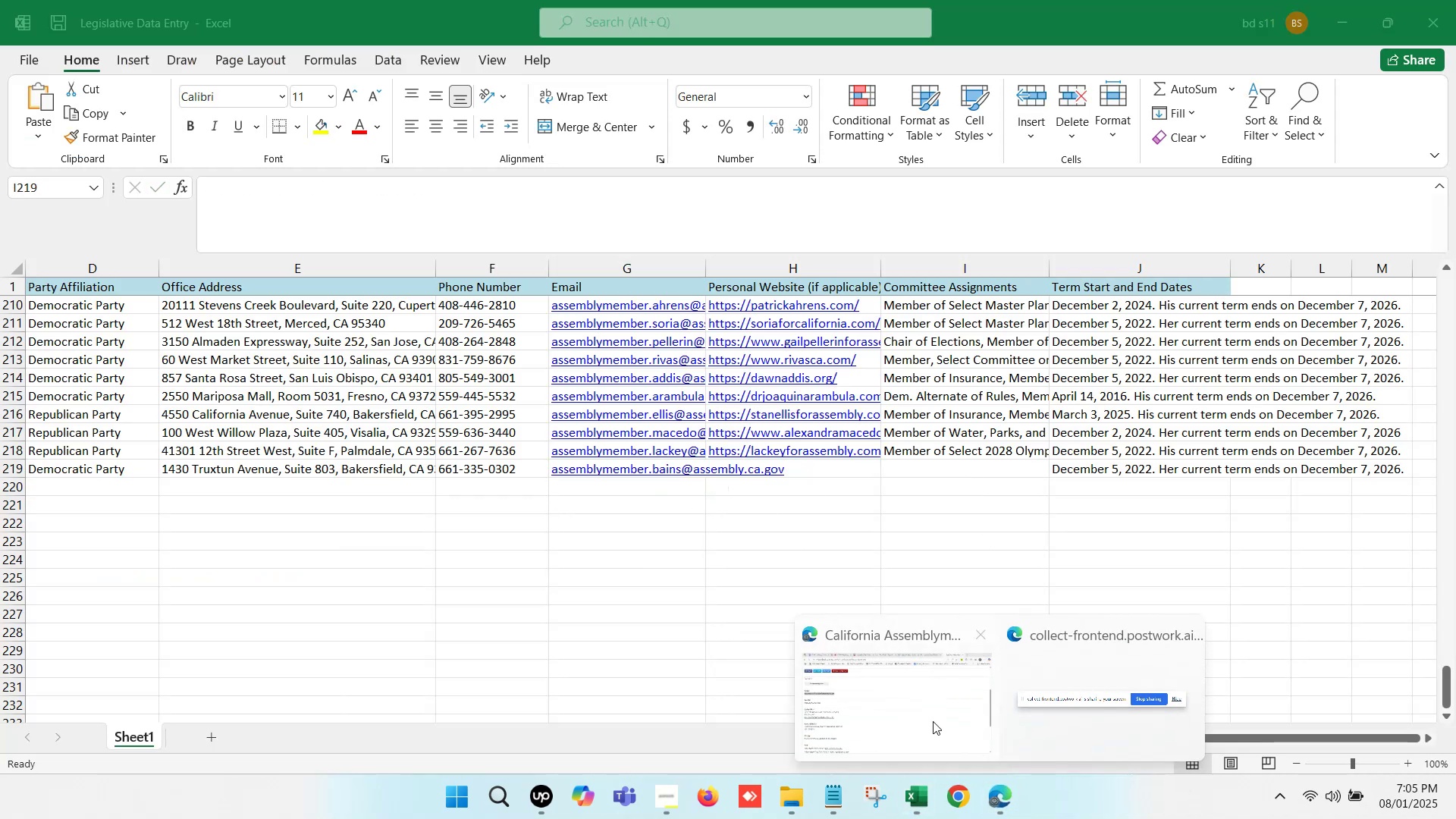 
left_click([890, 684])
 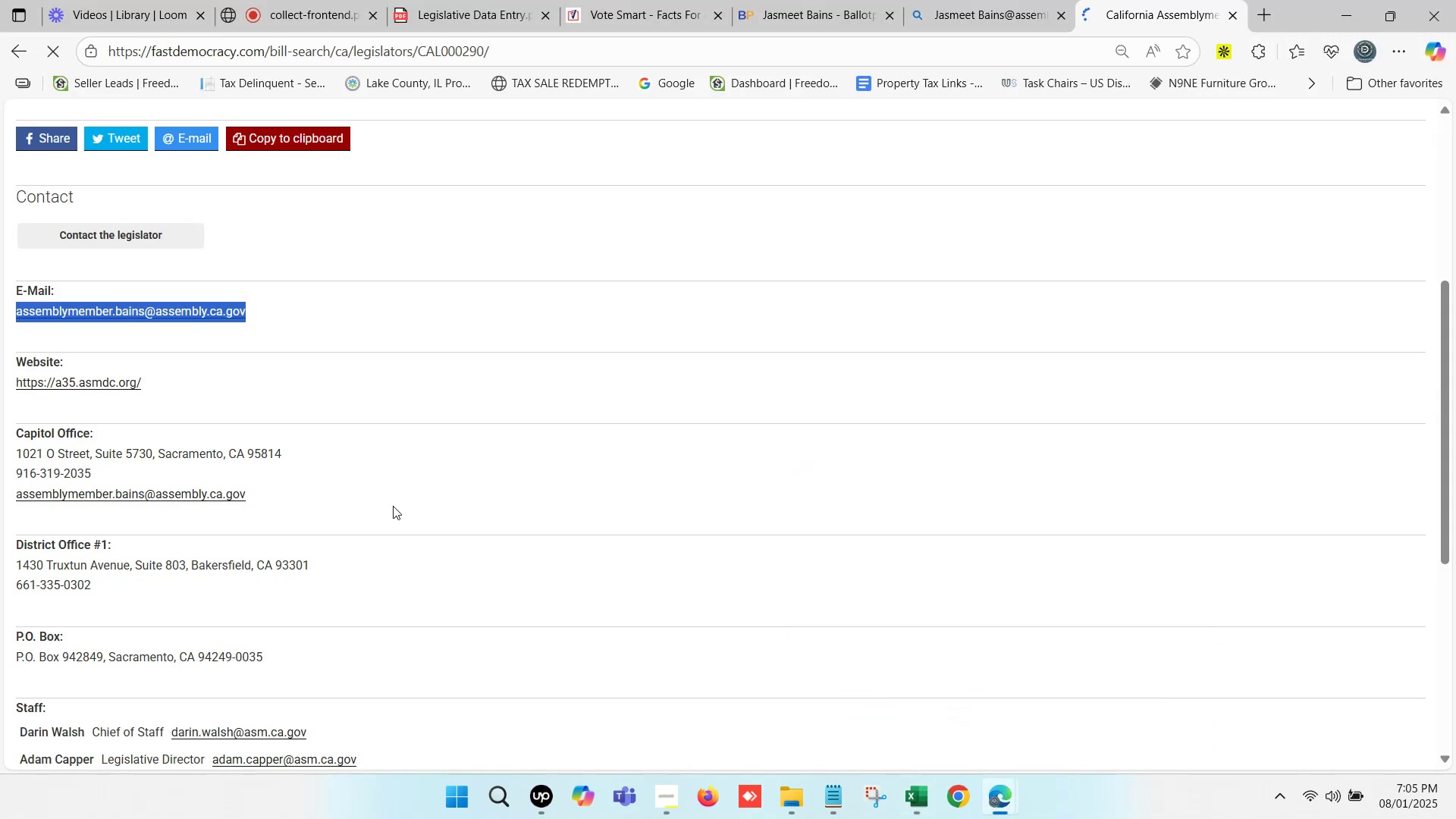 
scroll: coordinate [853, 421], scroll_direction: up, amount: 6.0
 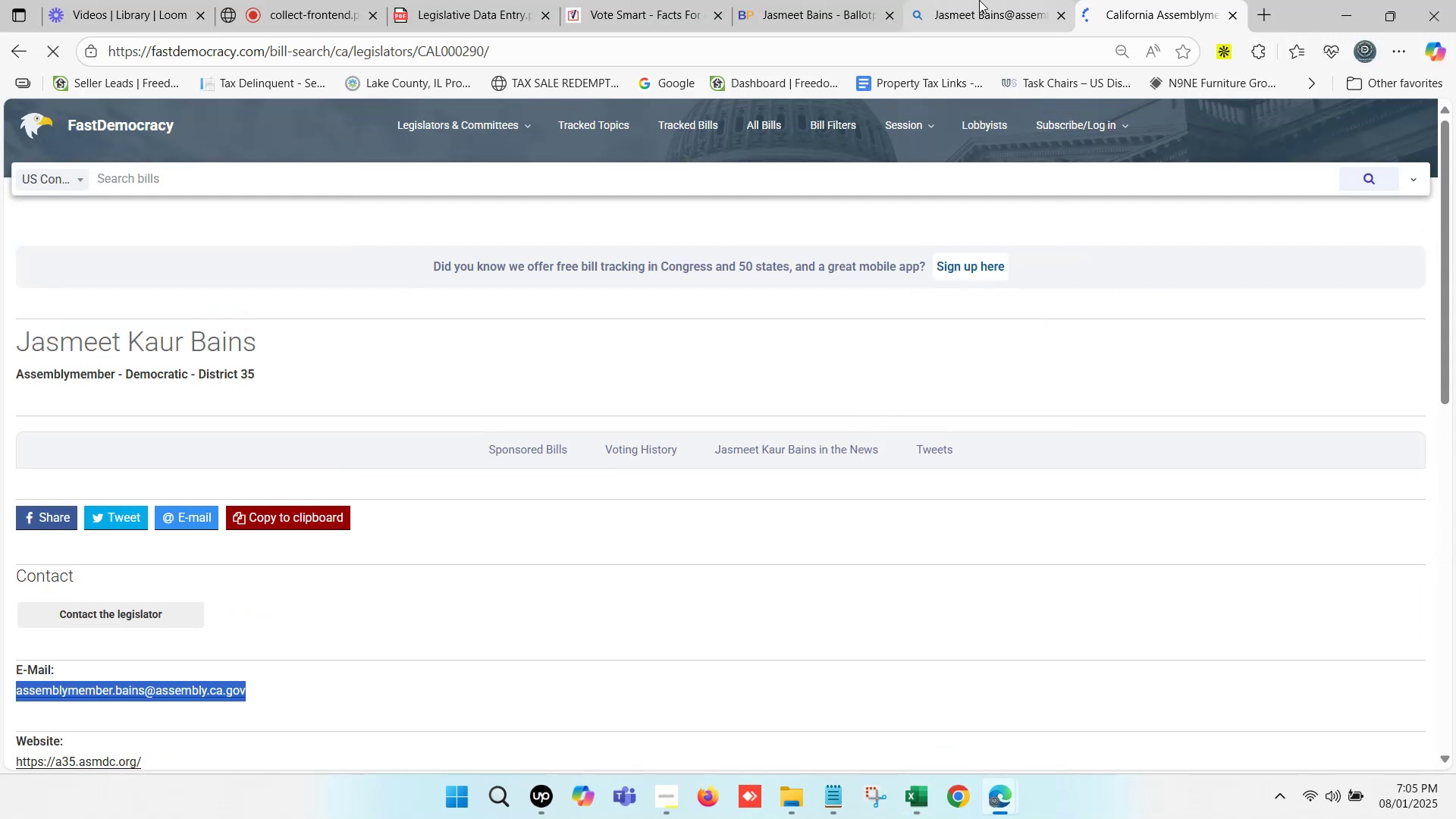 
double_click([978, 0])
 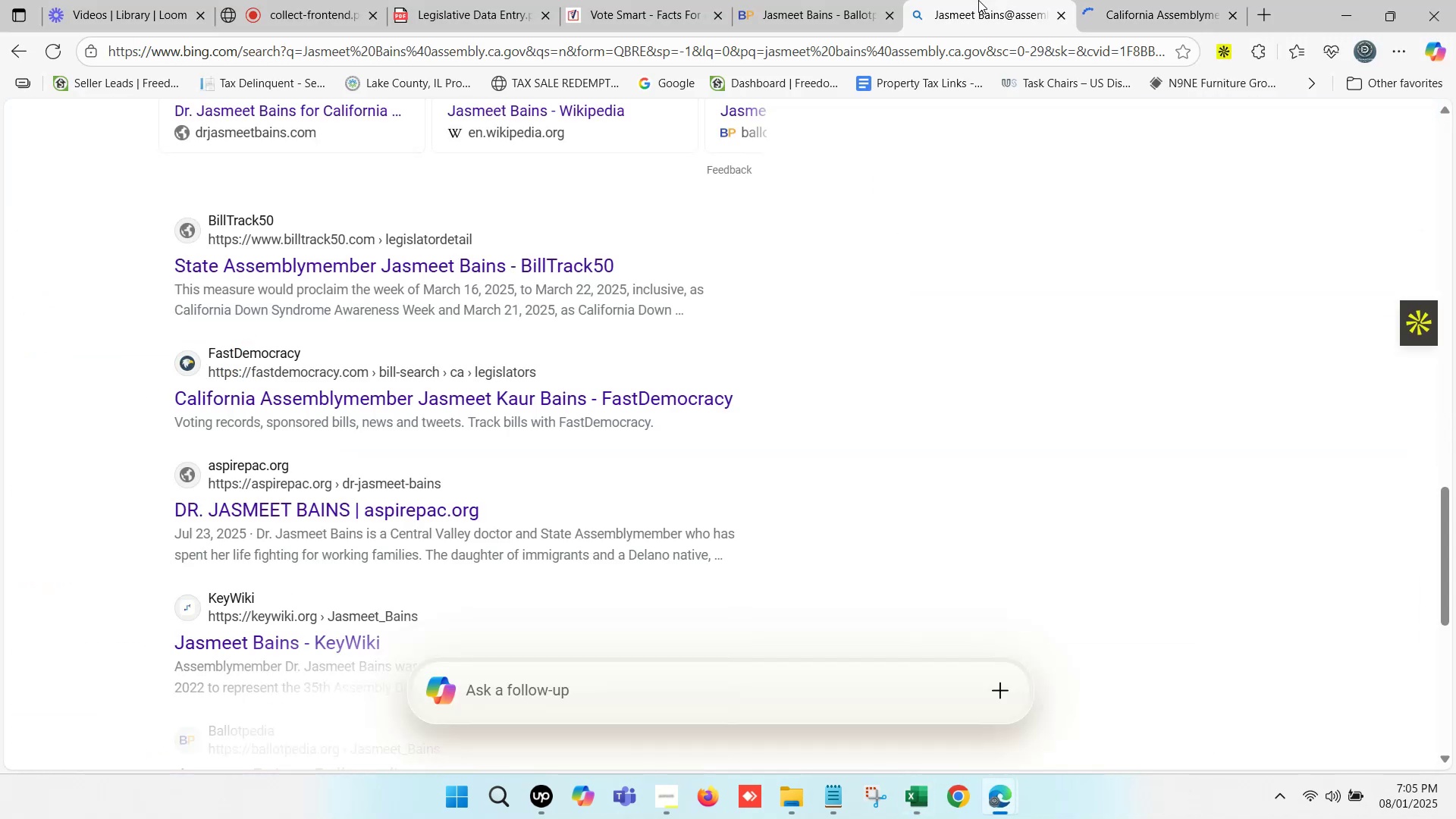 
triple_click([978, 0])
 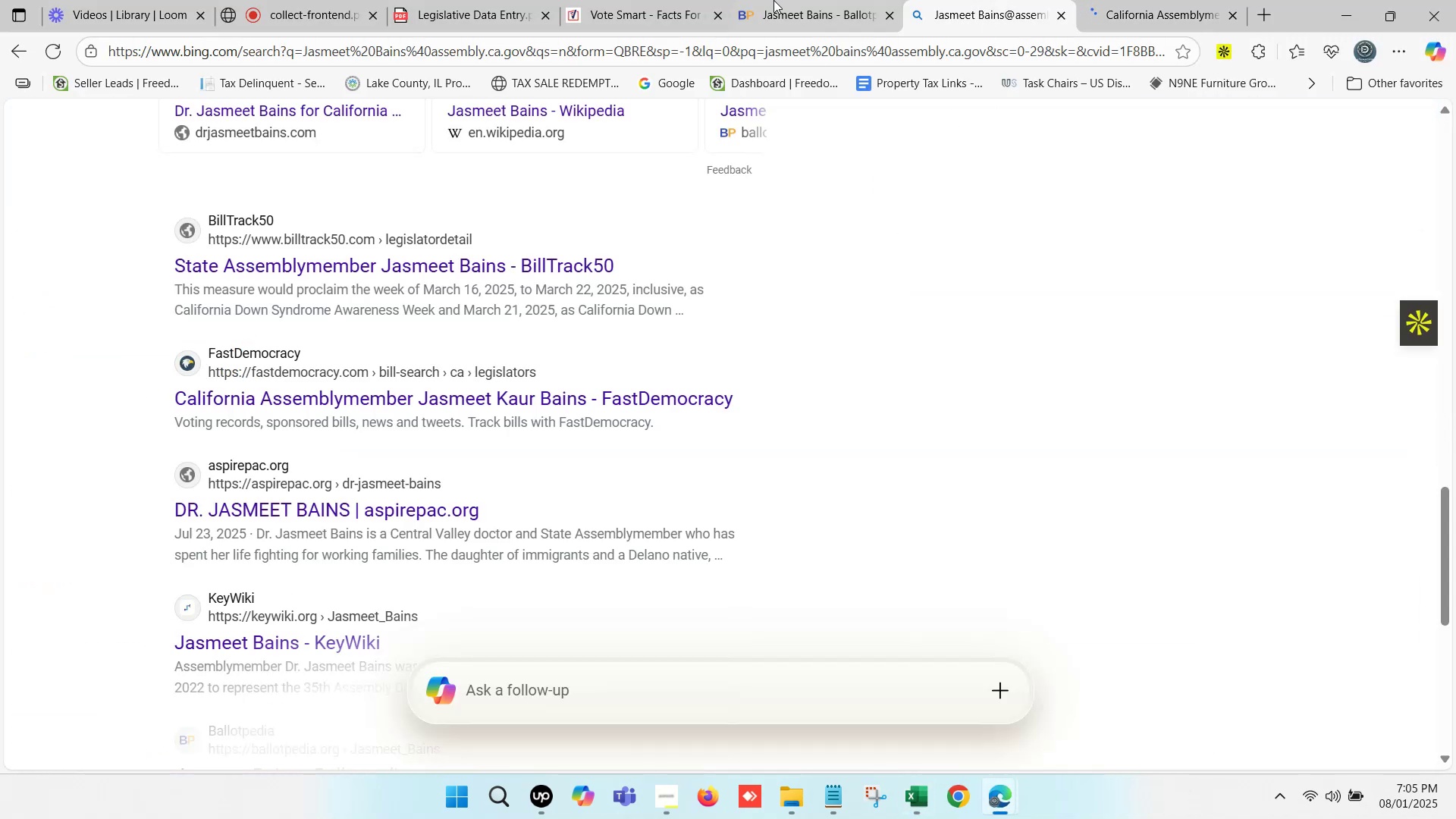 
double_click([771, 0])
 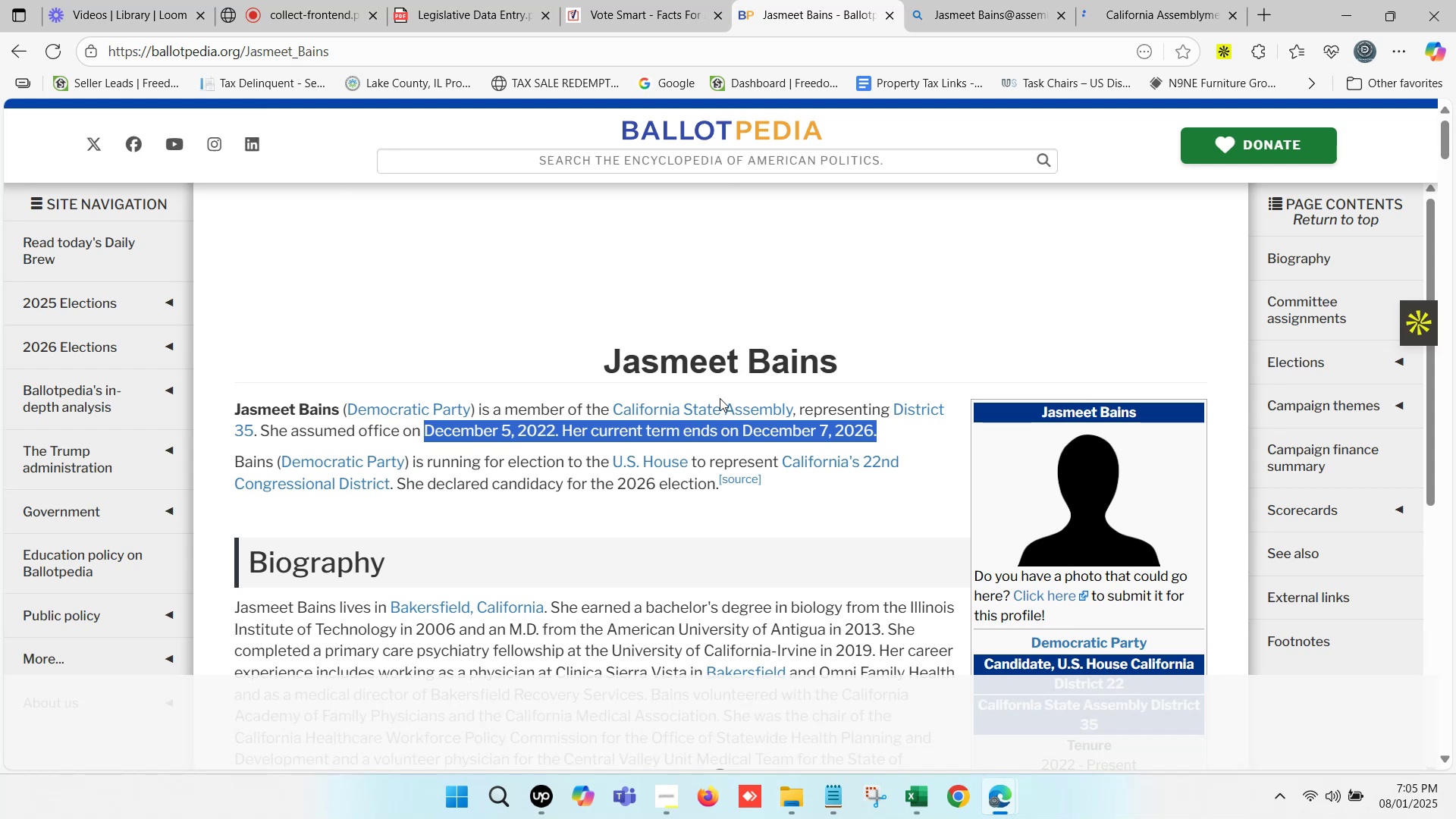 
scroll: coordinate [1045, 422], scroll_direction: down, amount: 7.0
 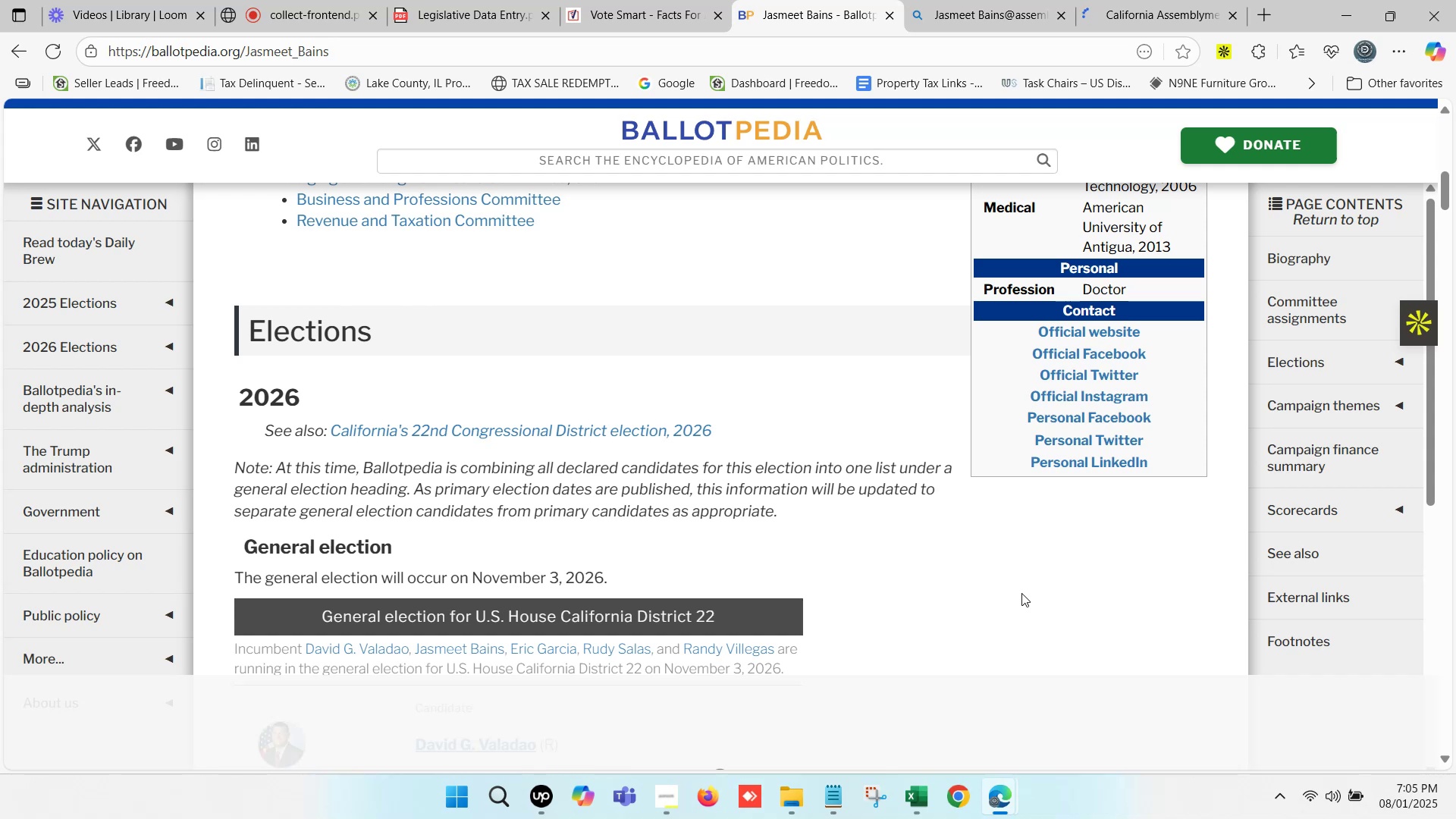 
wait(16.32)
 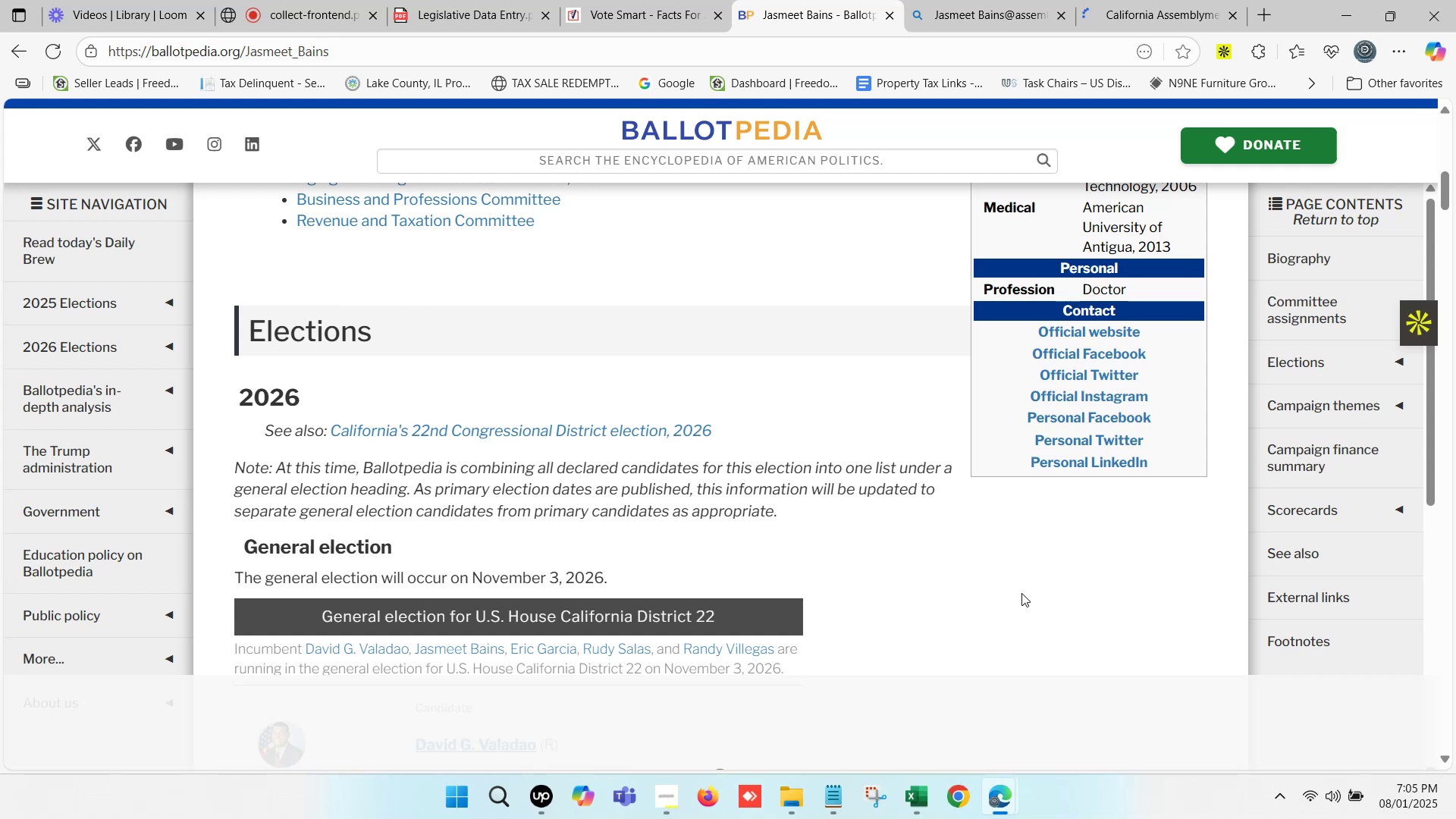 
left_click([921, 805])
 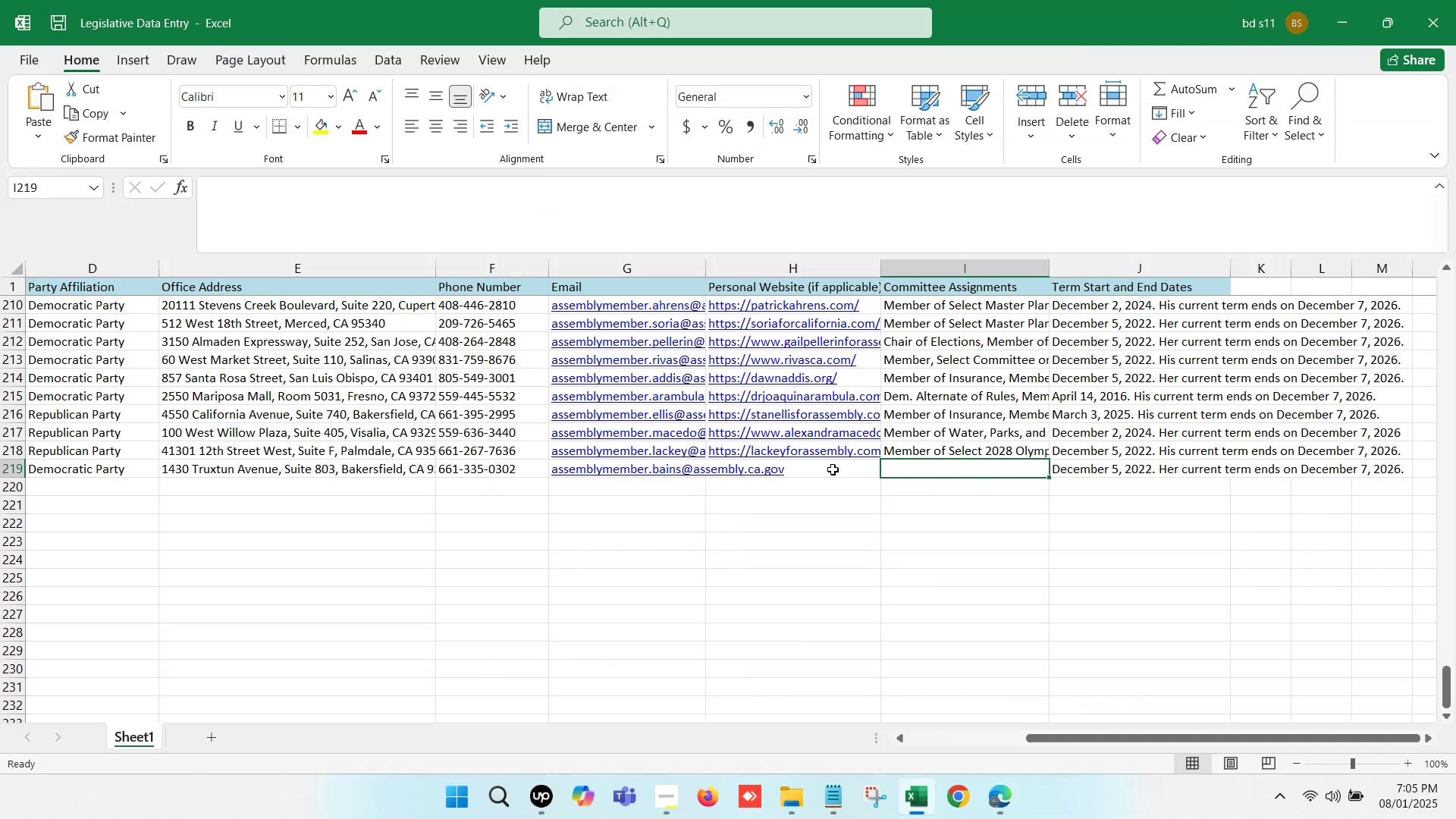 
double_click([832, 469])
 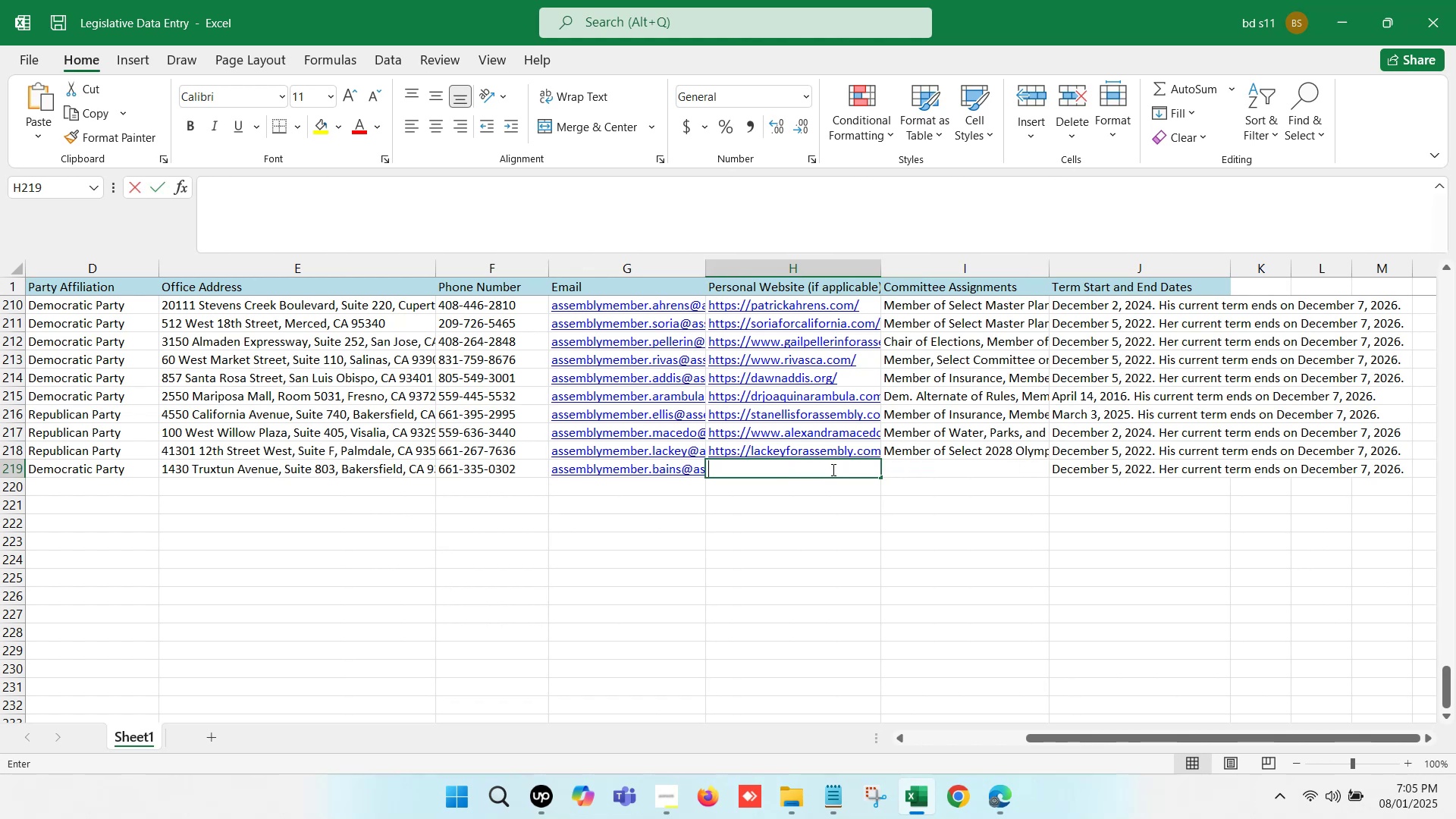 
key(Shift+N)
 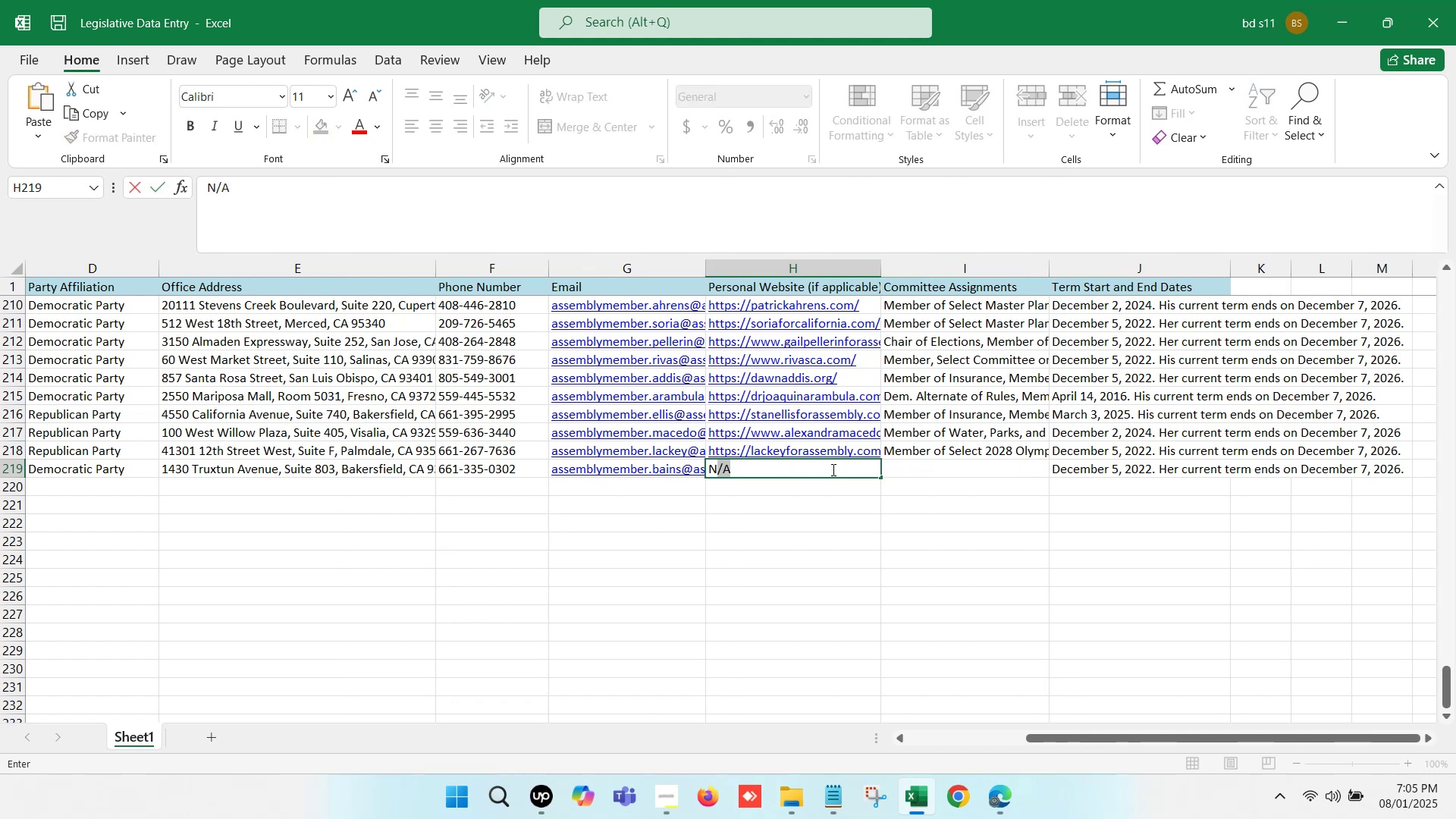 
key(Slash)
 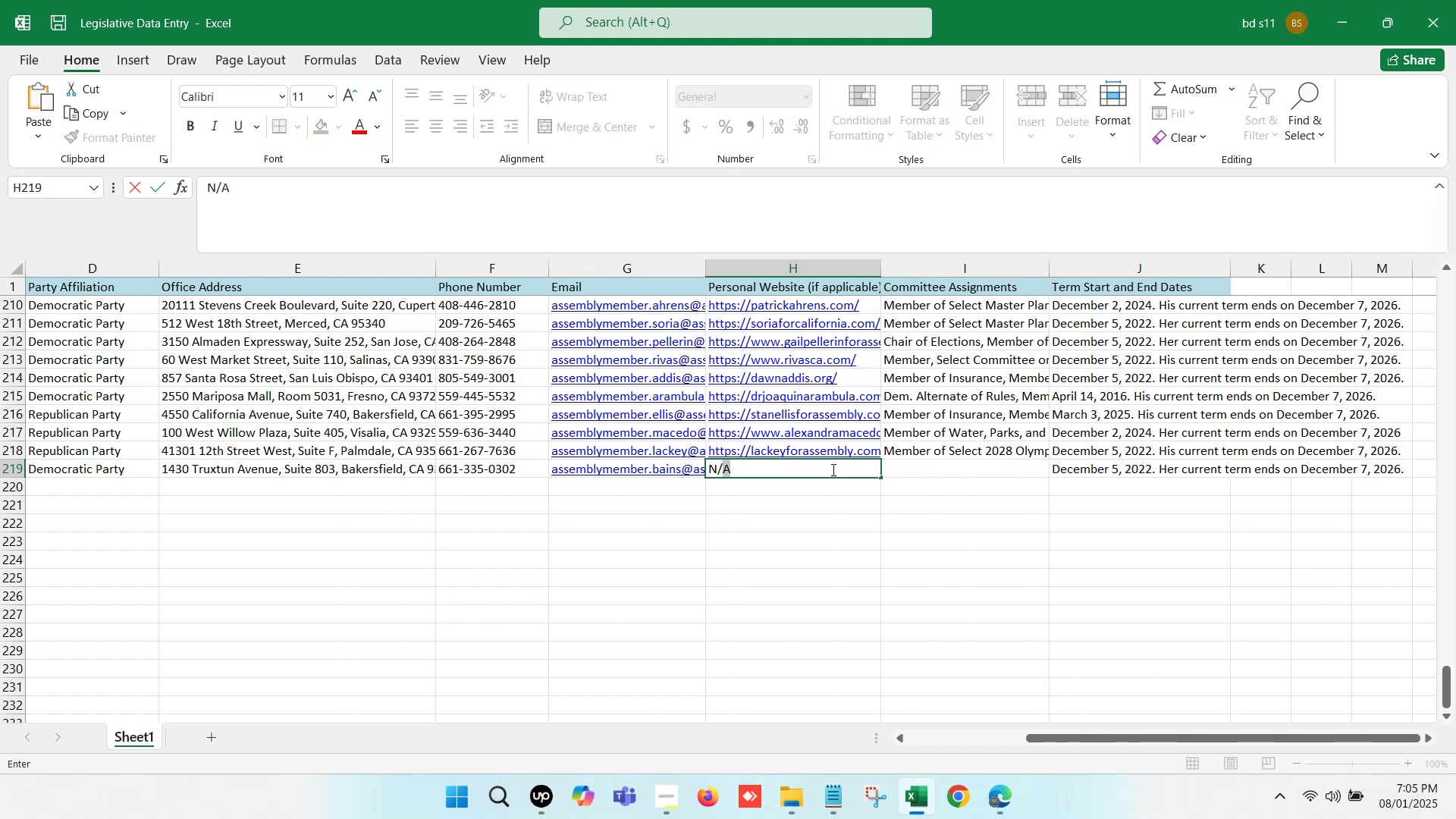 
left_click([829, 503])
 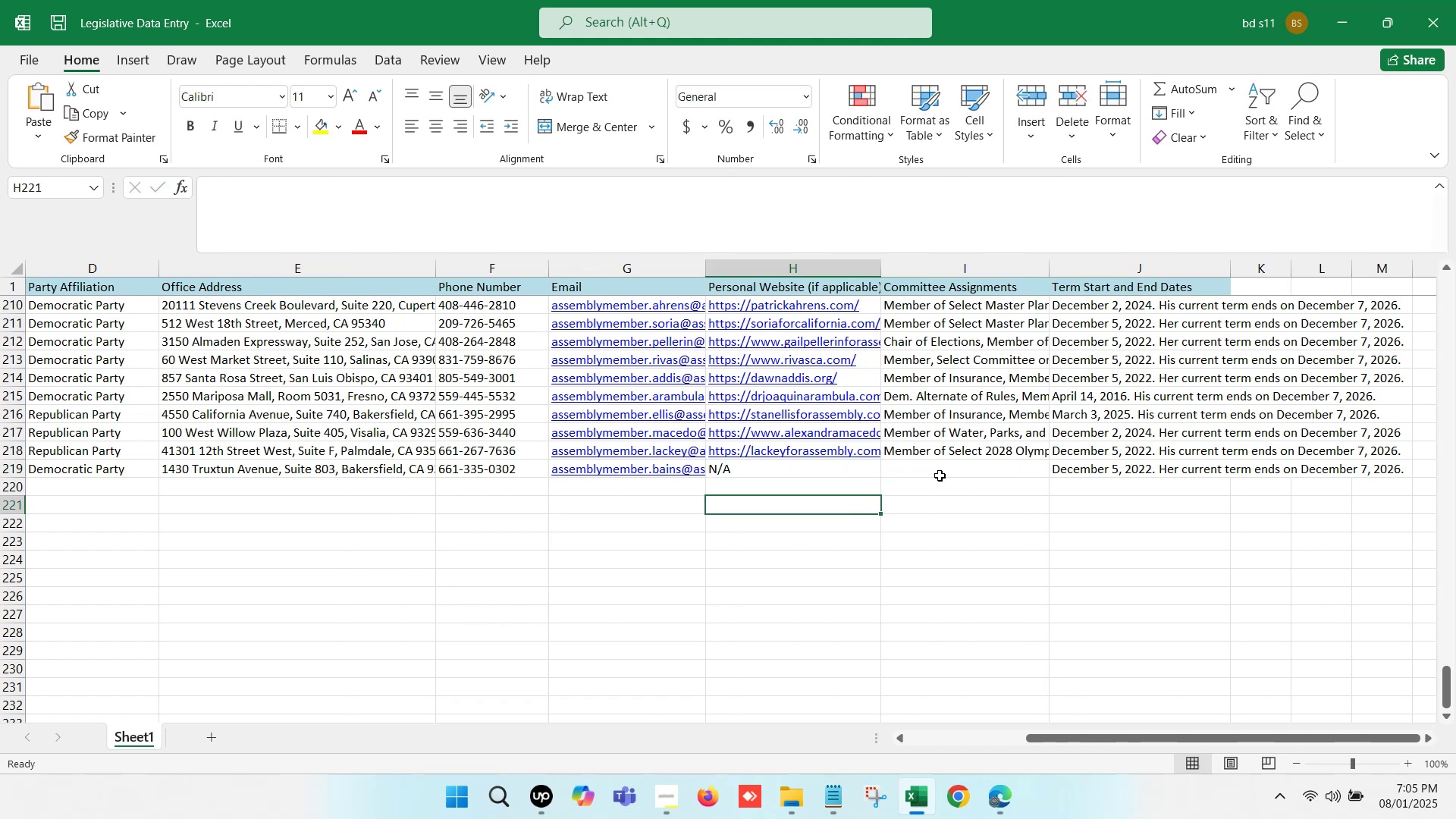 
left_click([940, 471])
 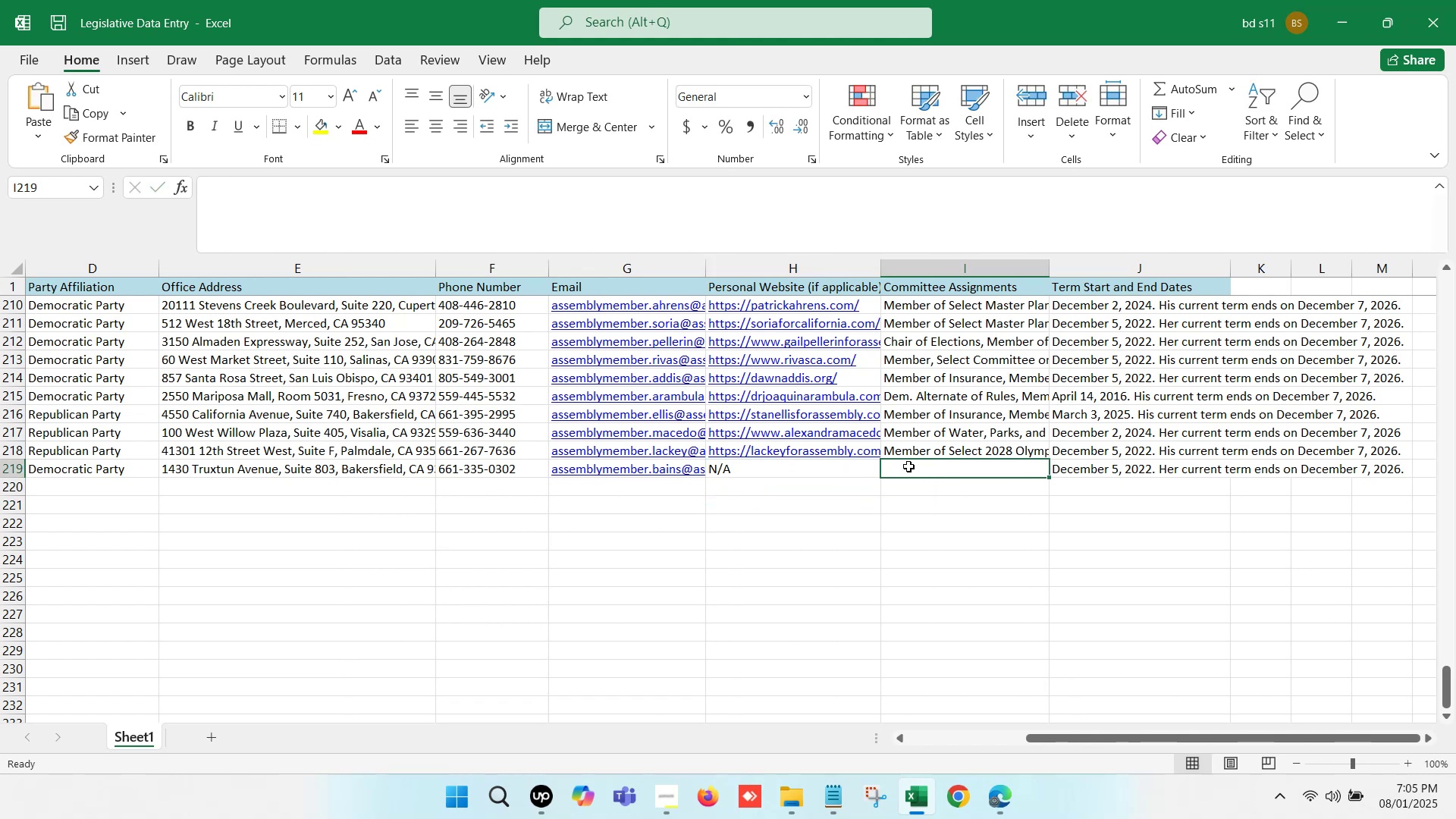 
scroll: coordinate [821, 449], scroll_direction: up, amount: 8.0
 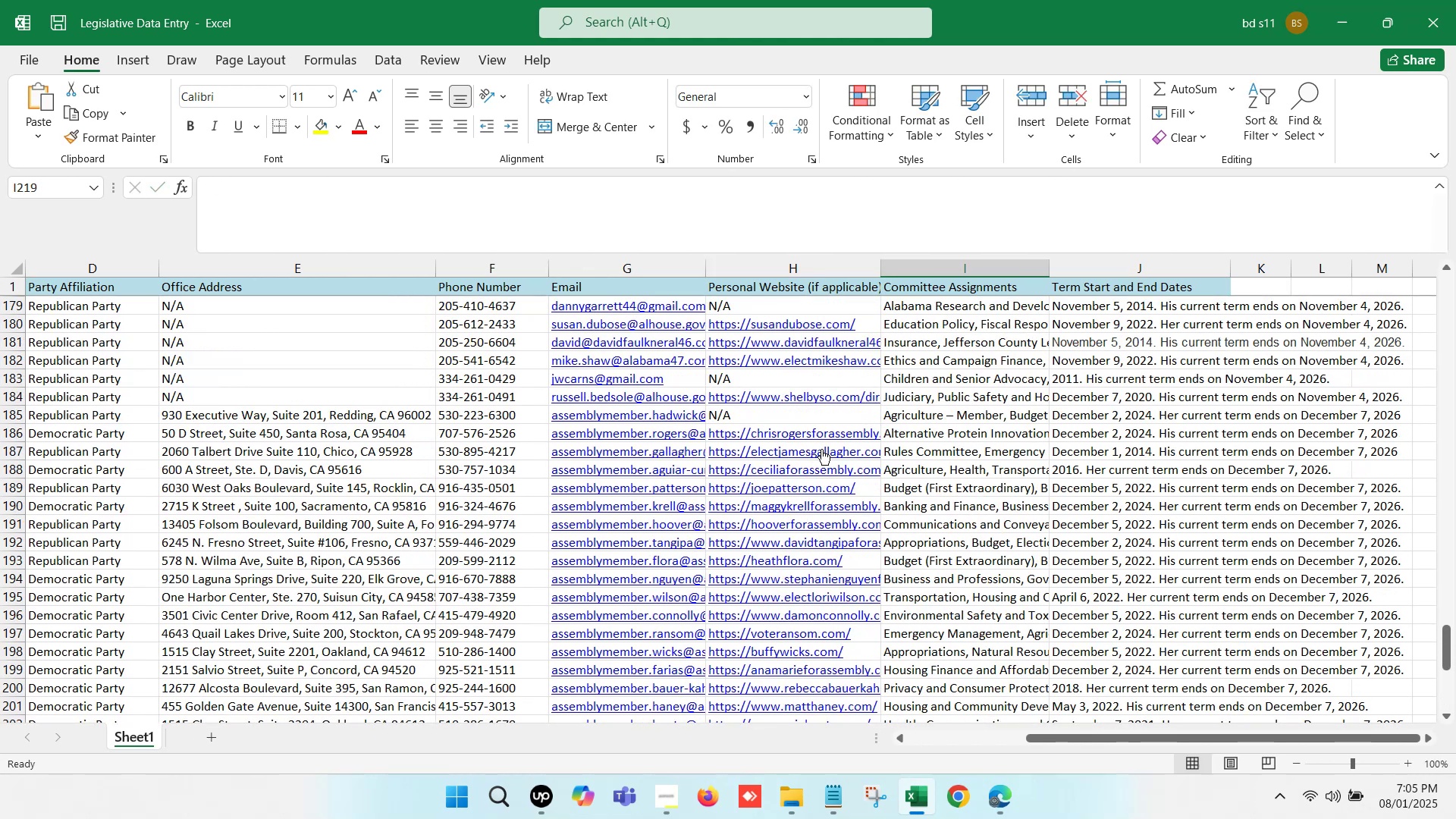 
scroll: coordinate [821, 449], scroll_direction: down, amount: 2.0
 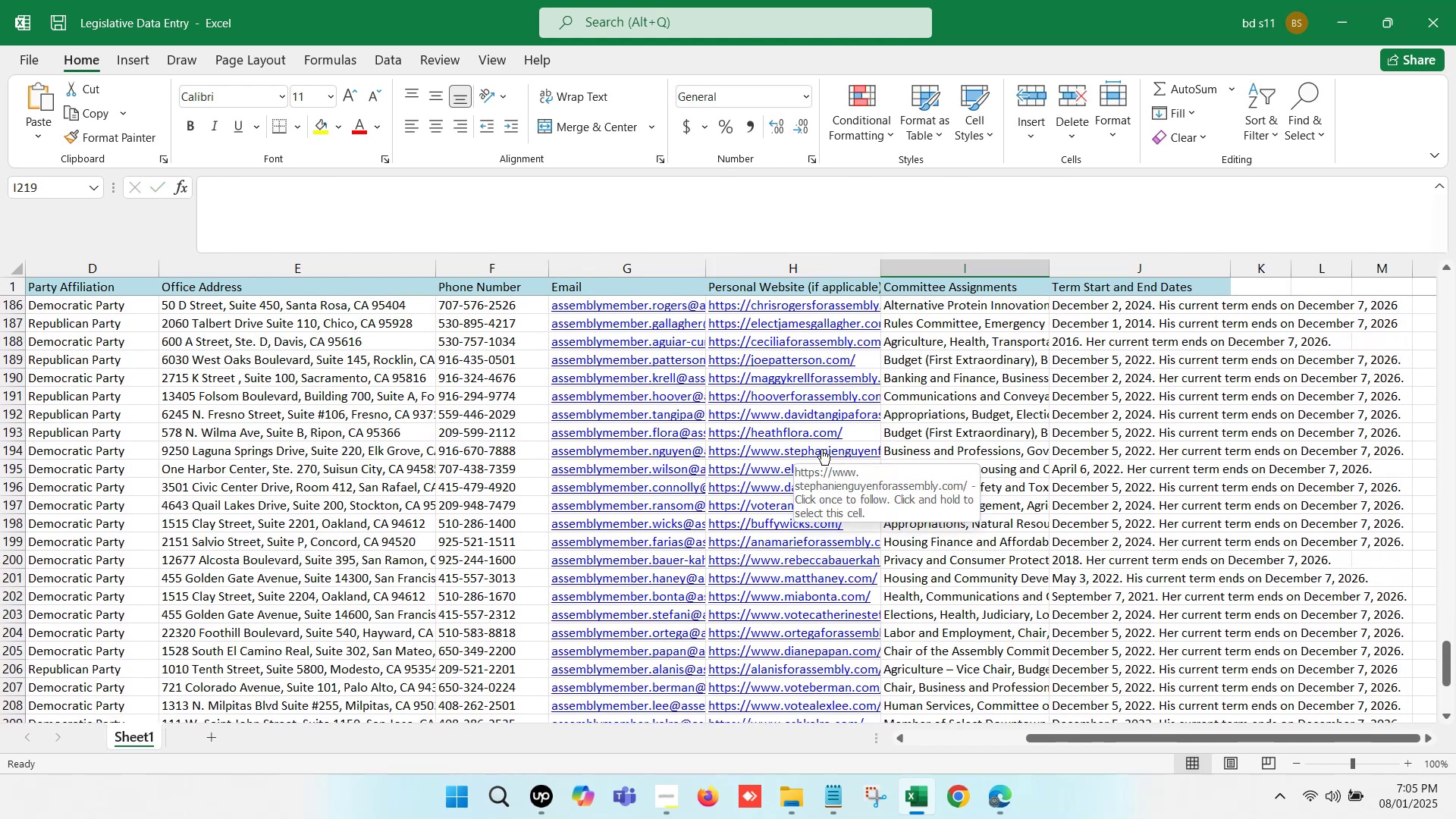 
scroll: coordinate [821, 449], scroll_direction: up, amount: 1.0
 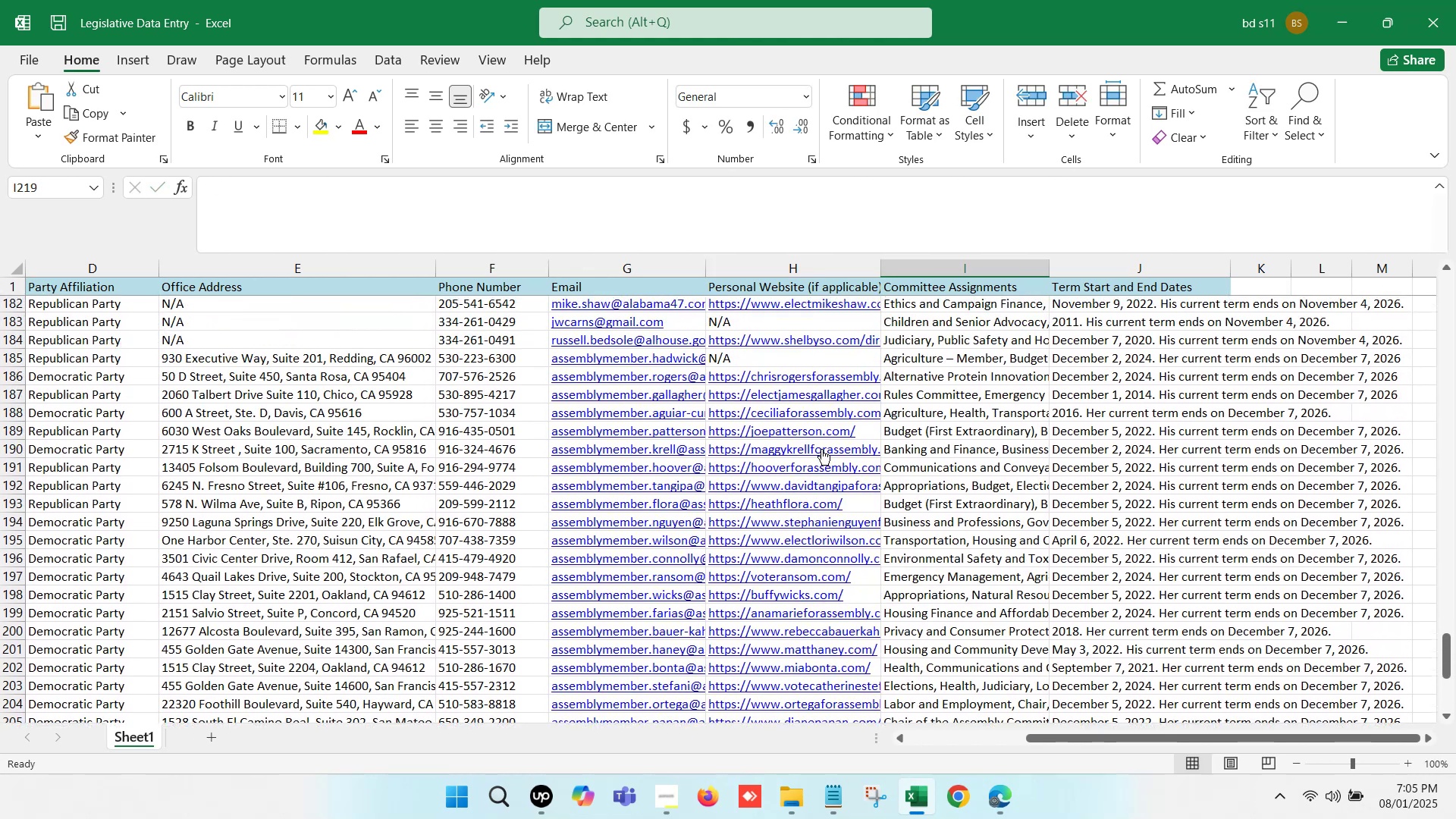 
scroll: coordinate [821, 449], scroll_direction: down, amount: 6.0
 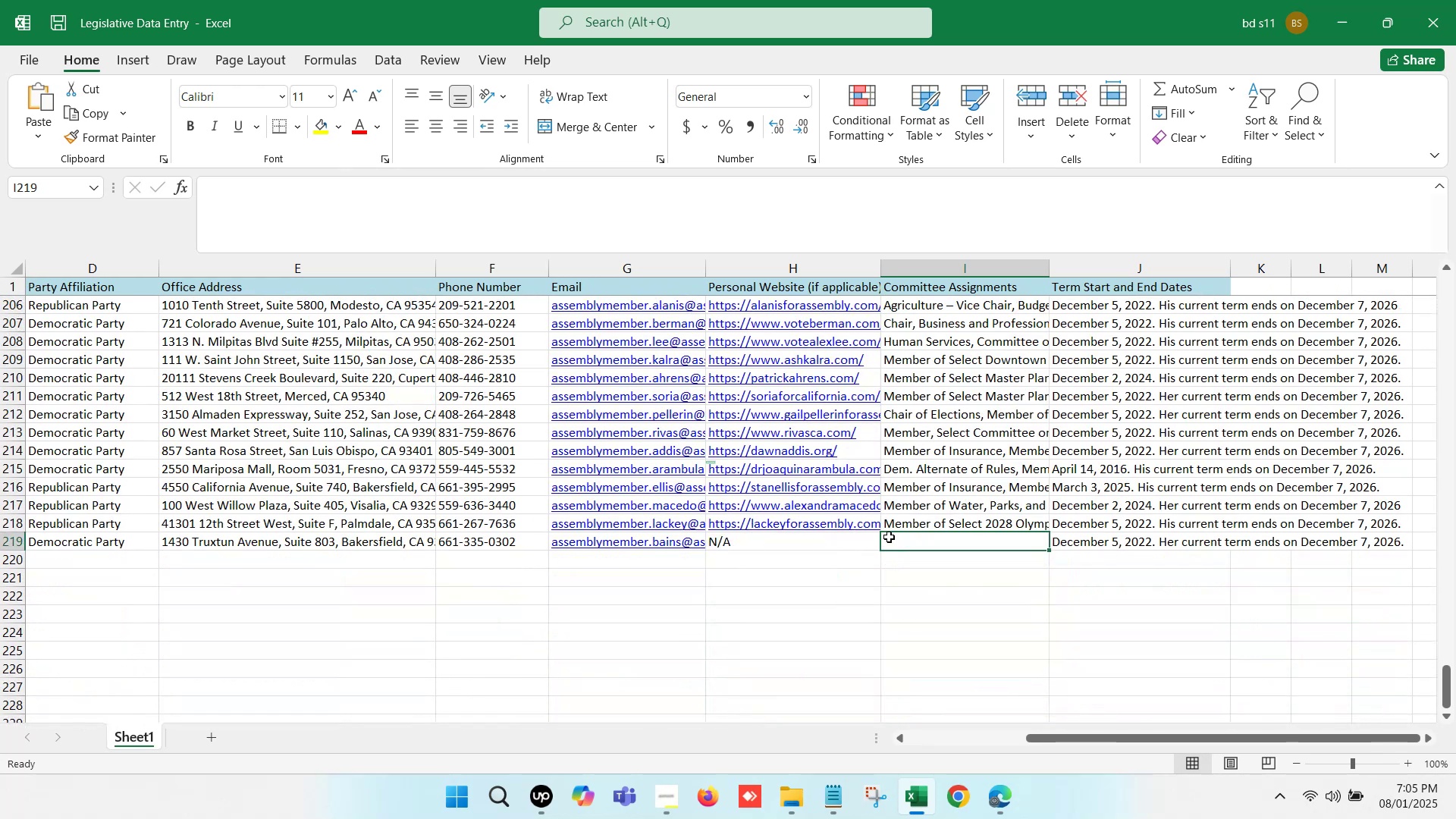 
left_click([924, 540])
 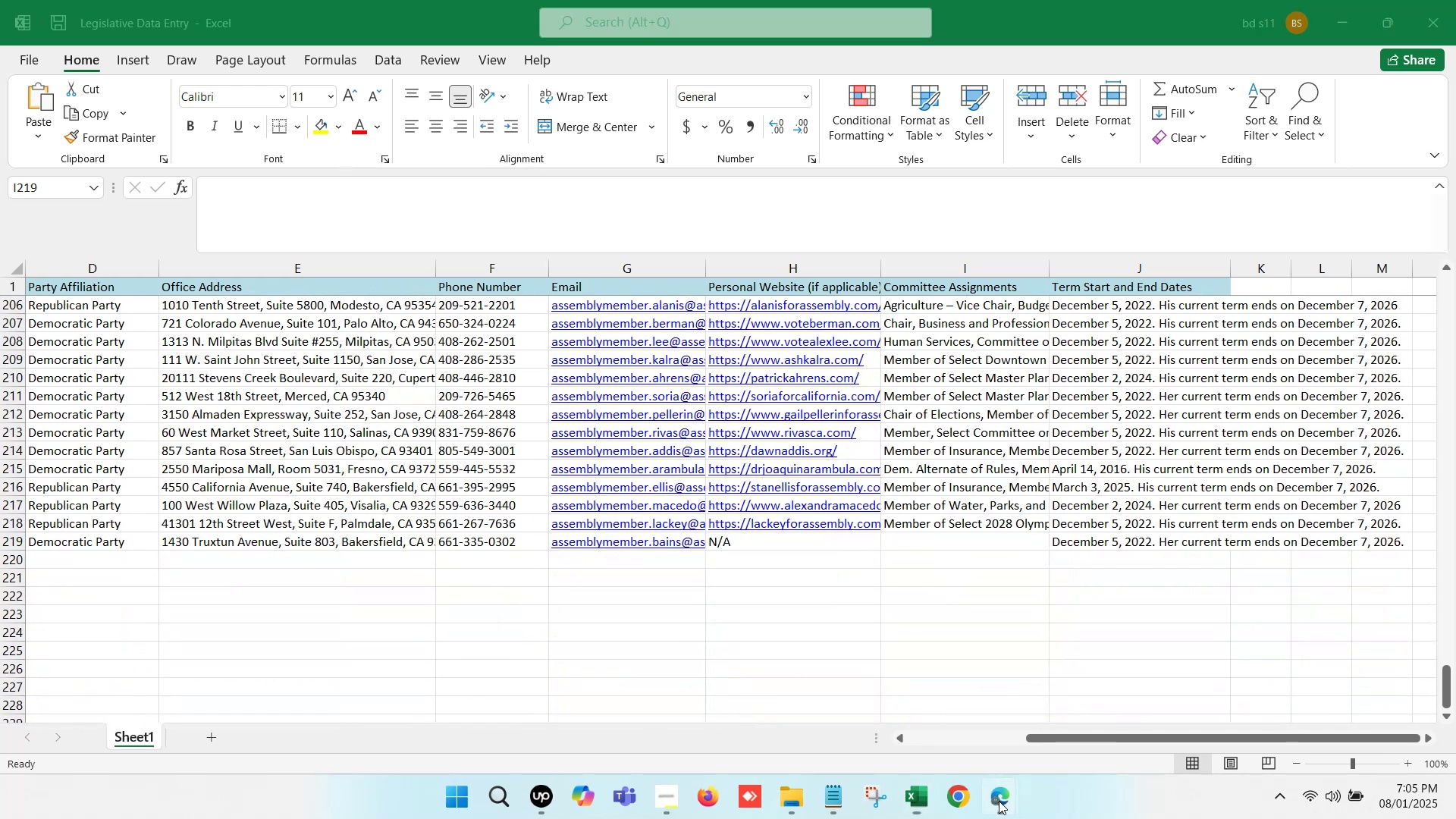 
left_click([821, 685])
 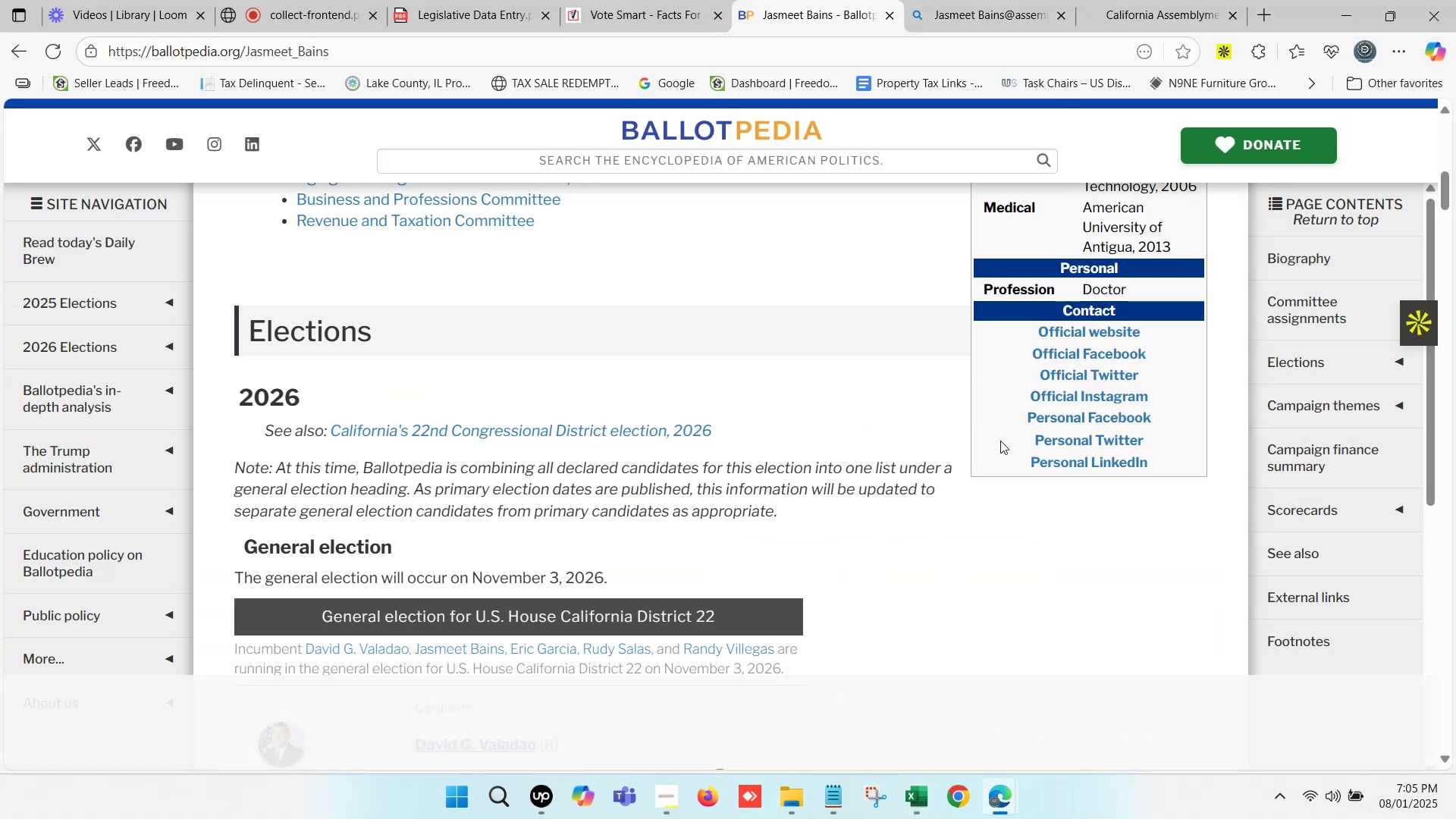 
scroll: coordinate [1000, 441], scroll_direction: up, amount: 3.0
 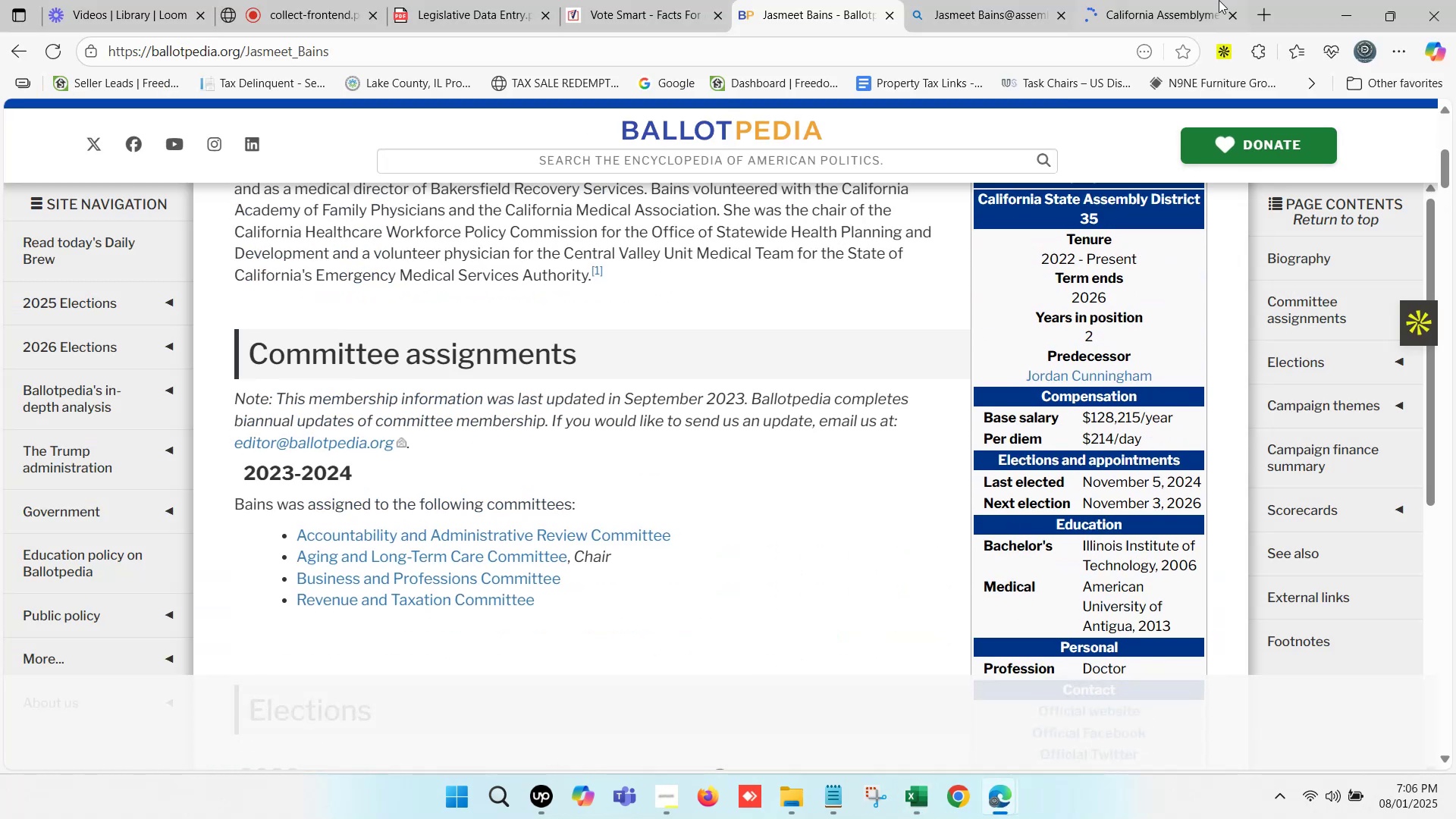 
double_click([1174, 0])
 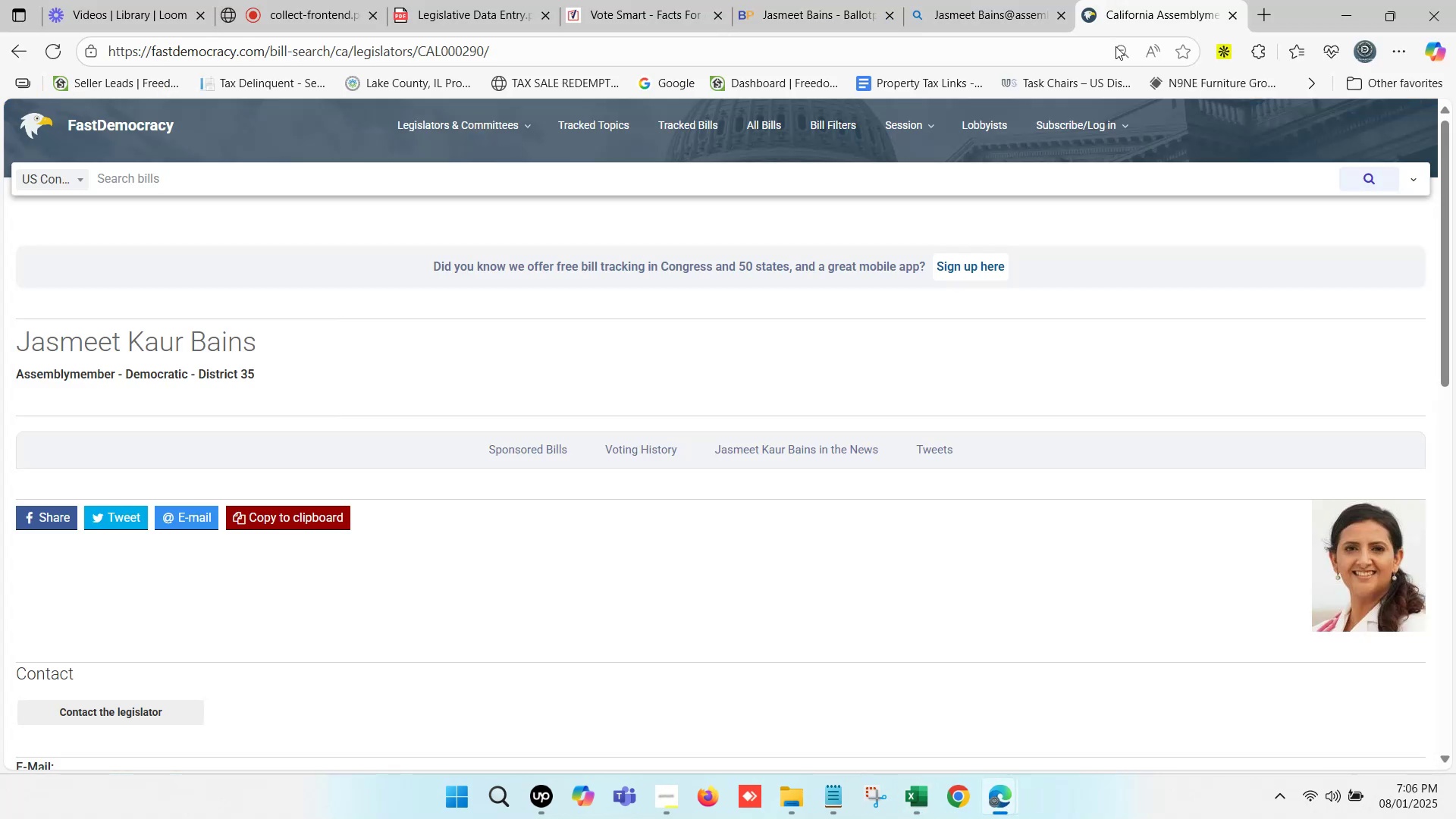 
scroll: coordinate [325, 485], scroll_direction: down, amount: 6.0
 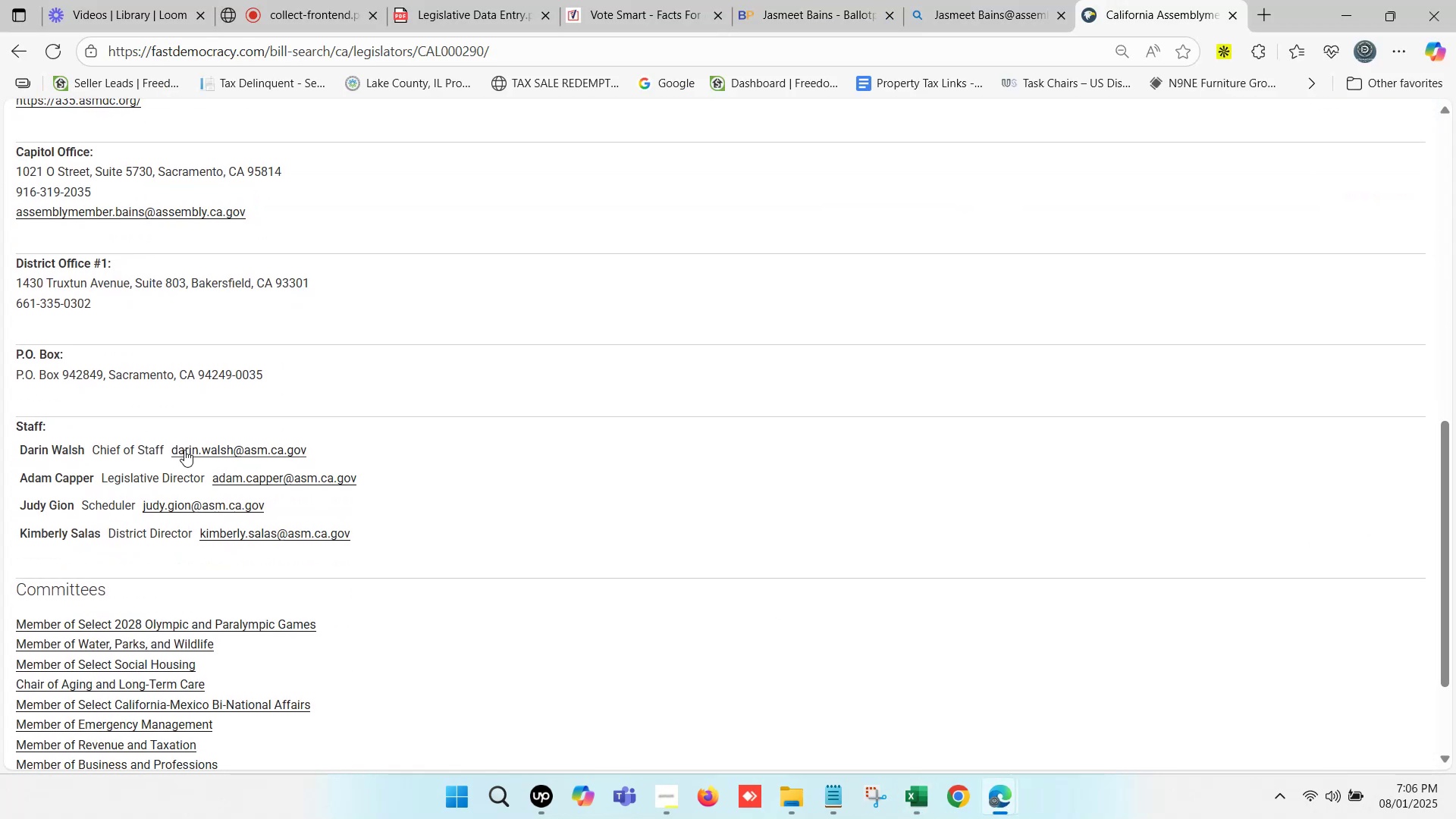 
scroll: coordinate [186, 449], scroll_direction: up, amount: 1.0
 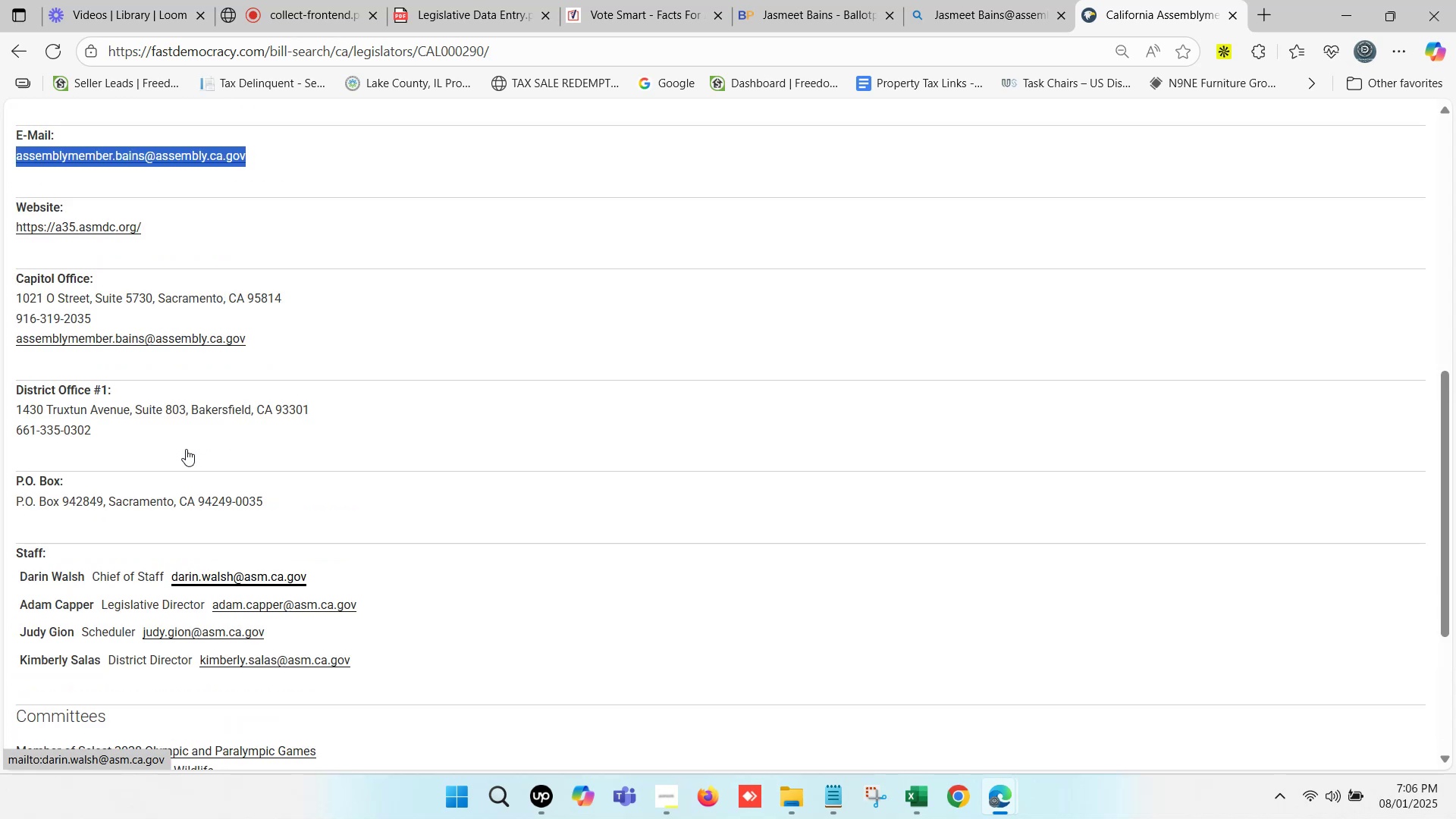 
scroll: coordinate [186, 449], scroll_direction: down, amount: 3.0
 